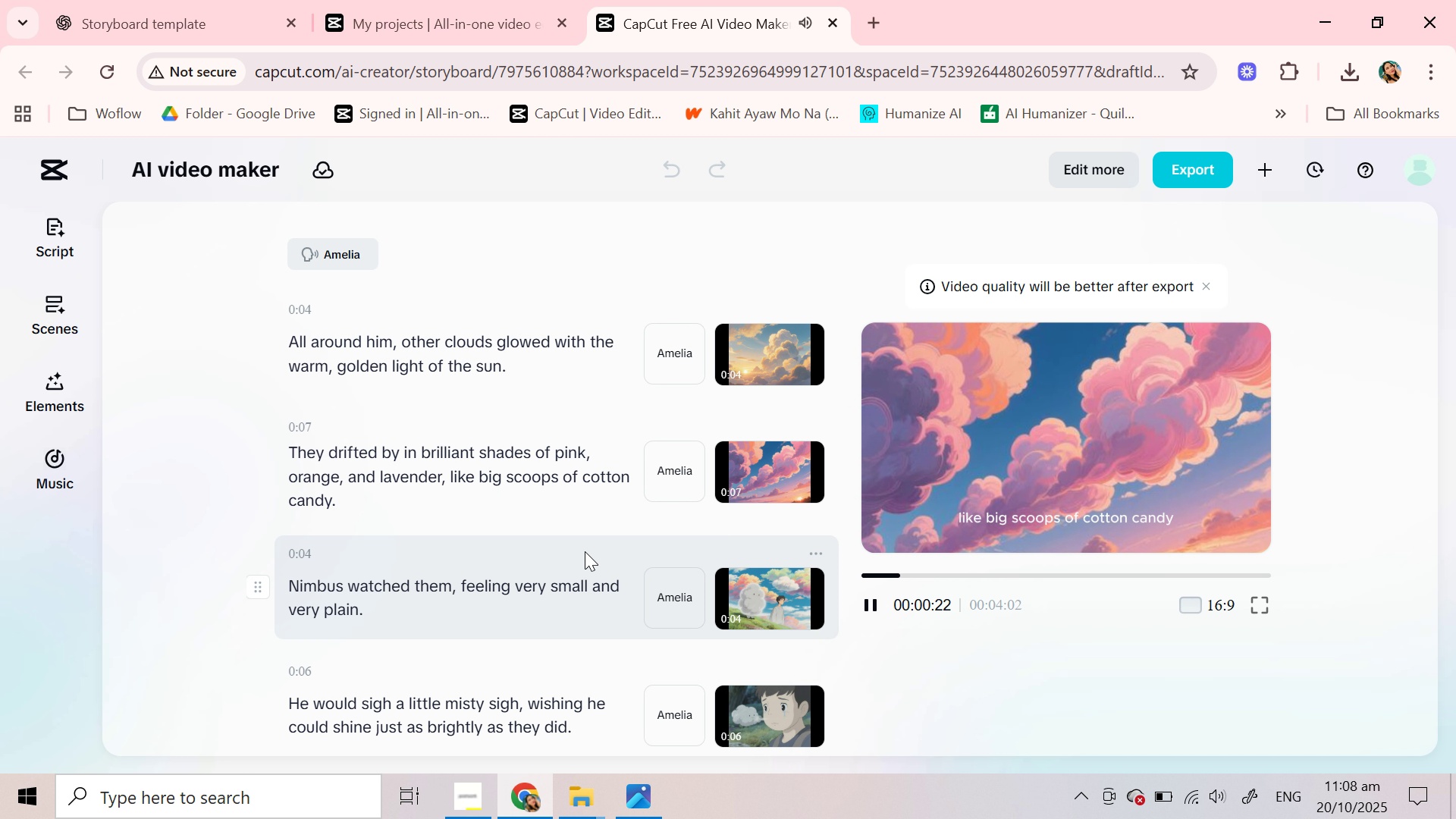 
wait(10.35)
 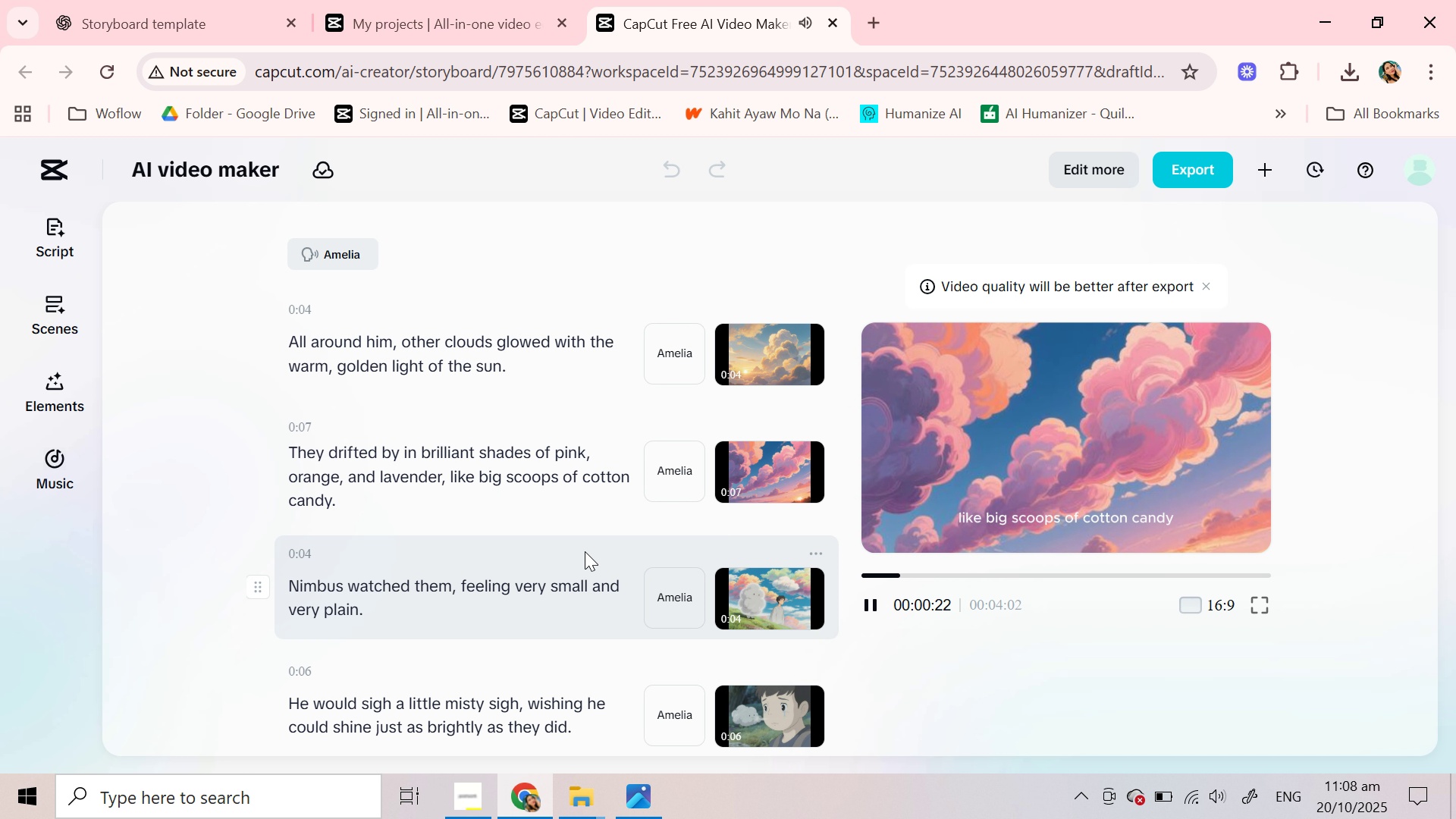 
left_click([872, 606])
 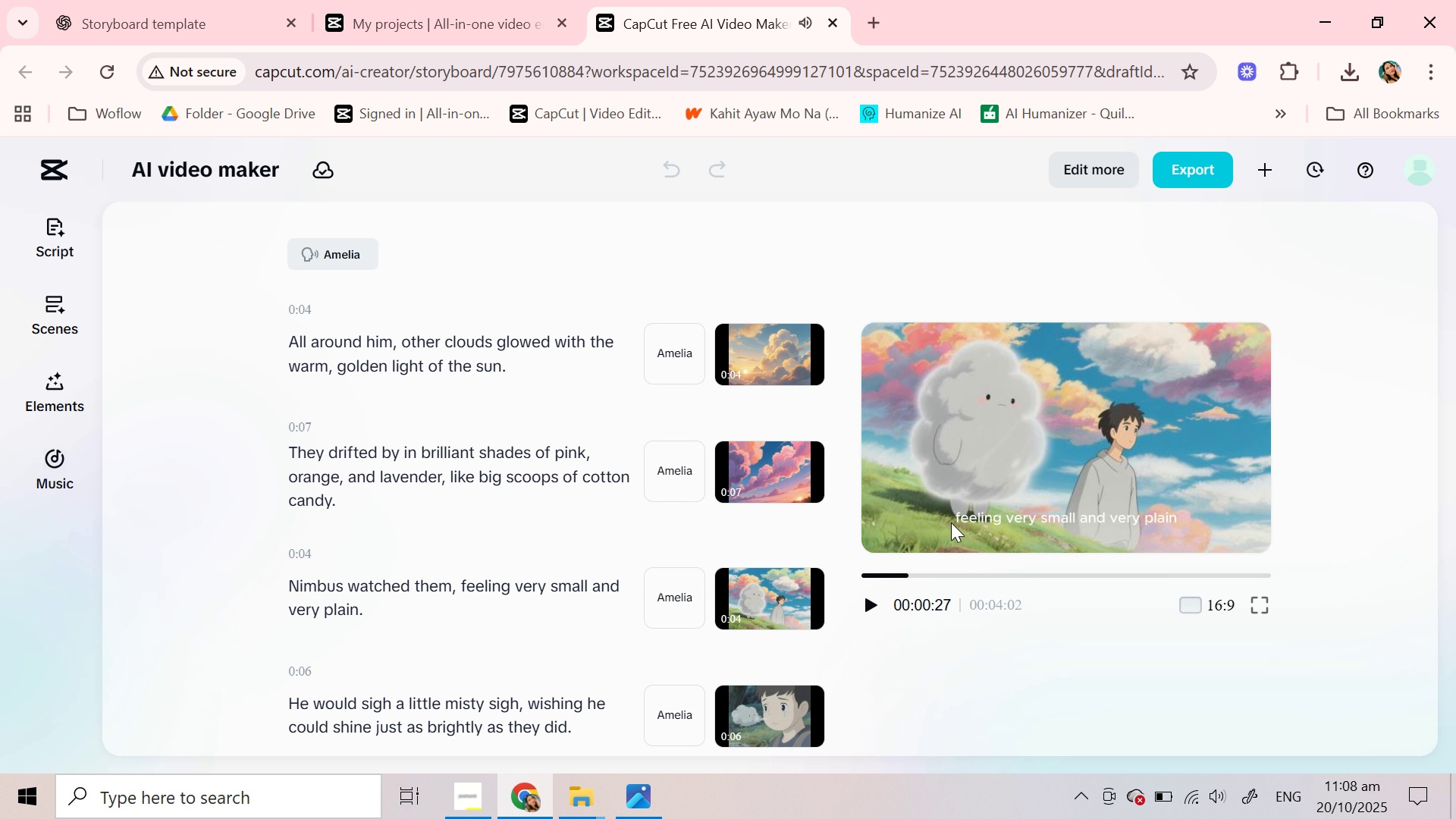 
left_click([990, 512])
 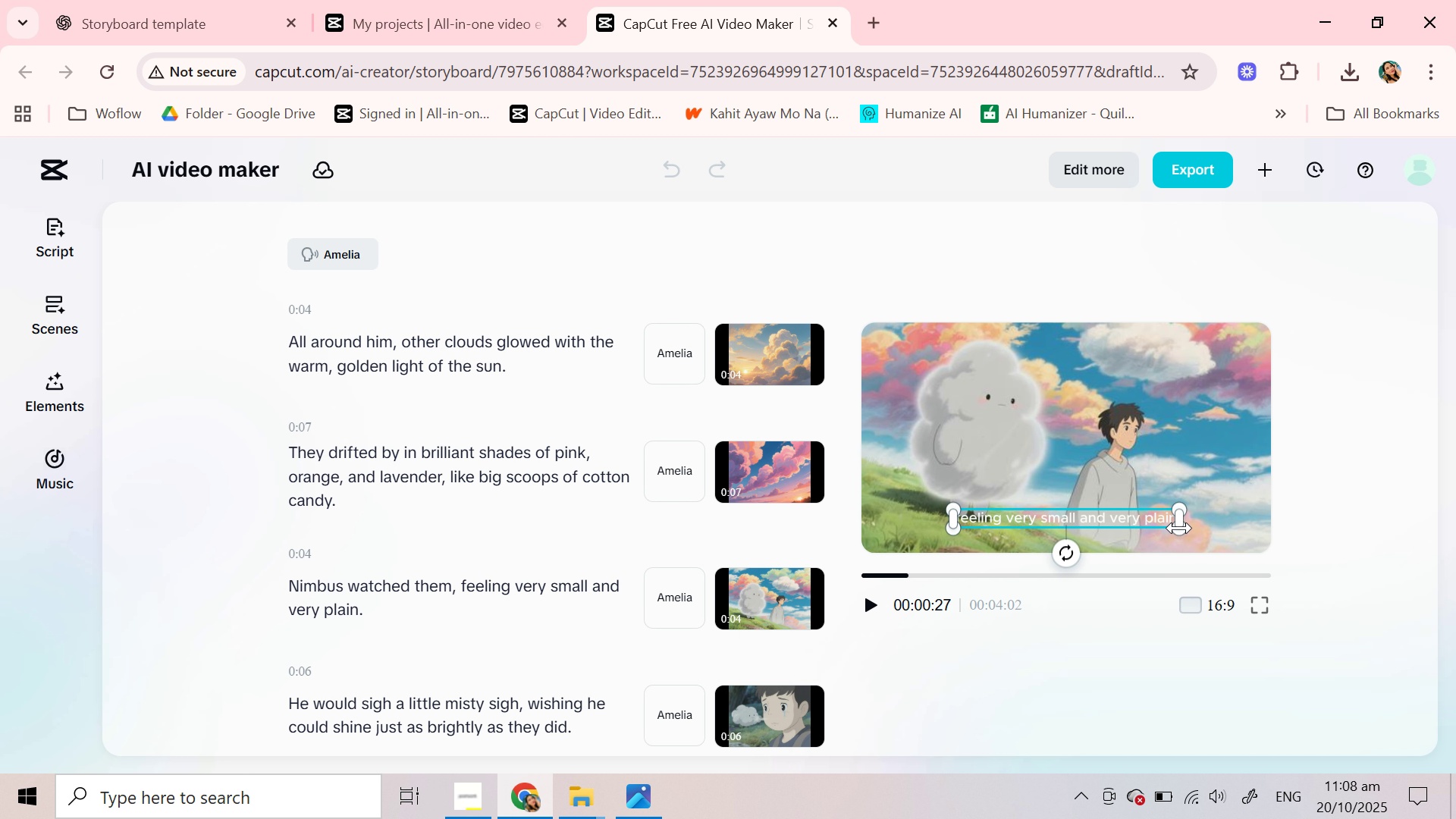 
left_click_drag(start_coordinate=[1178, 532], to_coordinate=[1154, 522])
 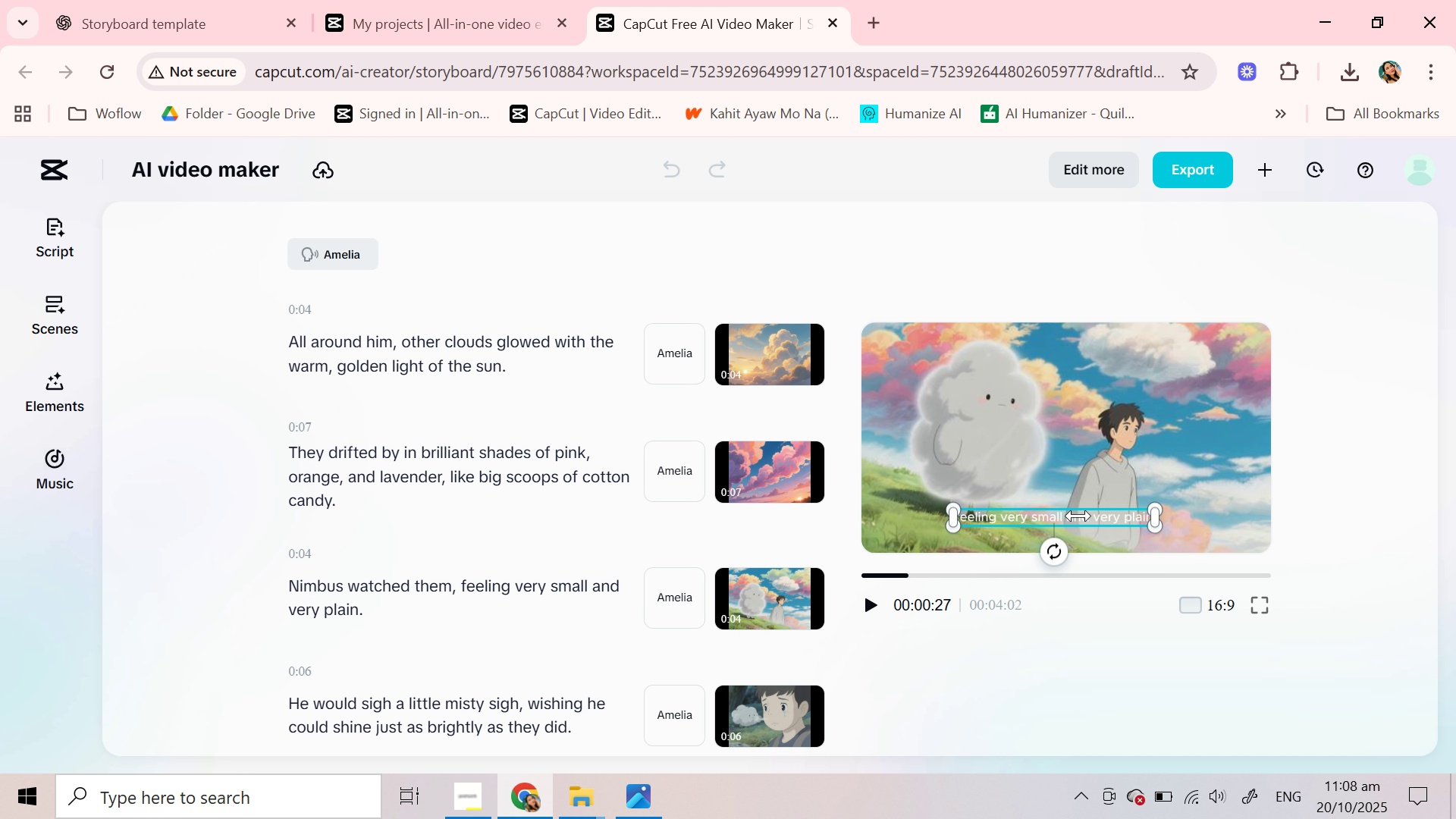 
left_click_drag(start_coordinate=[1077, 516], to_coordinate=[1109, 538])
 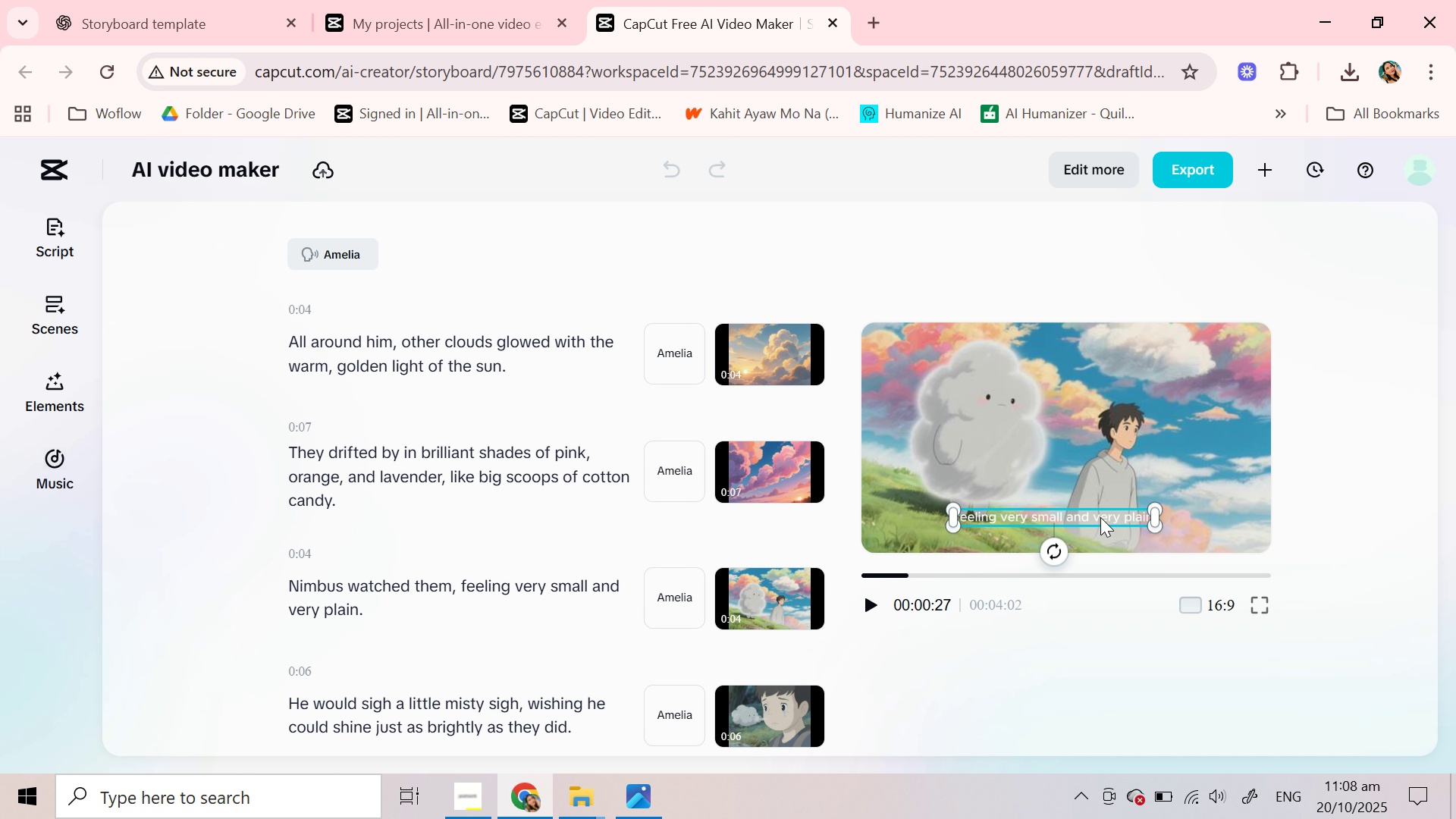 
left_click_drag(start_coordinate=[1100, 517], to_coordinate=[1119, 535])
 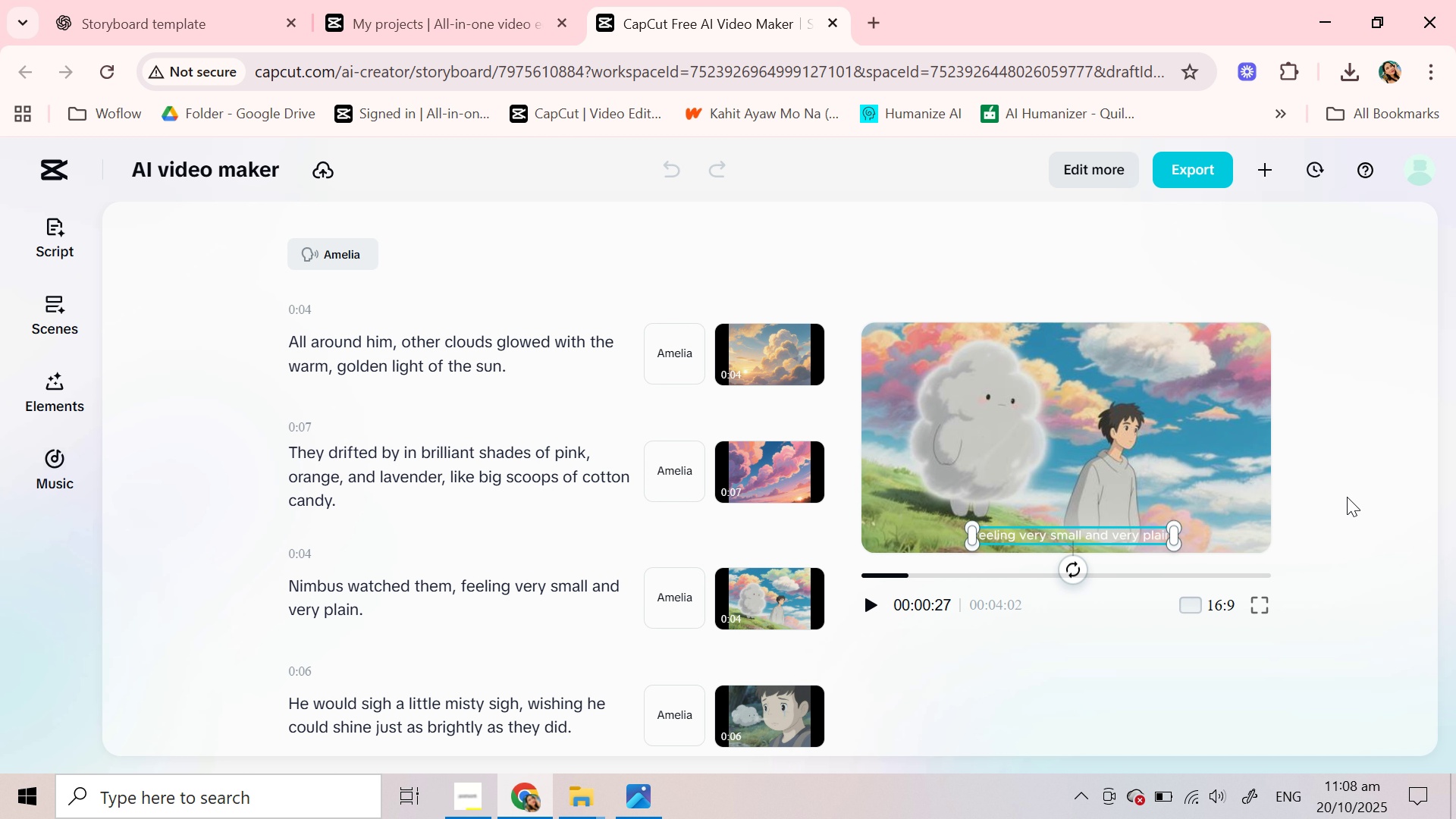 
left_click([1347, 497])
 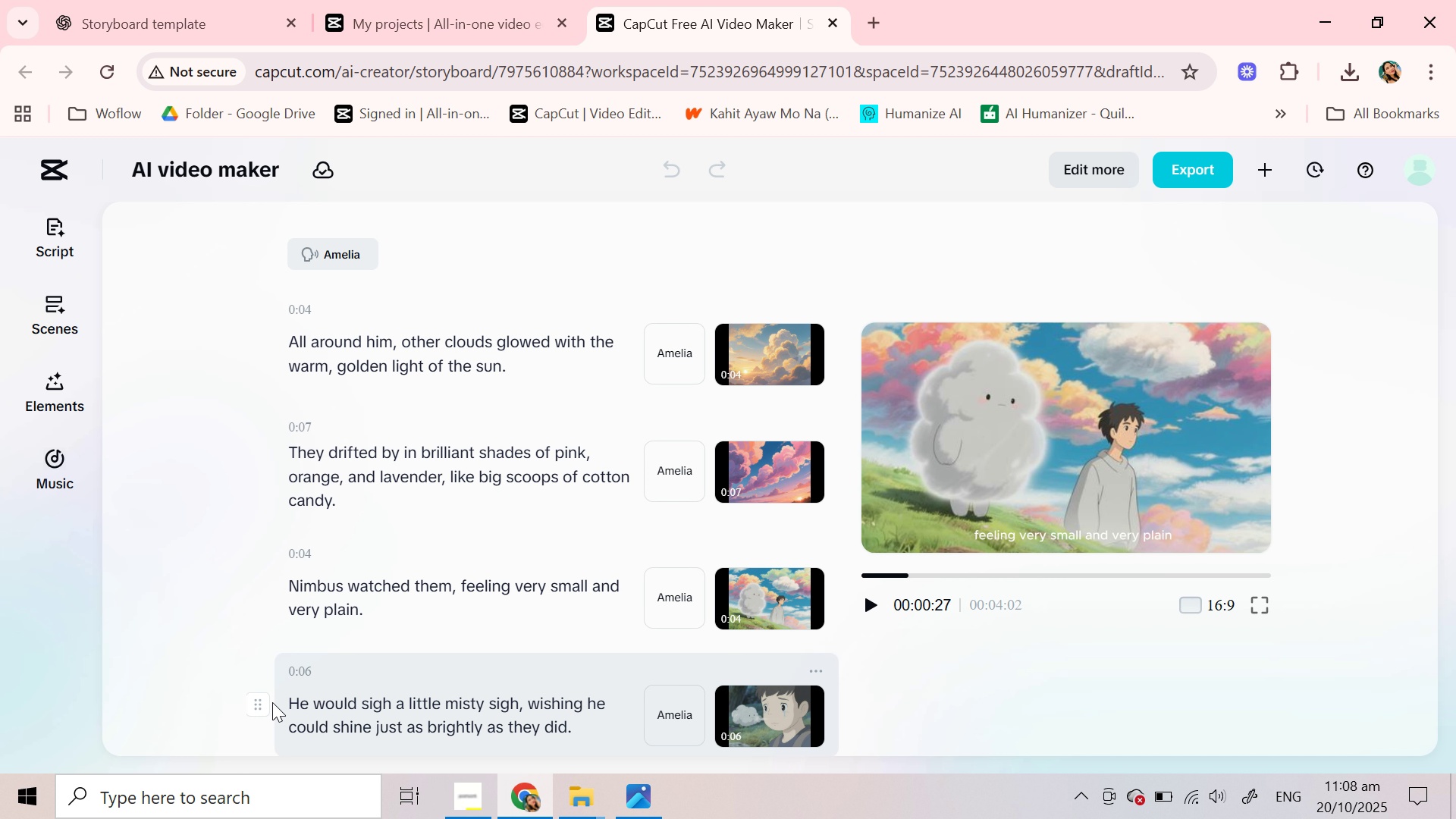 
left_click([347, 621])
 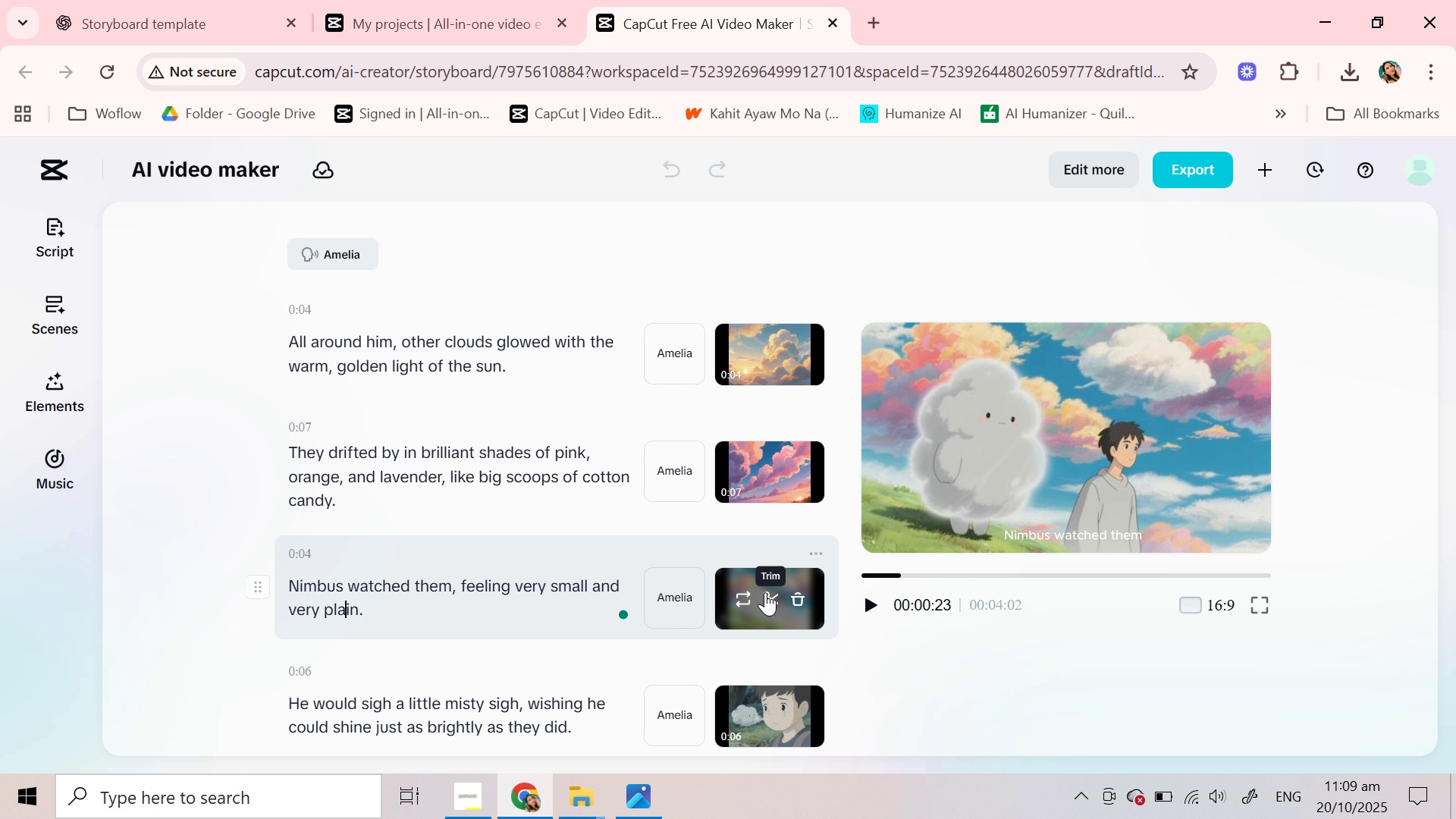 
left_click([745, 598])
 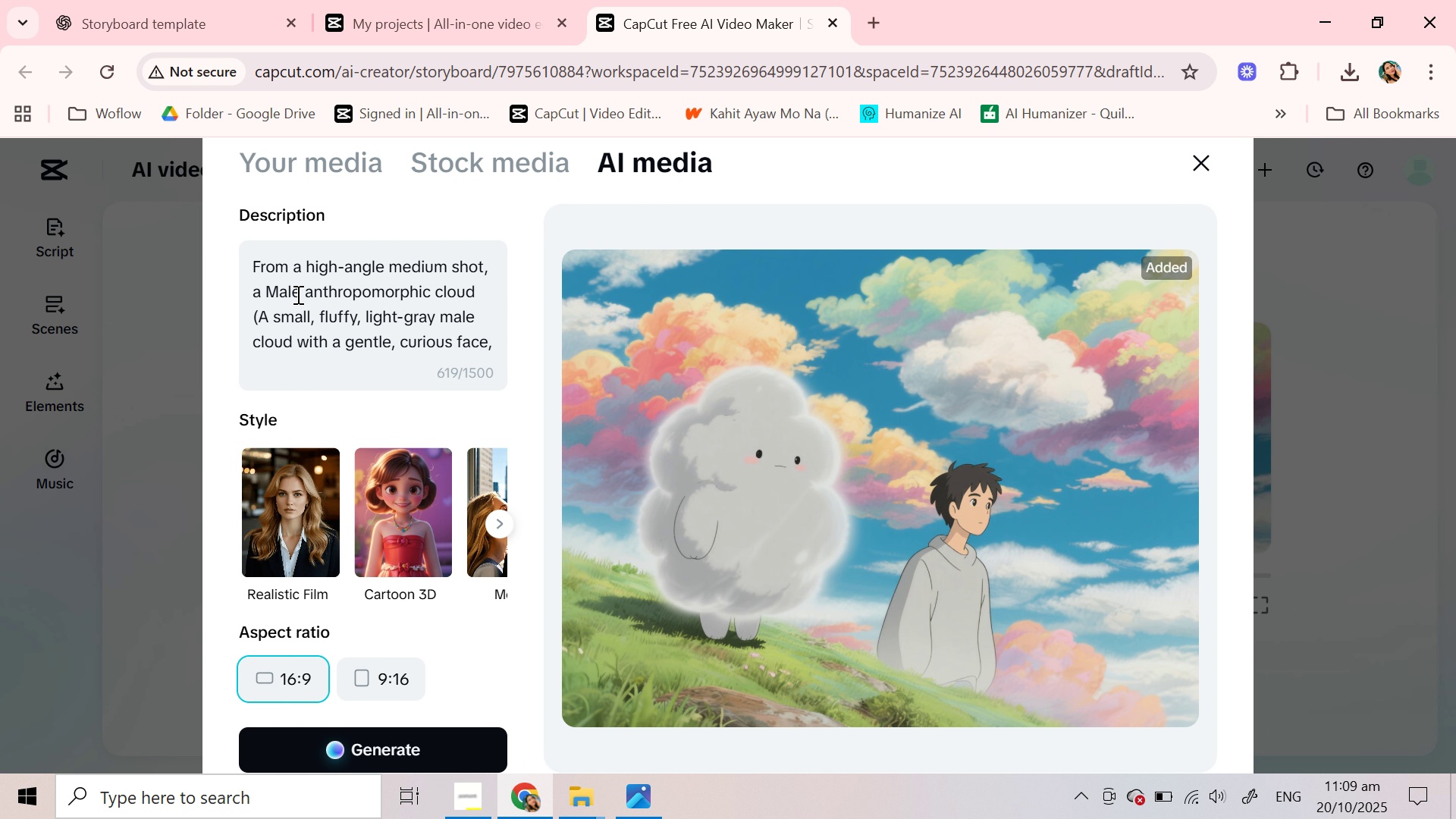 
double_click([294, 293])
 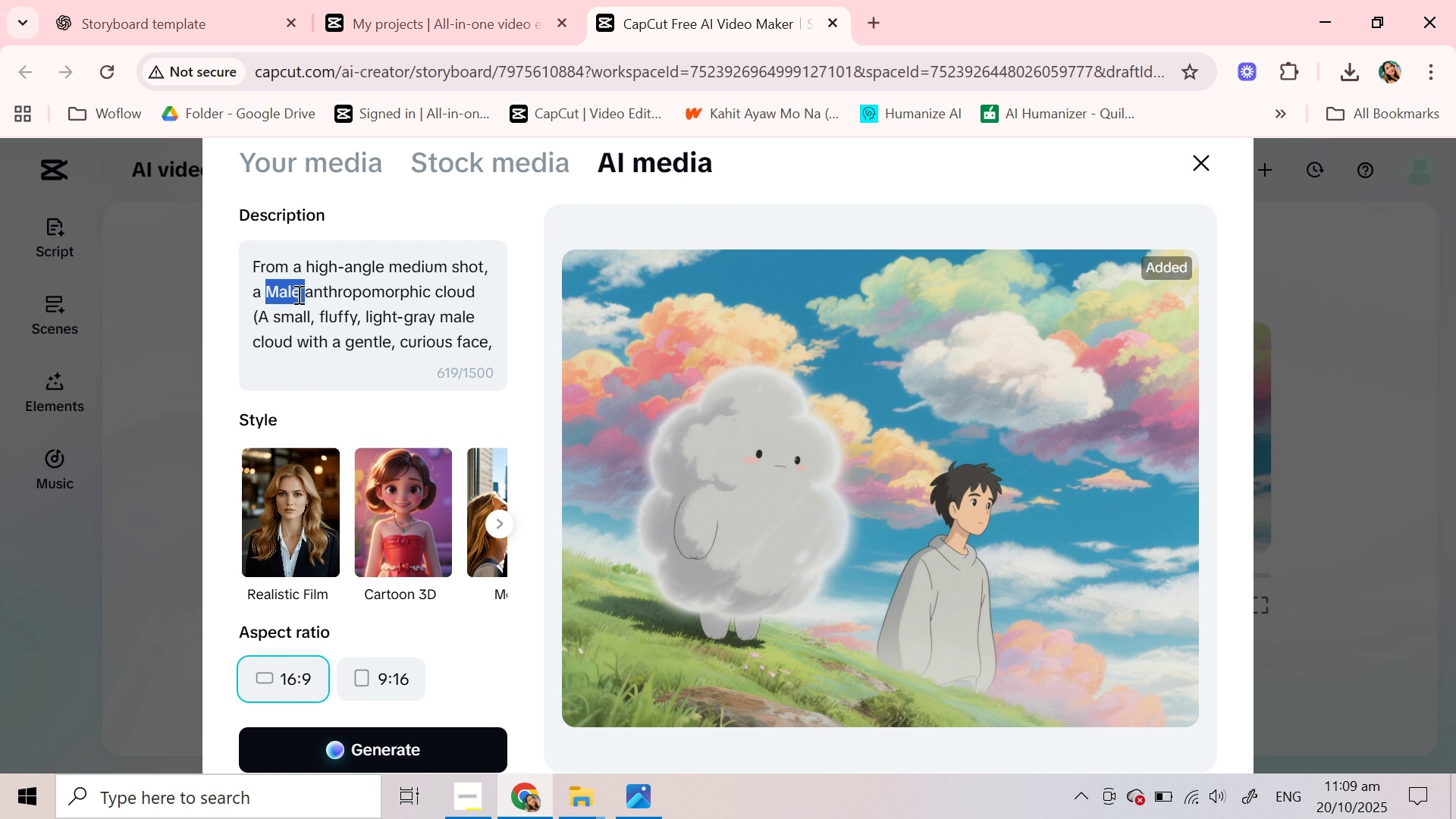 
key(Backspace)
 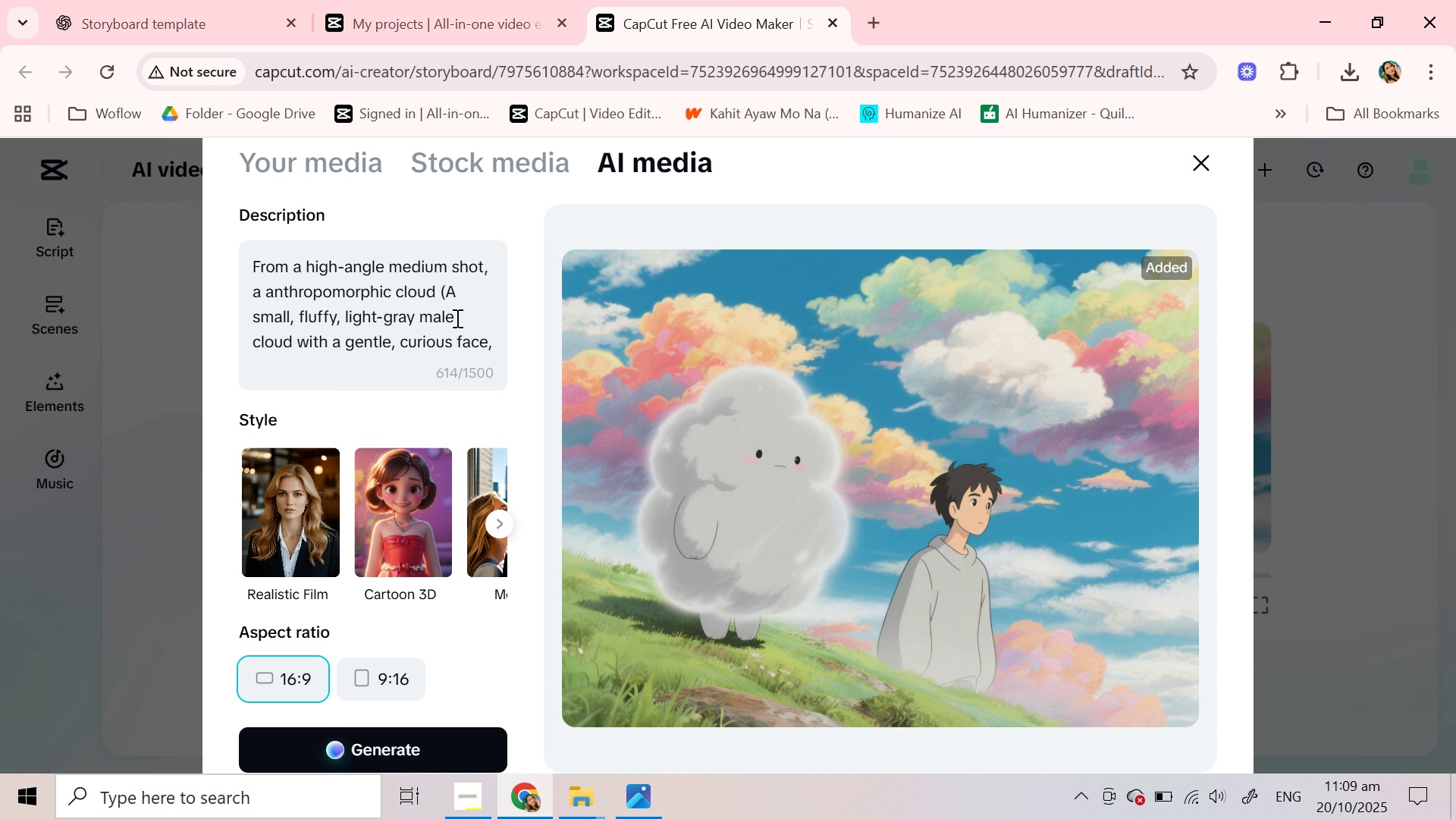 
double_click([444, 312])
 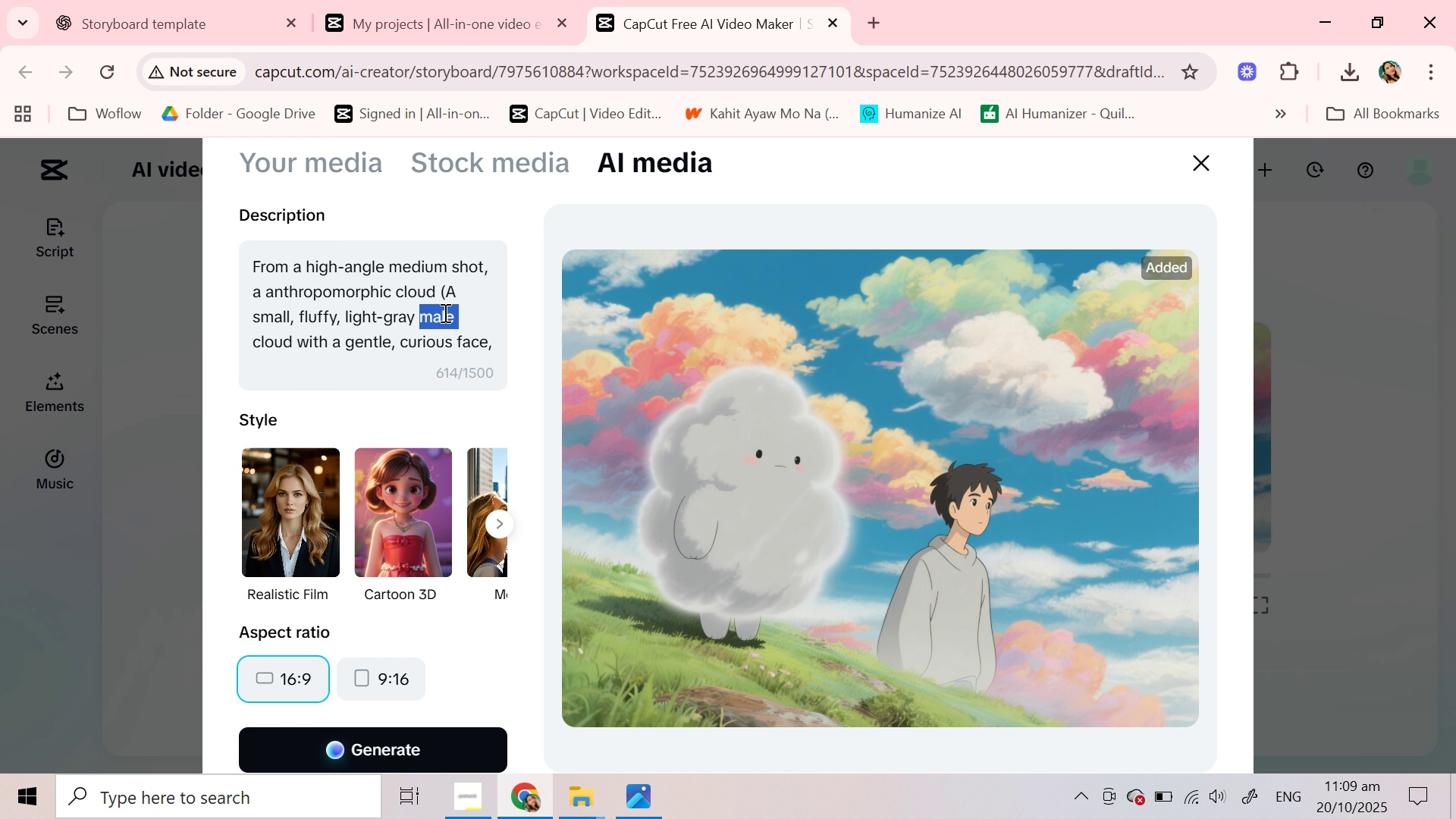 
key(Backspace)
 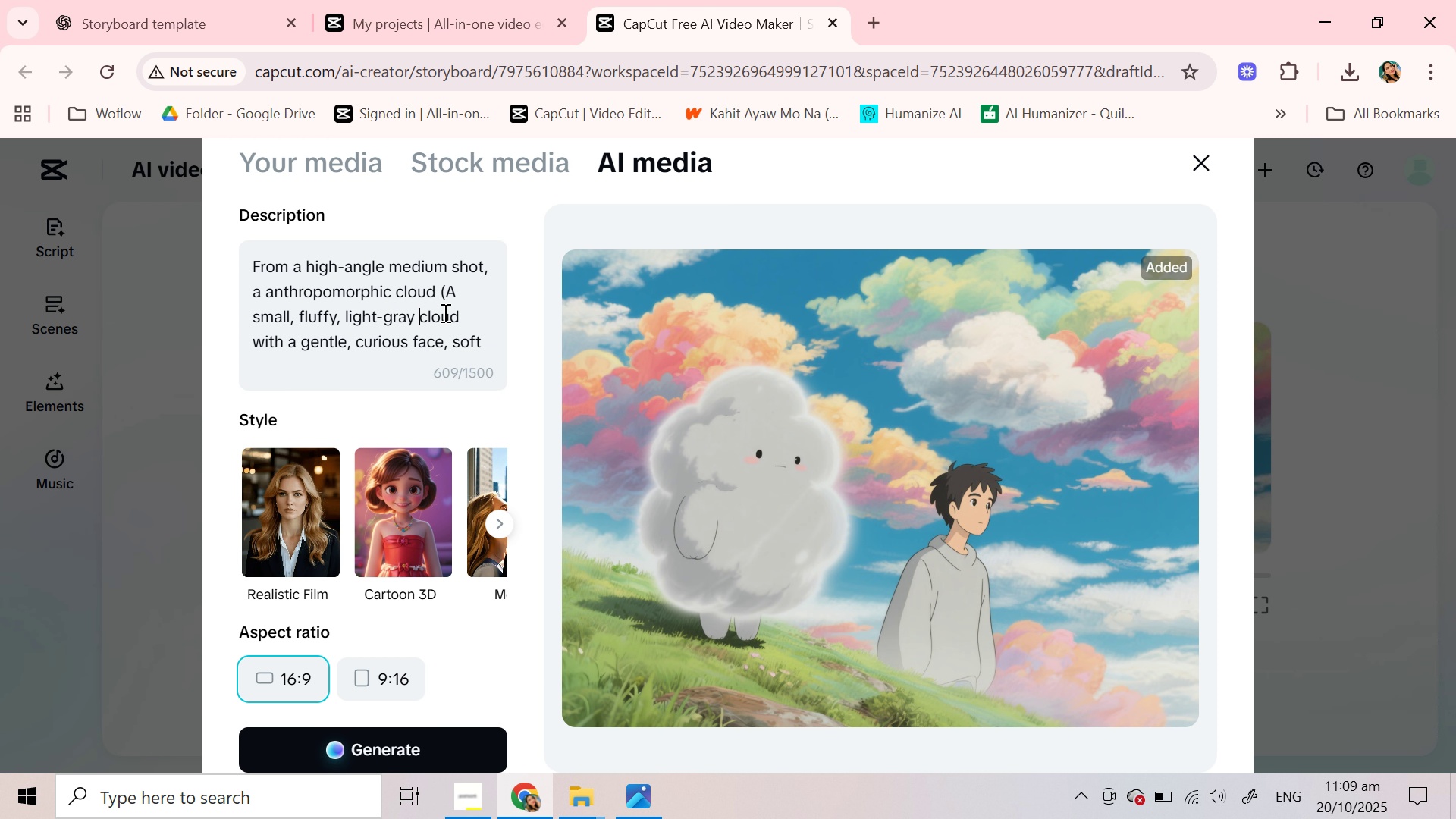 
scroll: coordinate [420, 305], scroll_direction: down, amount: 3.0
 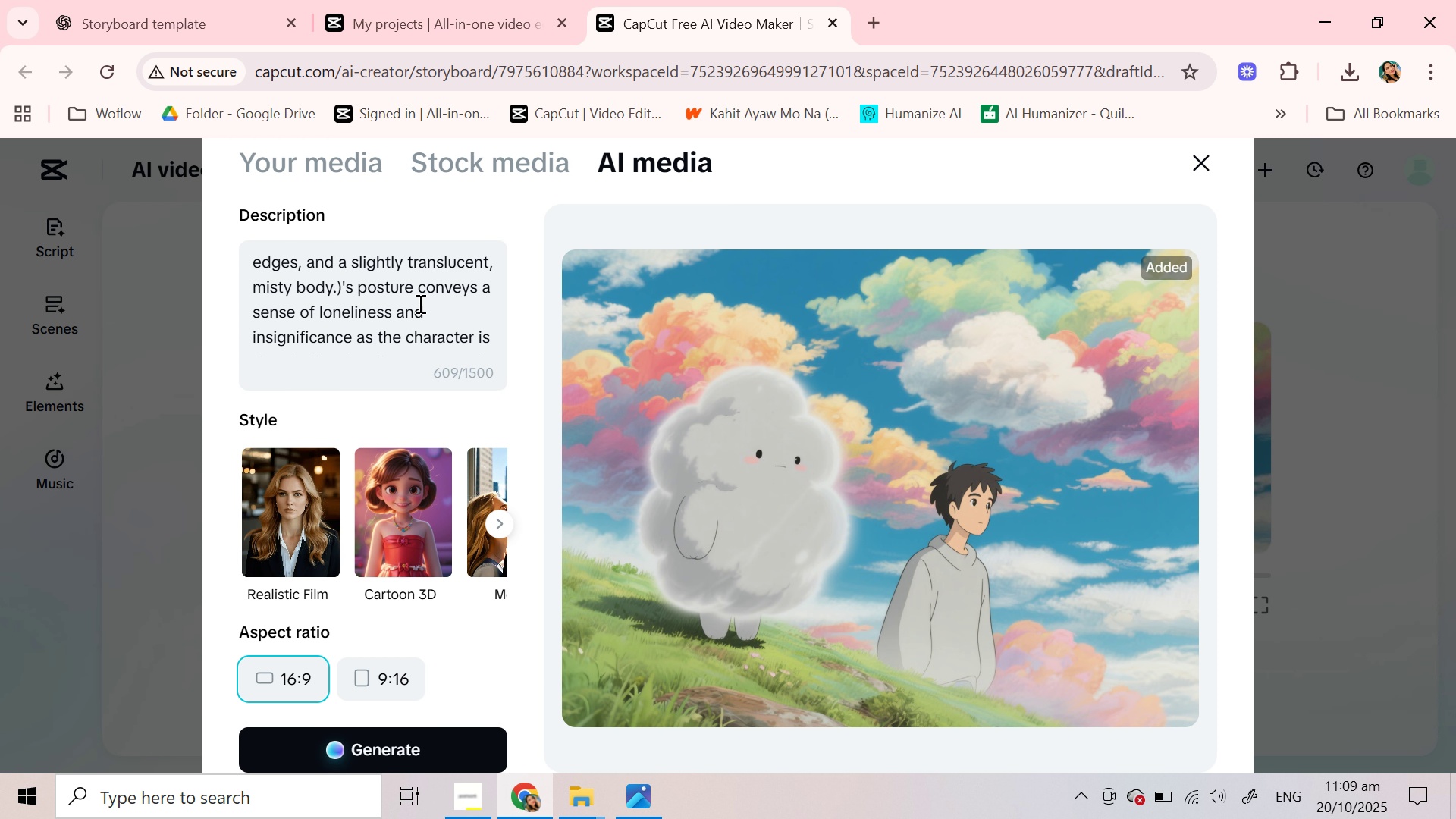 
scroll: coordinate [402, 296], scroll_direction: up, amount: 1.0
 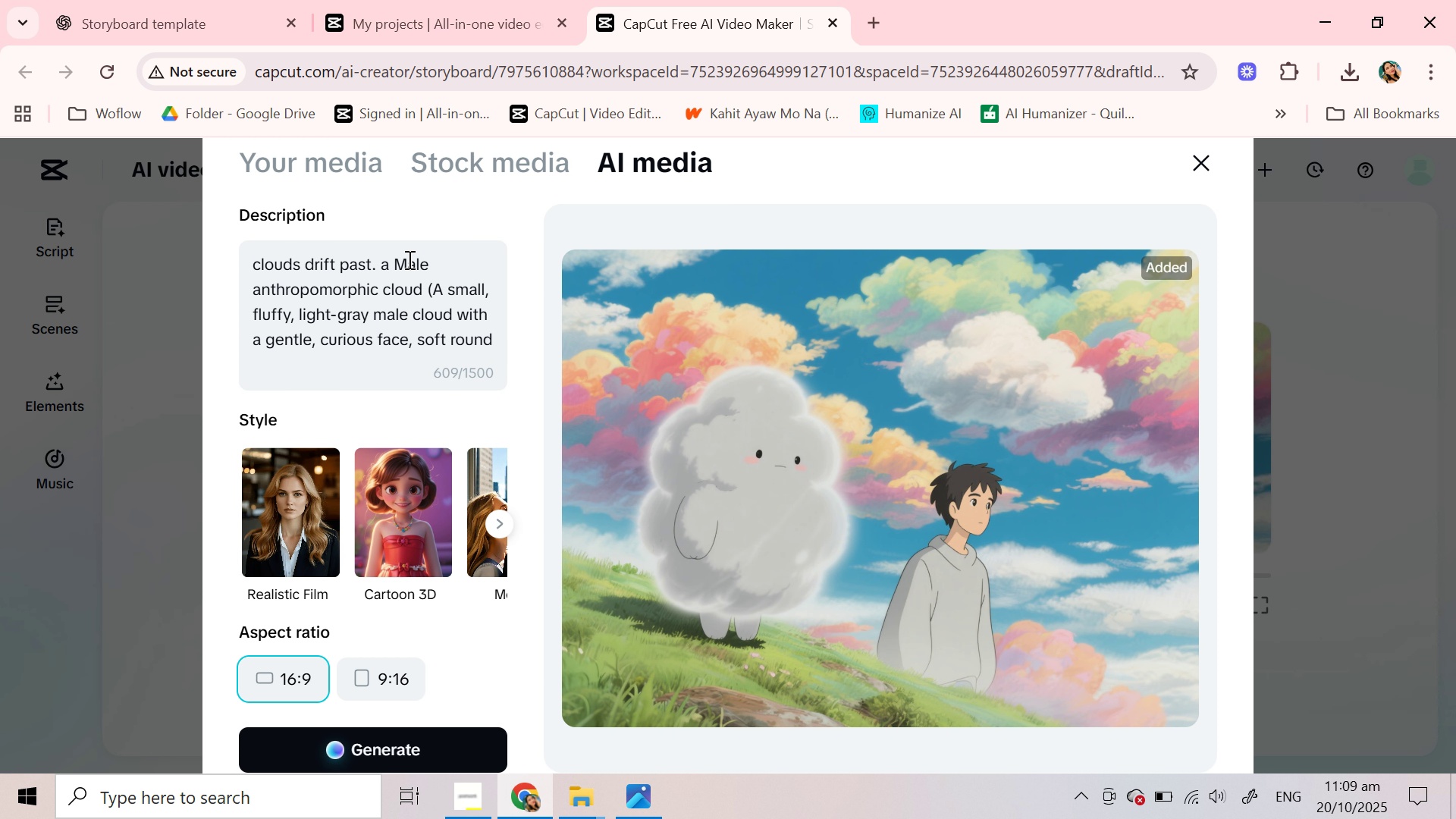 
double_click([408, 259])
 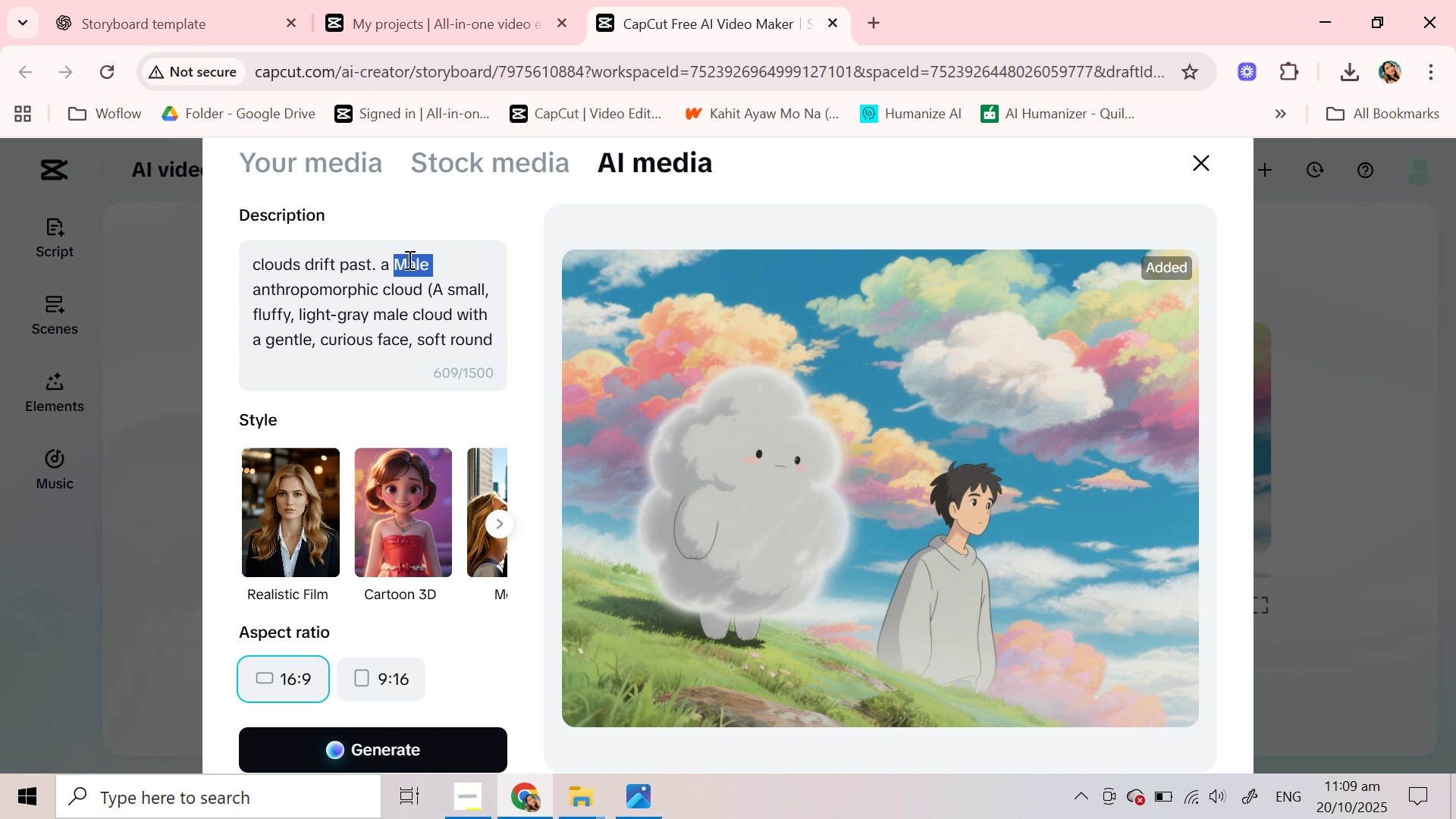 
key(Backspace)
 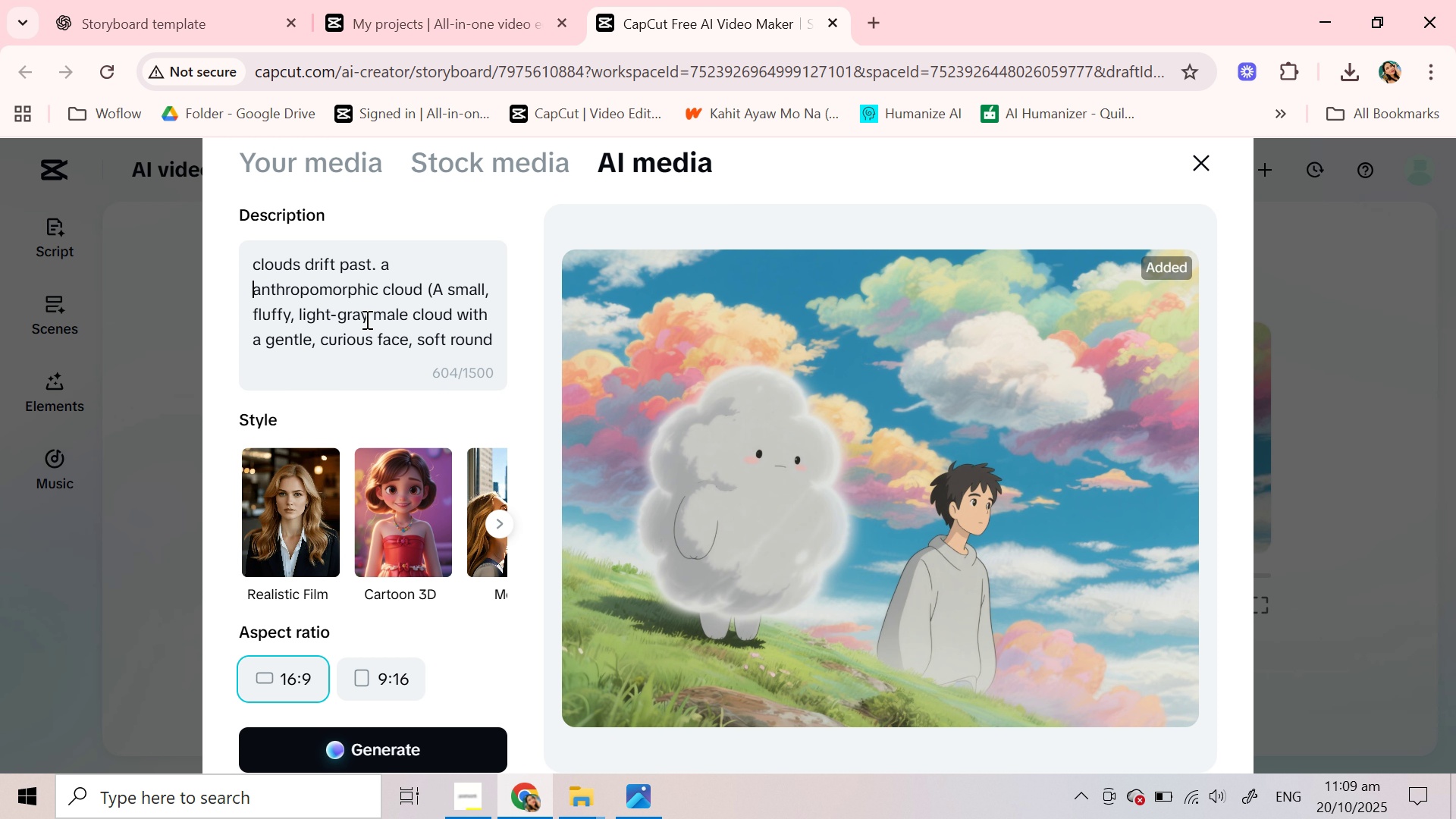 
left_click([384, 311])
 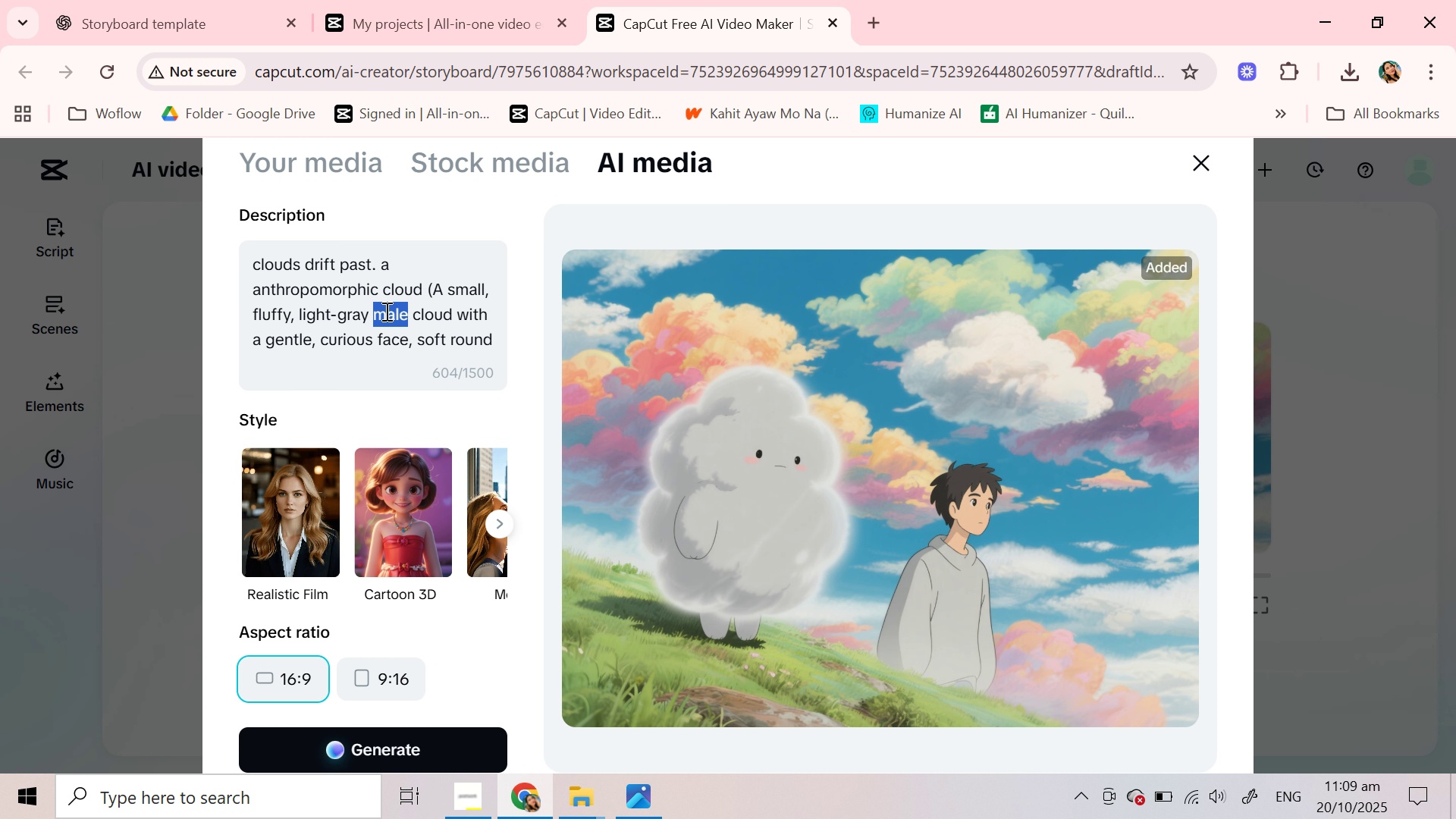 
key(Backspace)
 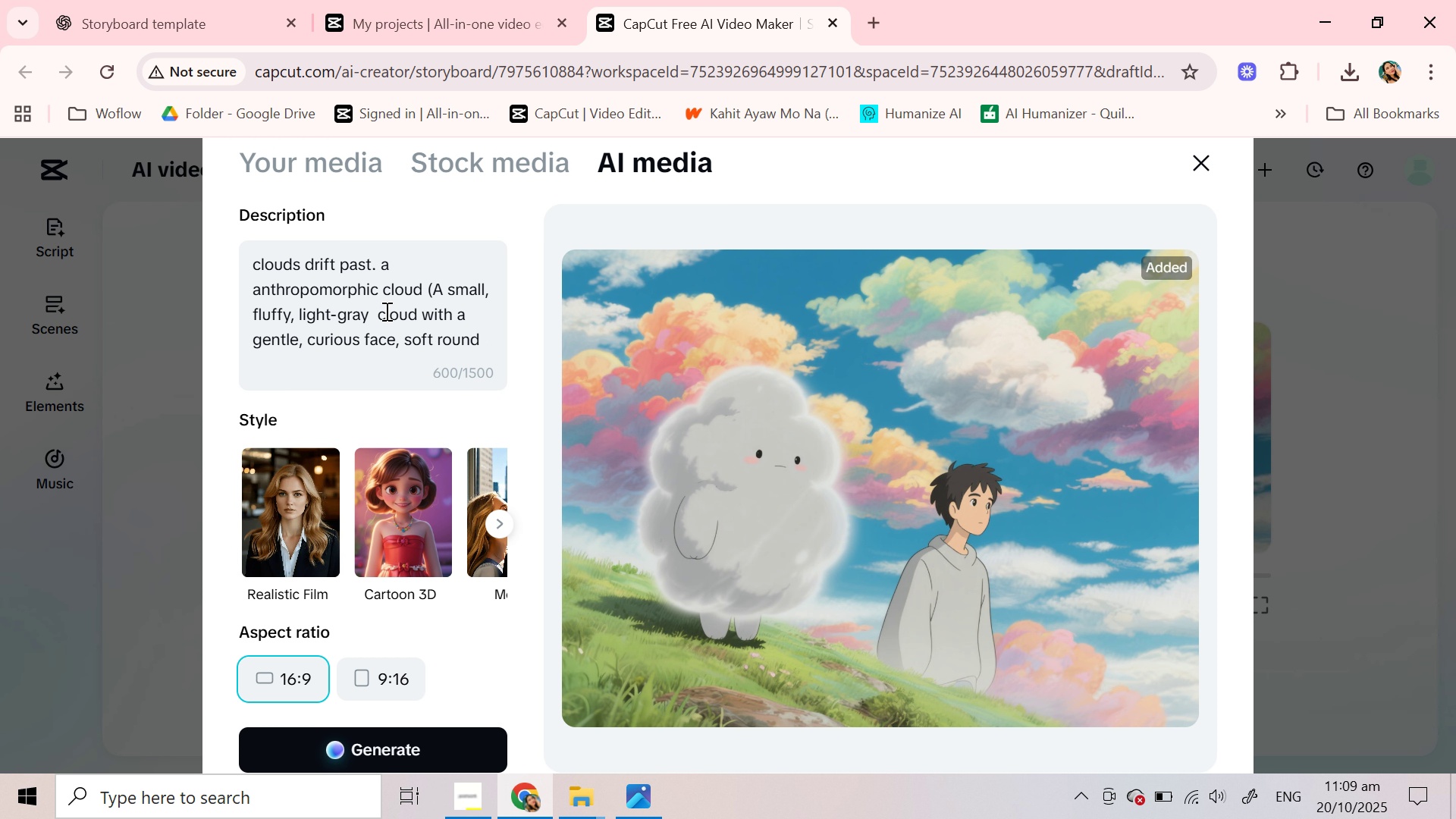 
key(Backspace)
 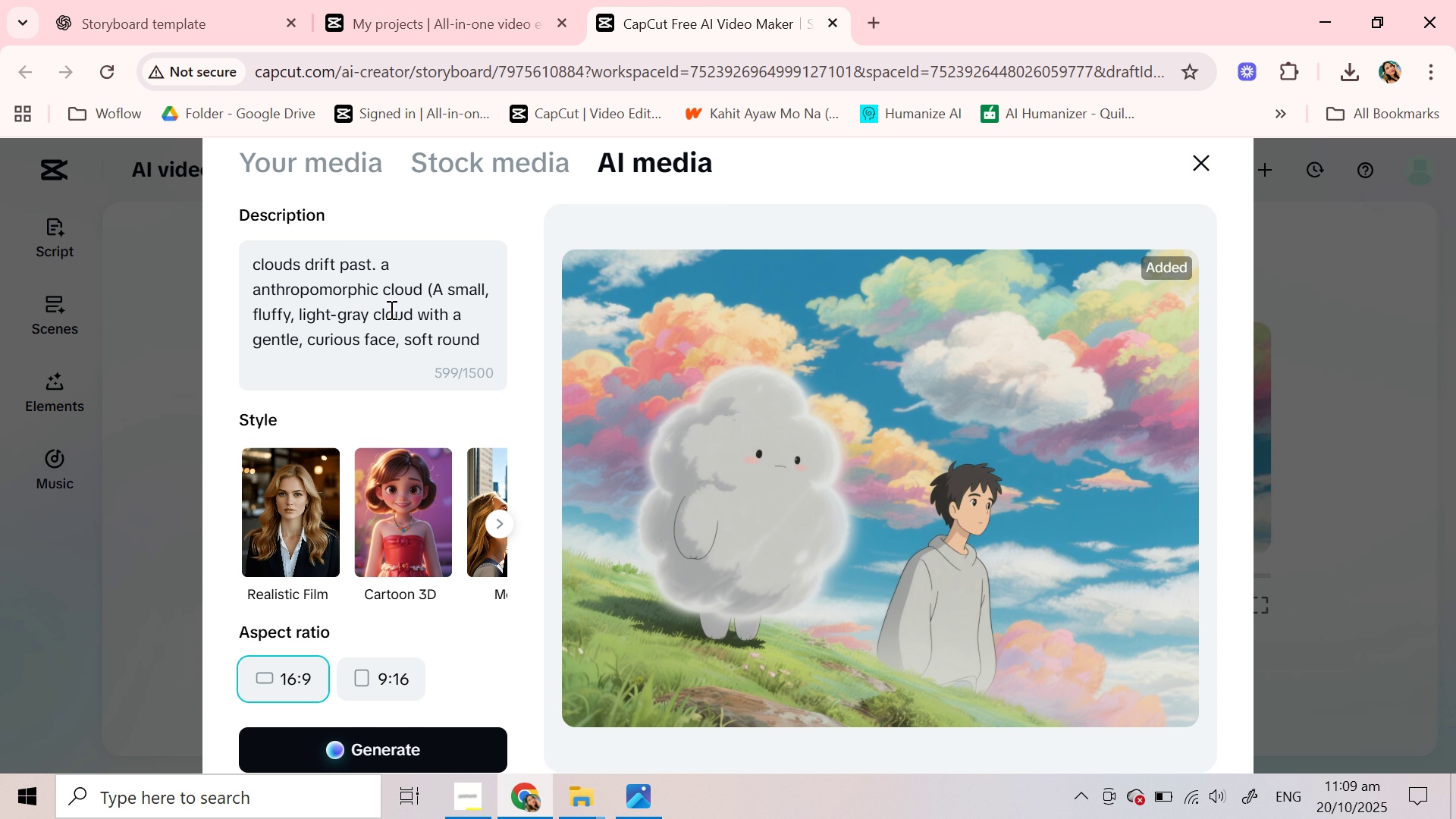 
scroll: coordinate [390, 309], scroll_direction: down, amount: 3.0
 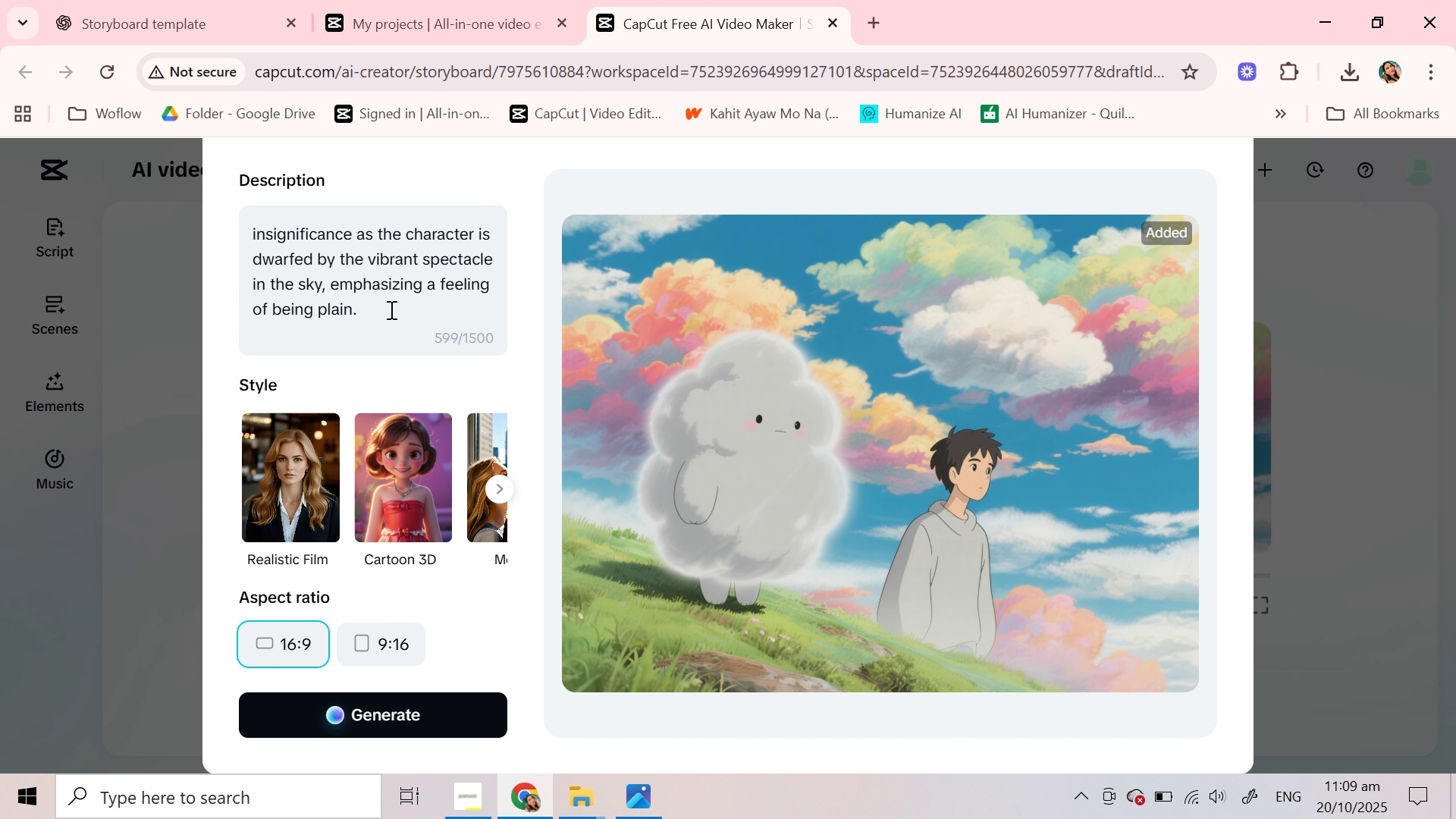 
scroll: coordinate [390, 309], scroll_direction: up, amount: 5.0
 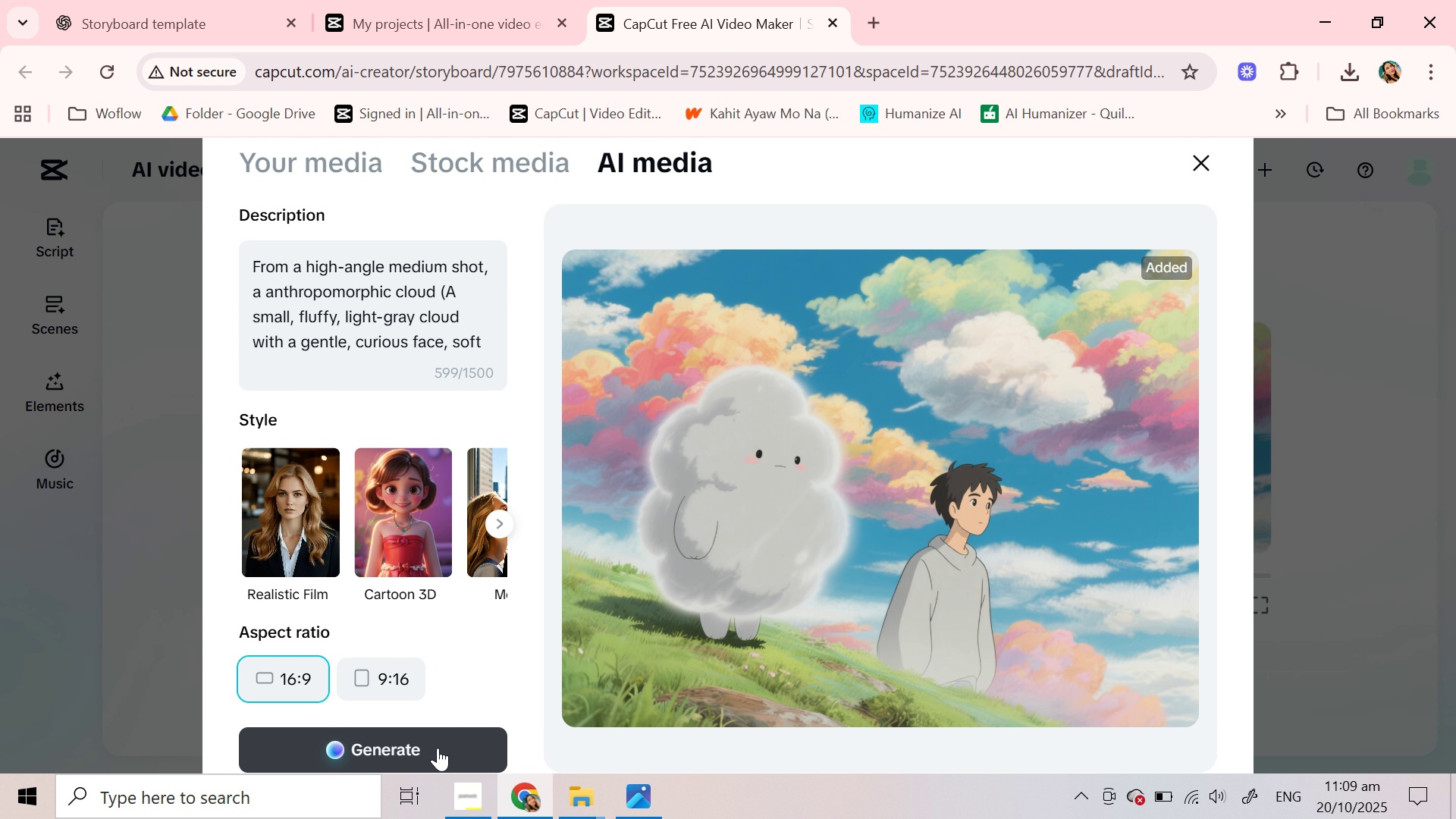 
left_click([438, 748])
 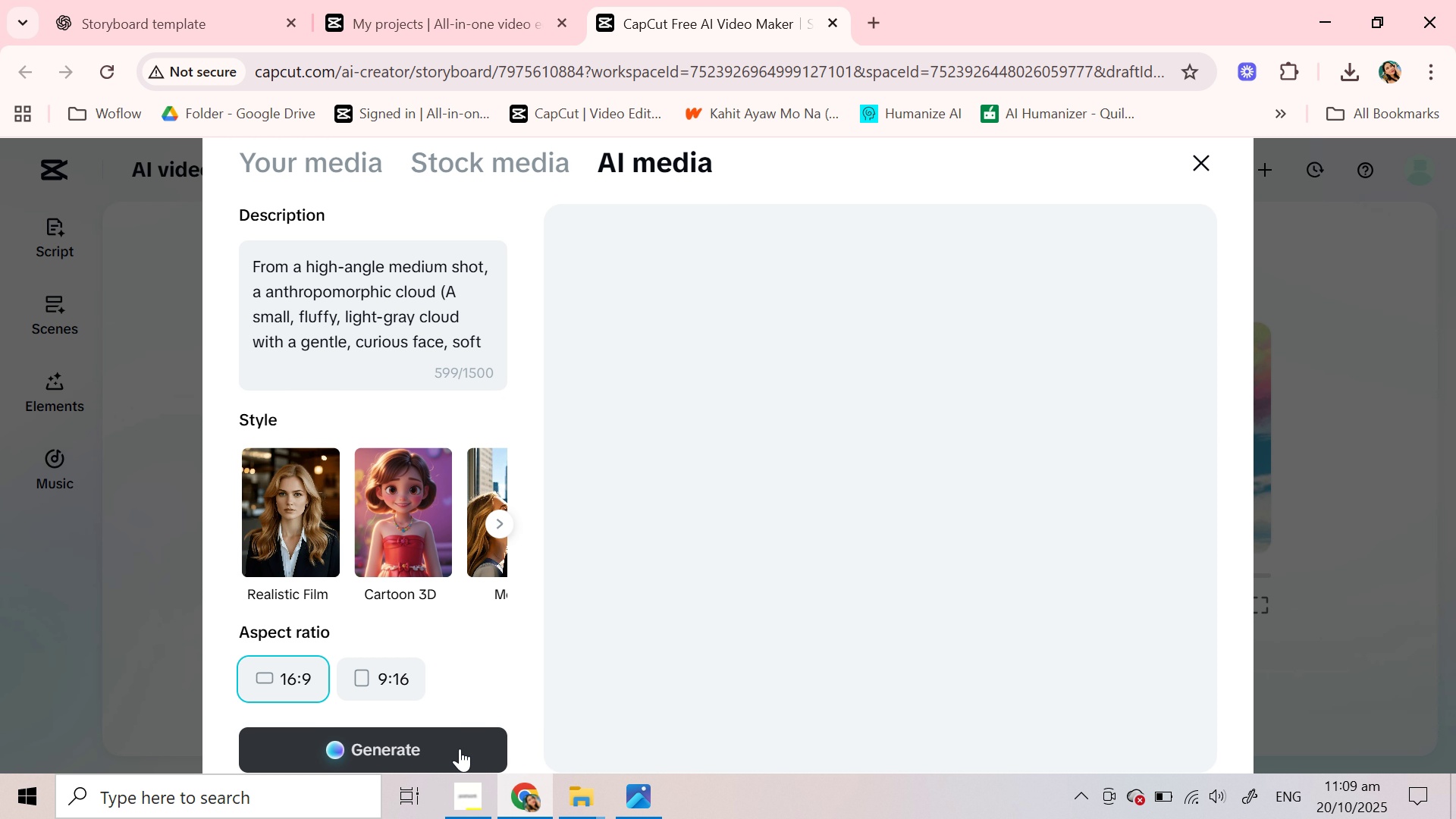 
wait(20.56)
 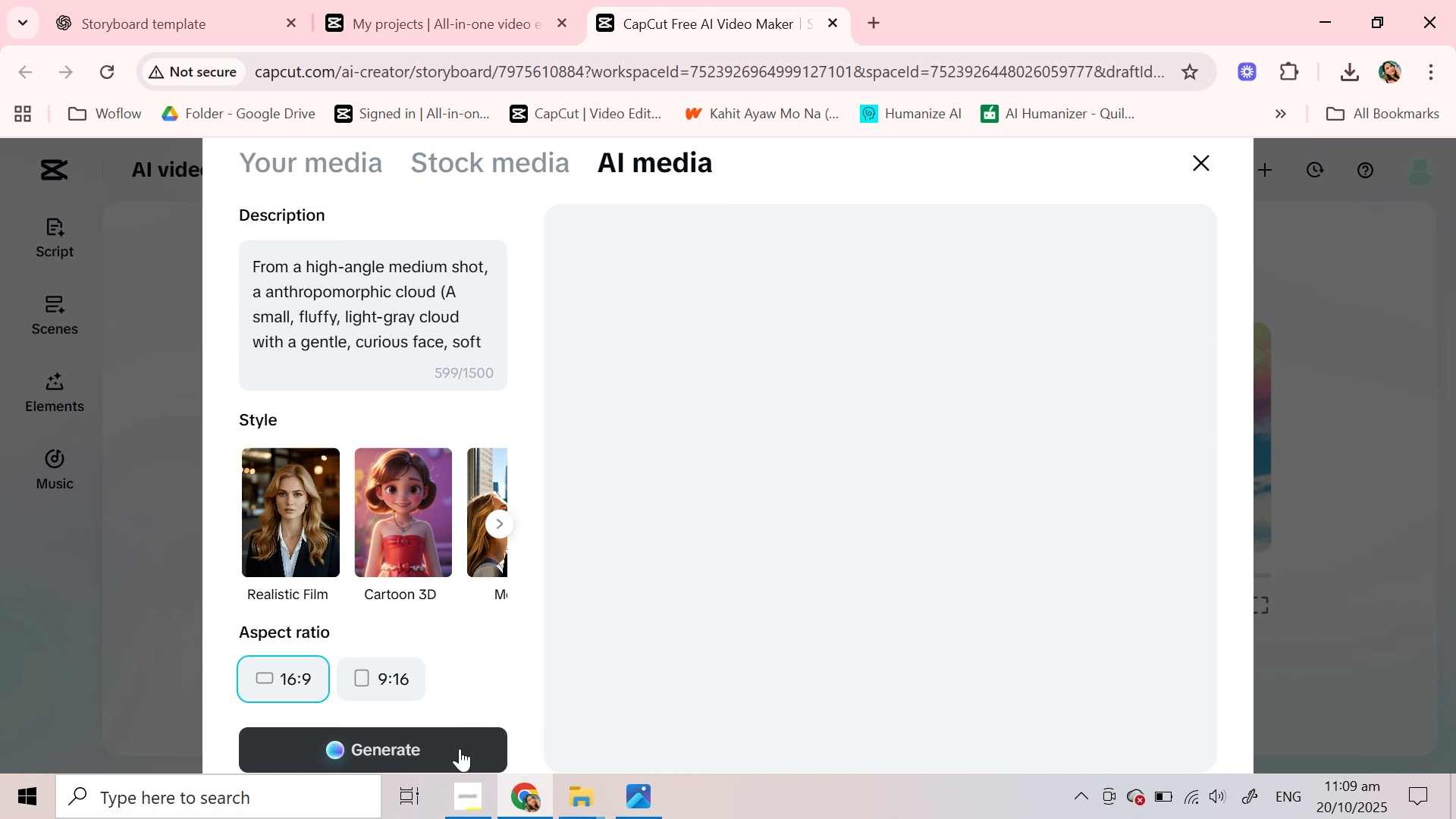 
mouse_move([931, 567])
 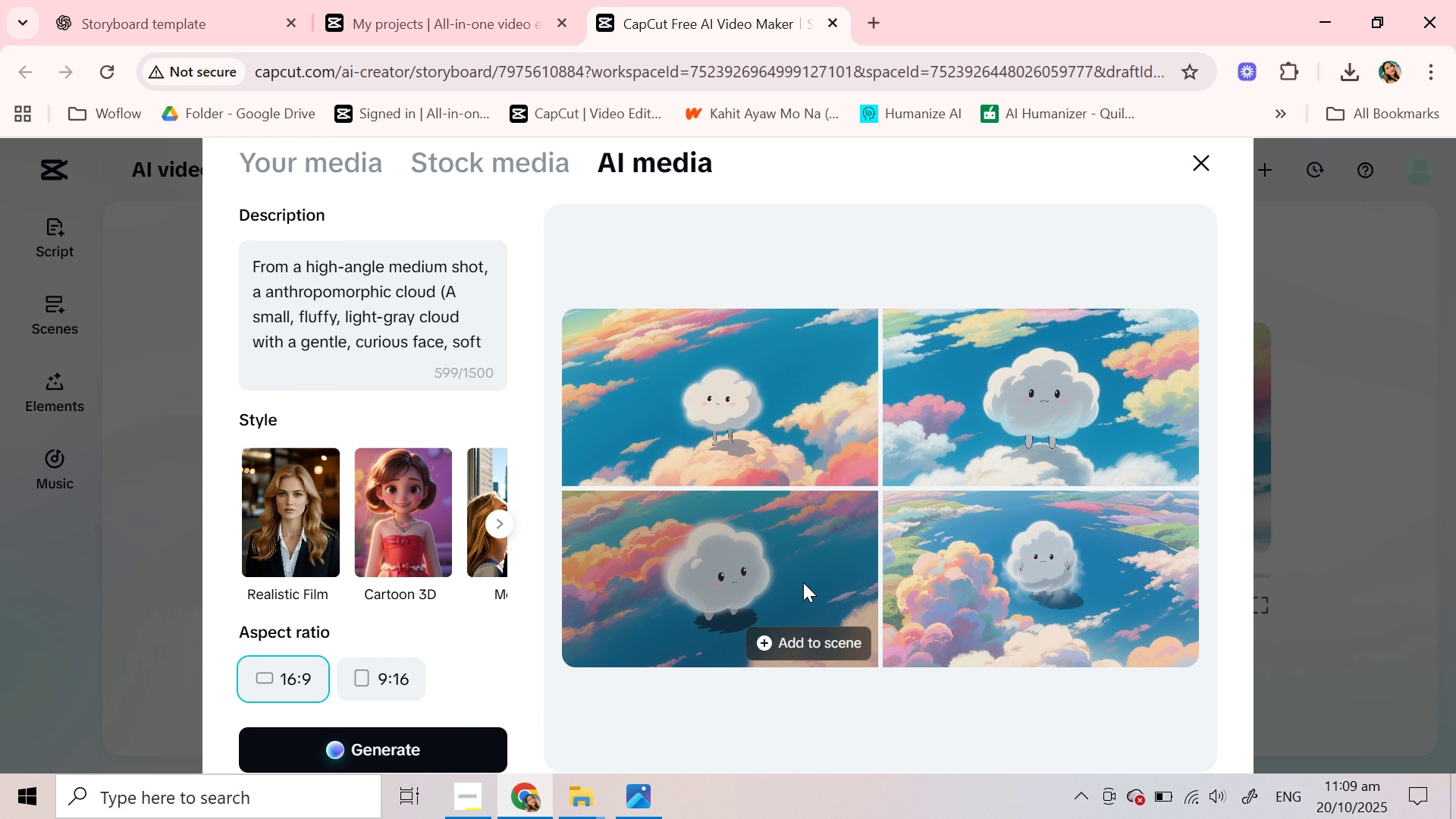 
left_click([803, 582])
 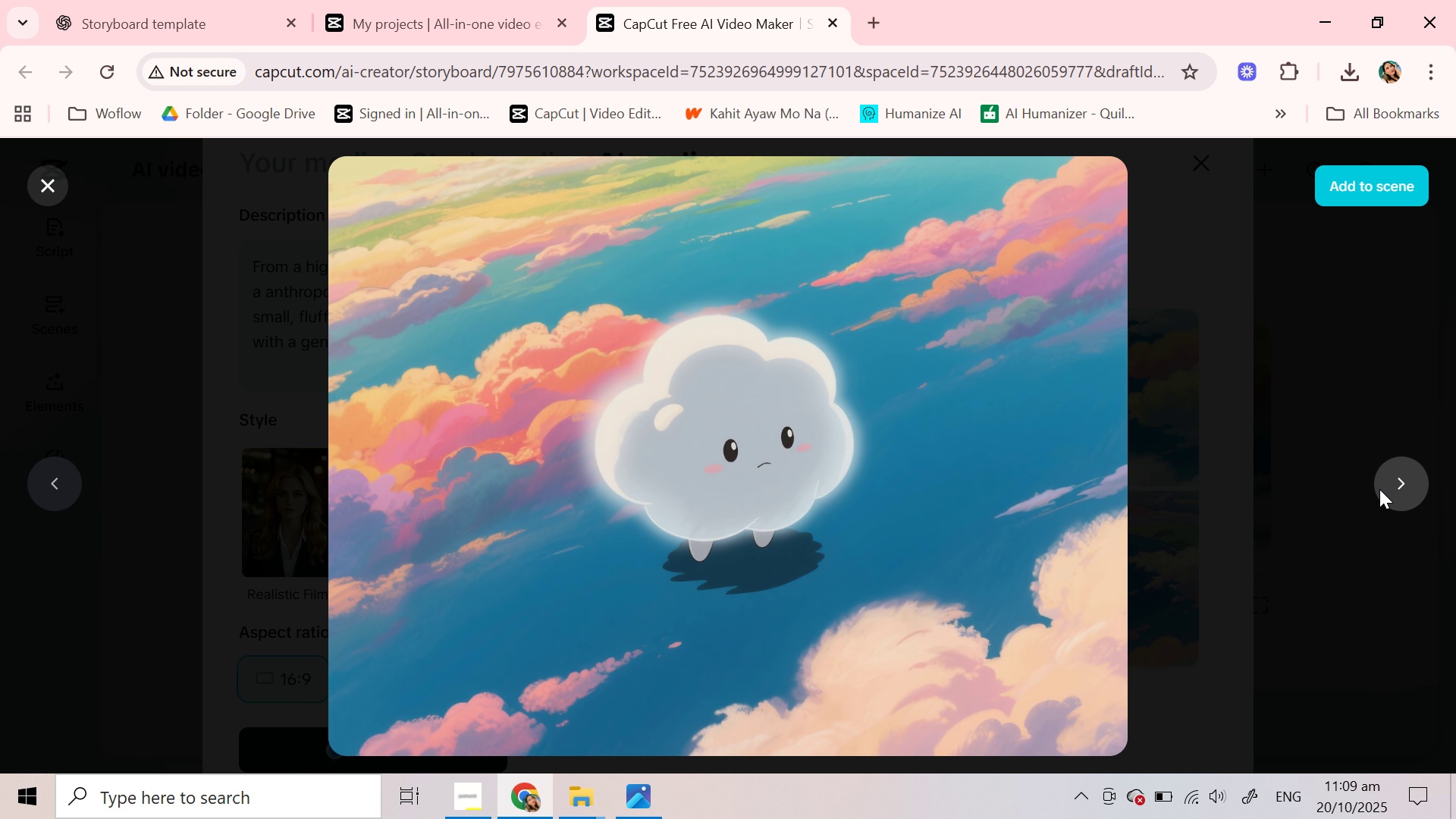 
left_click([1382, 489])
 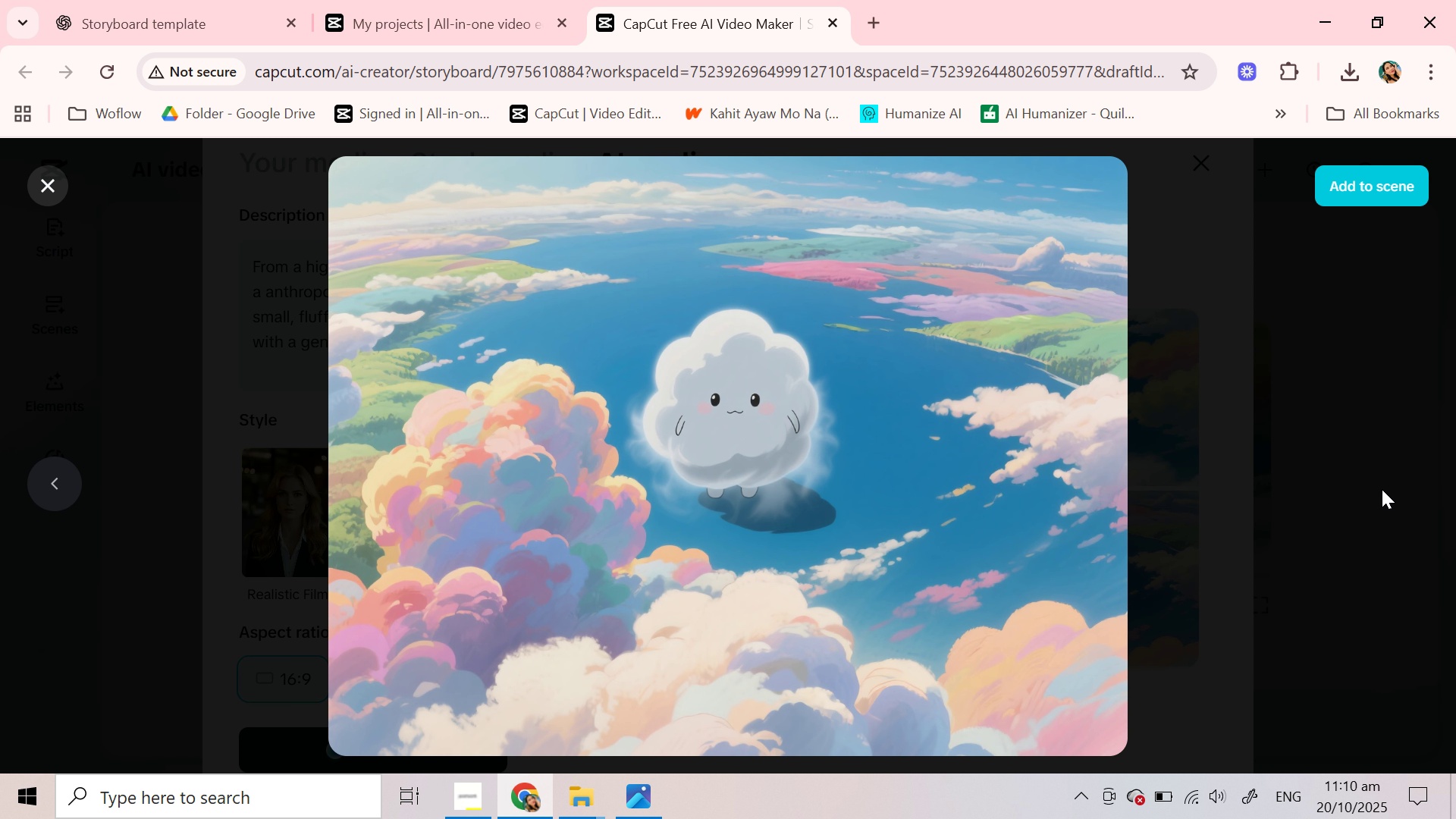 
left_click([1382, 489])
 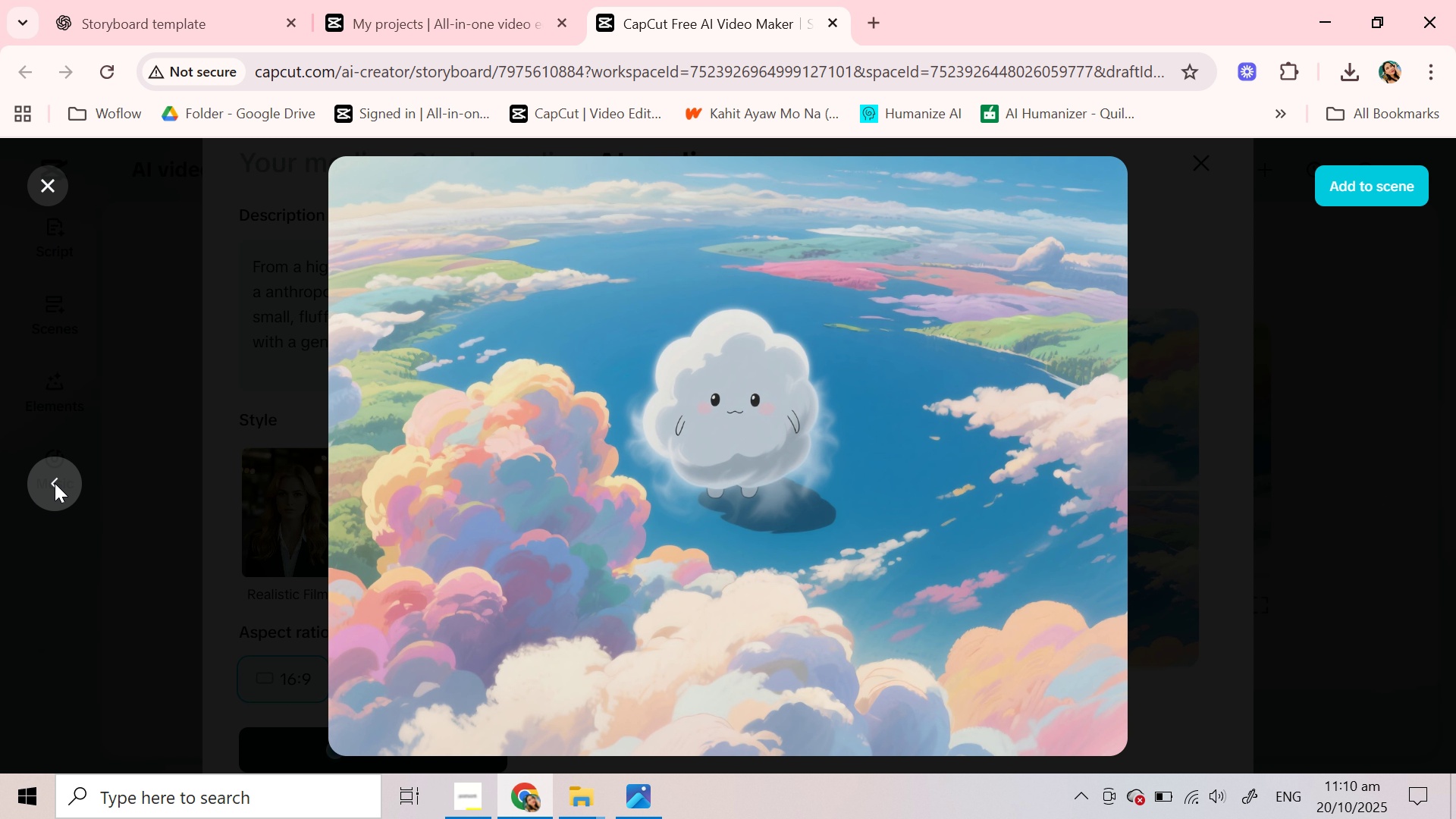 
double_click([55, 483])
 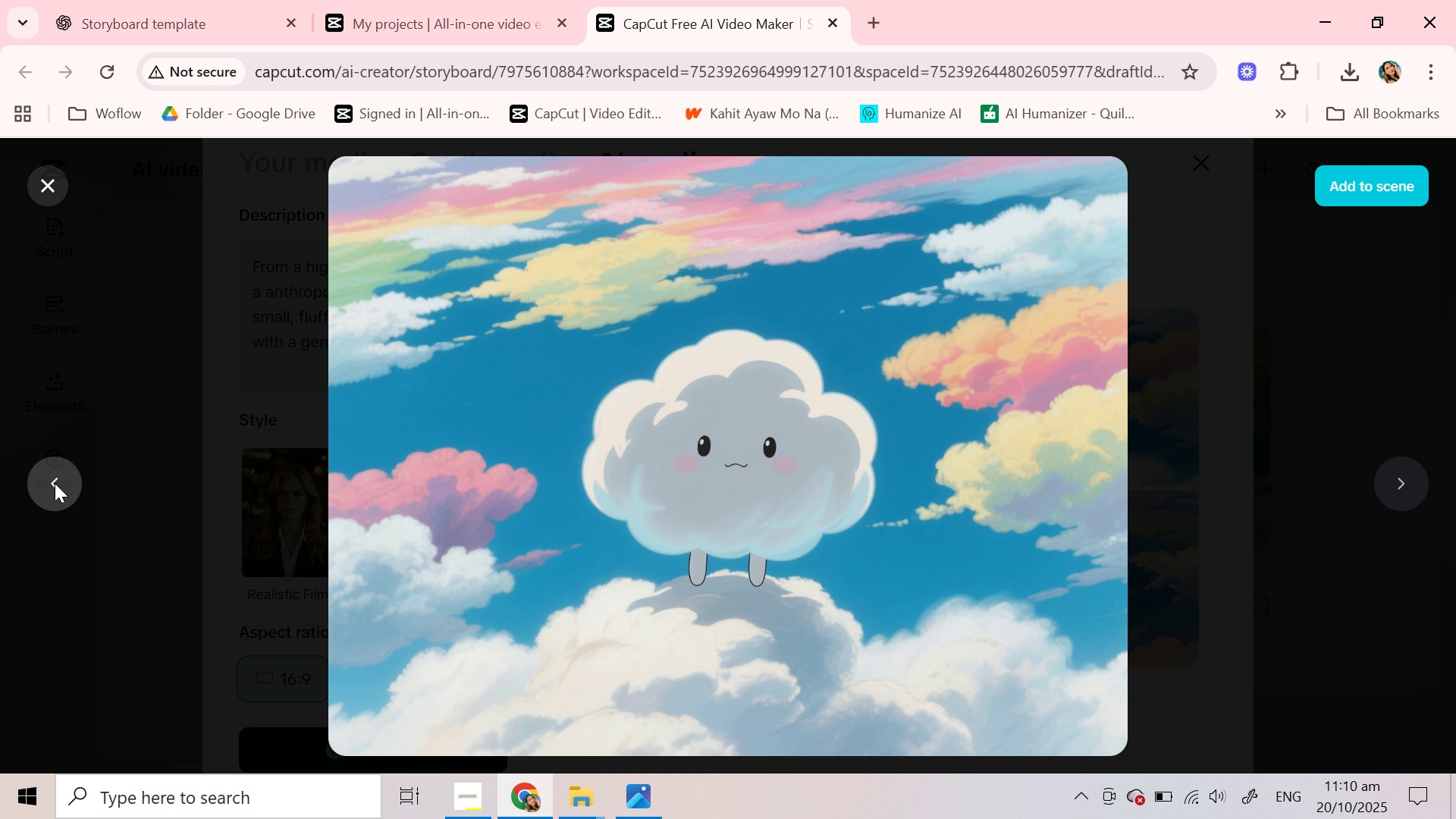 
left_click([55, 483])
 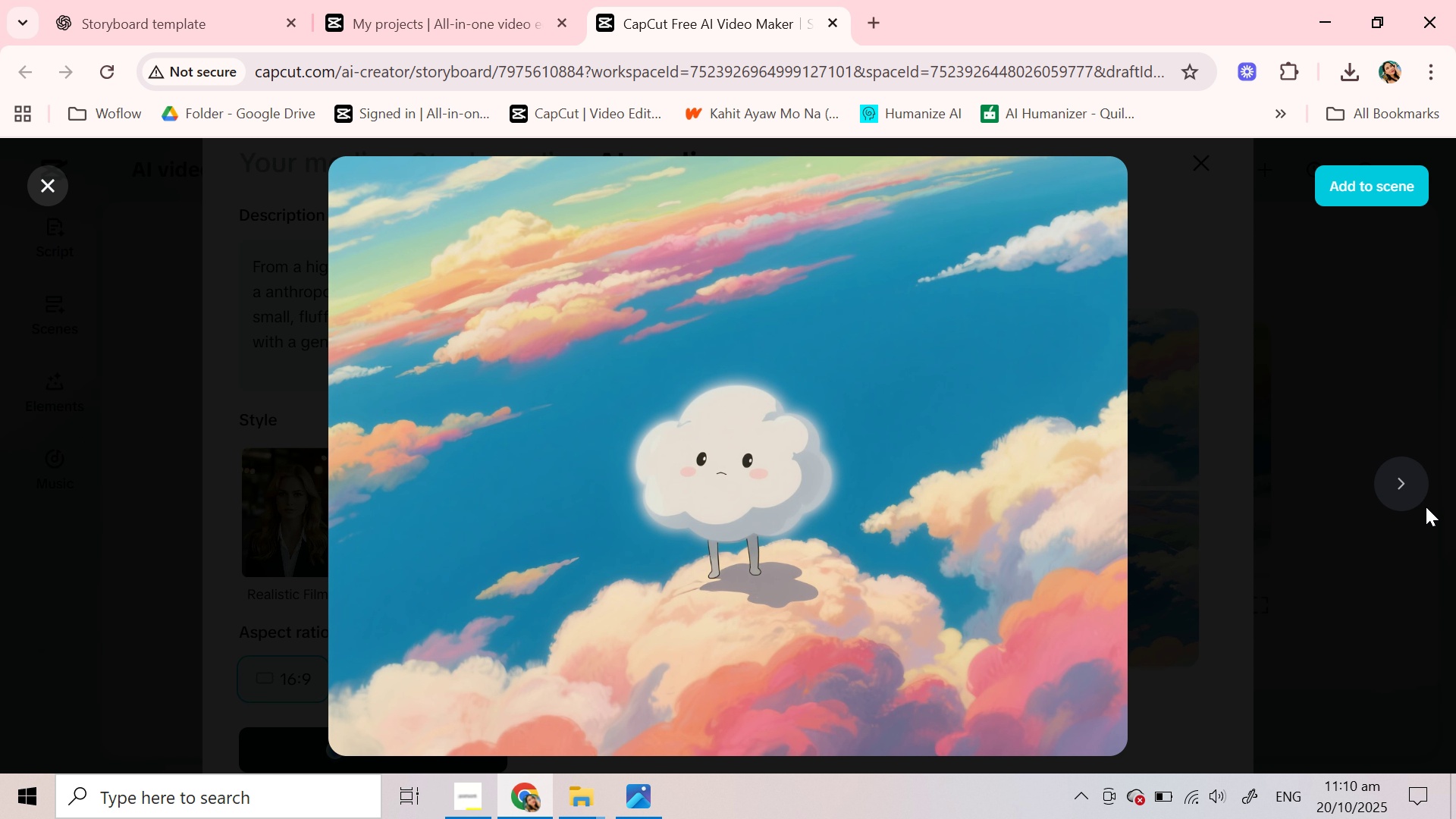 
left_click([1392, 491])
 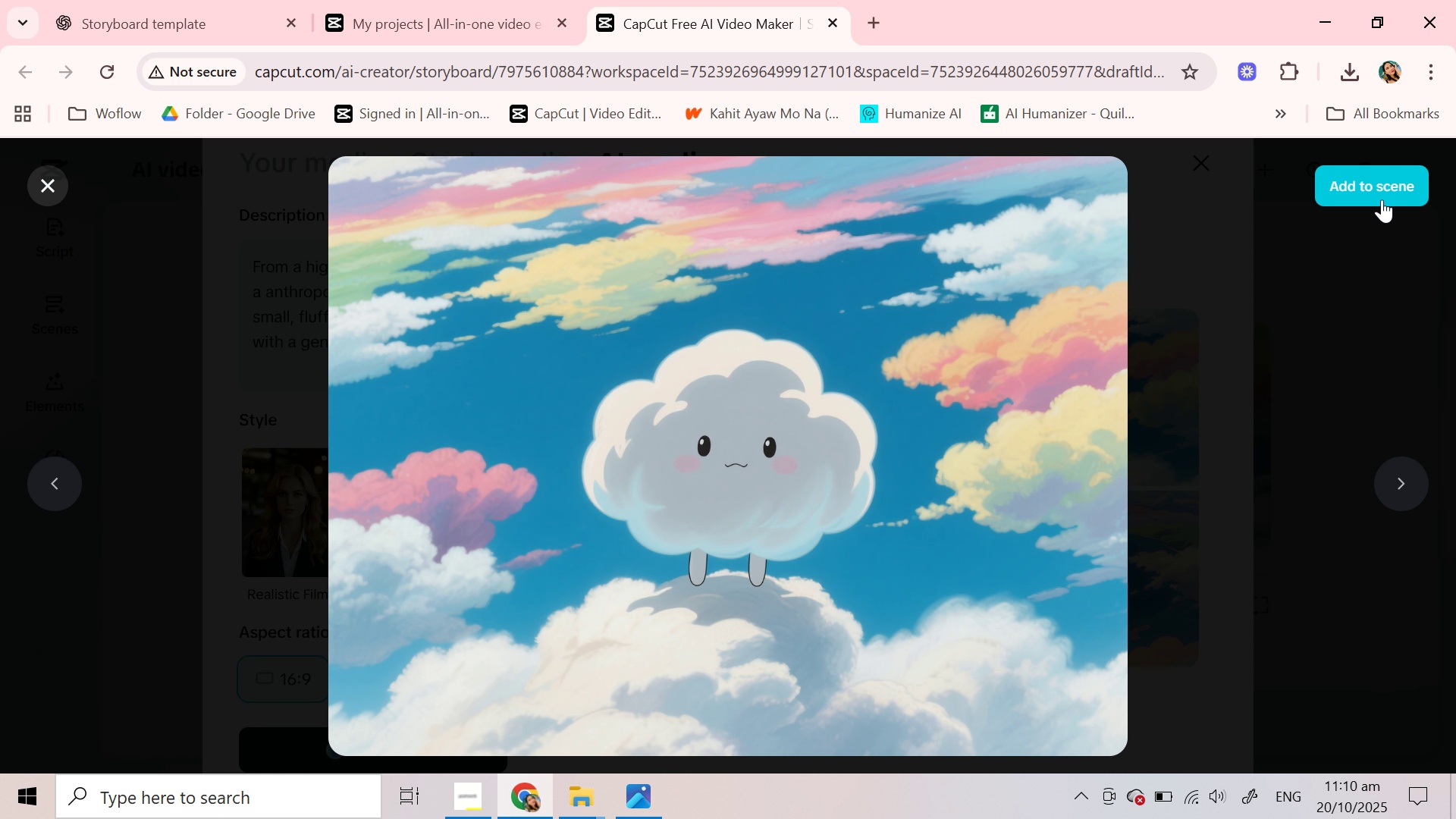 
left_click([1357, 180])
 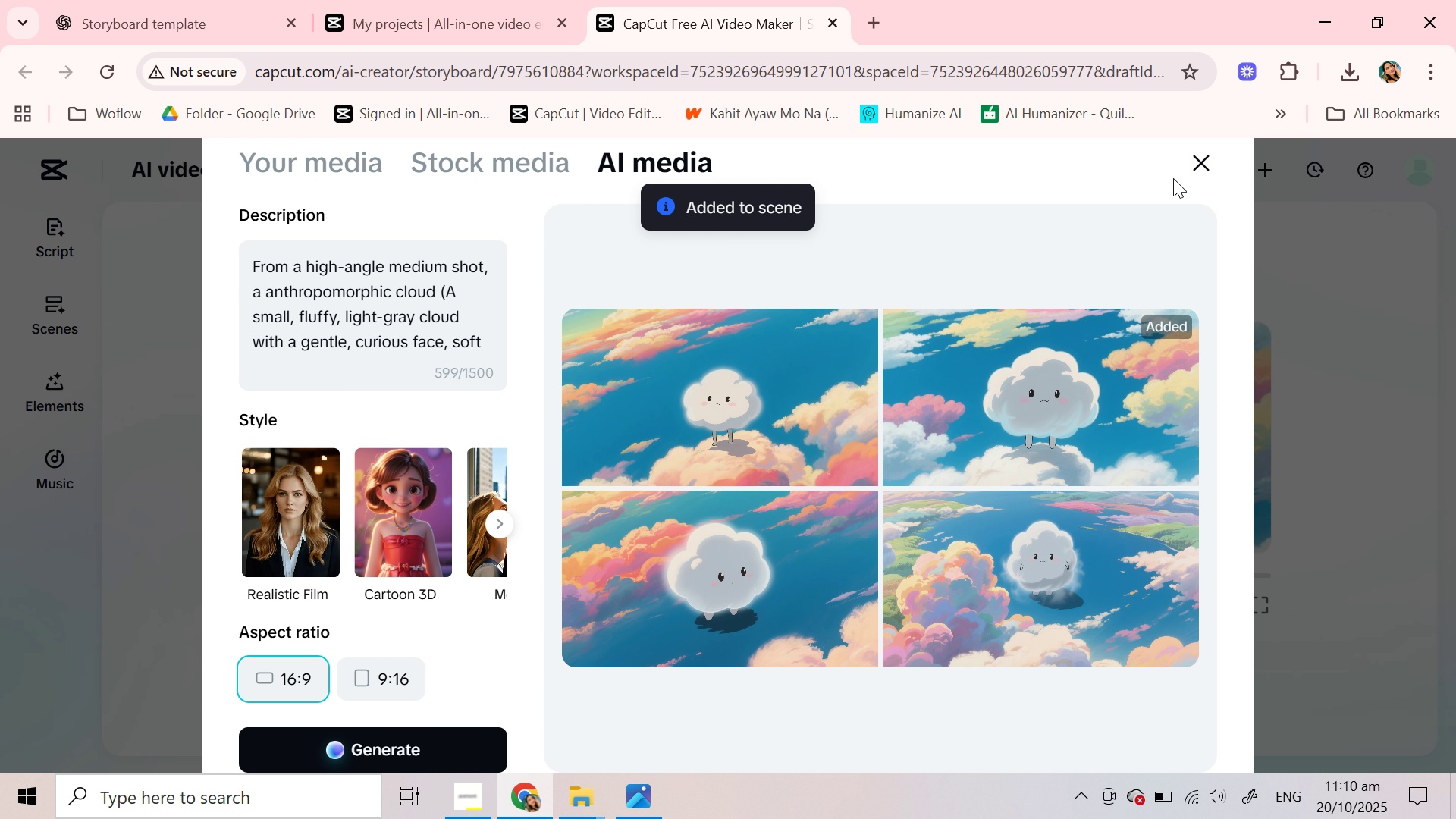 
mouse_move([1184, 180])
 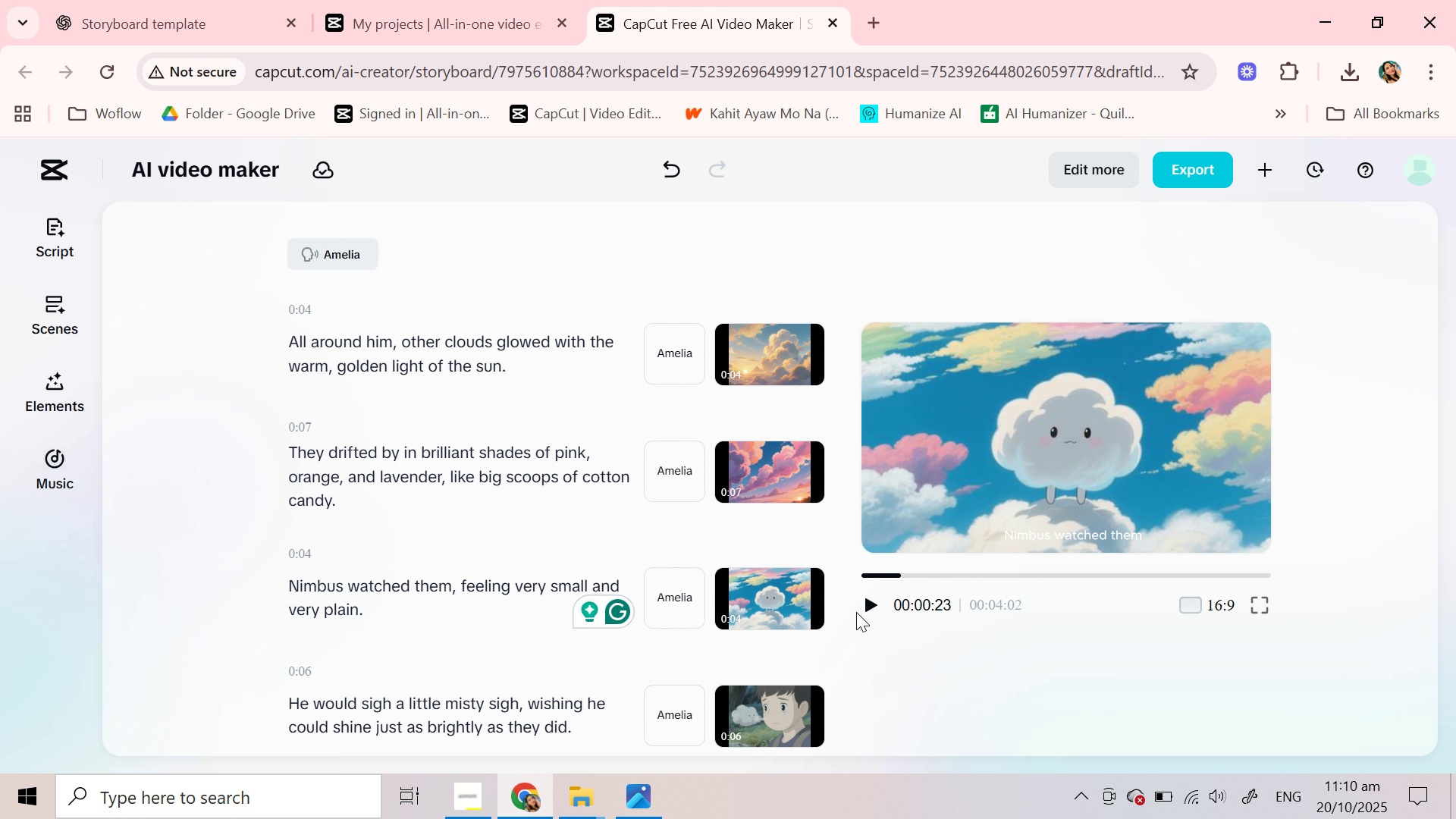 
left_click([866, 608])
 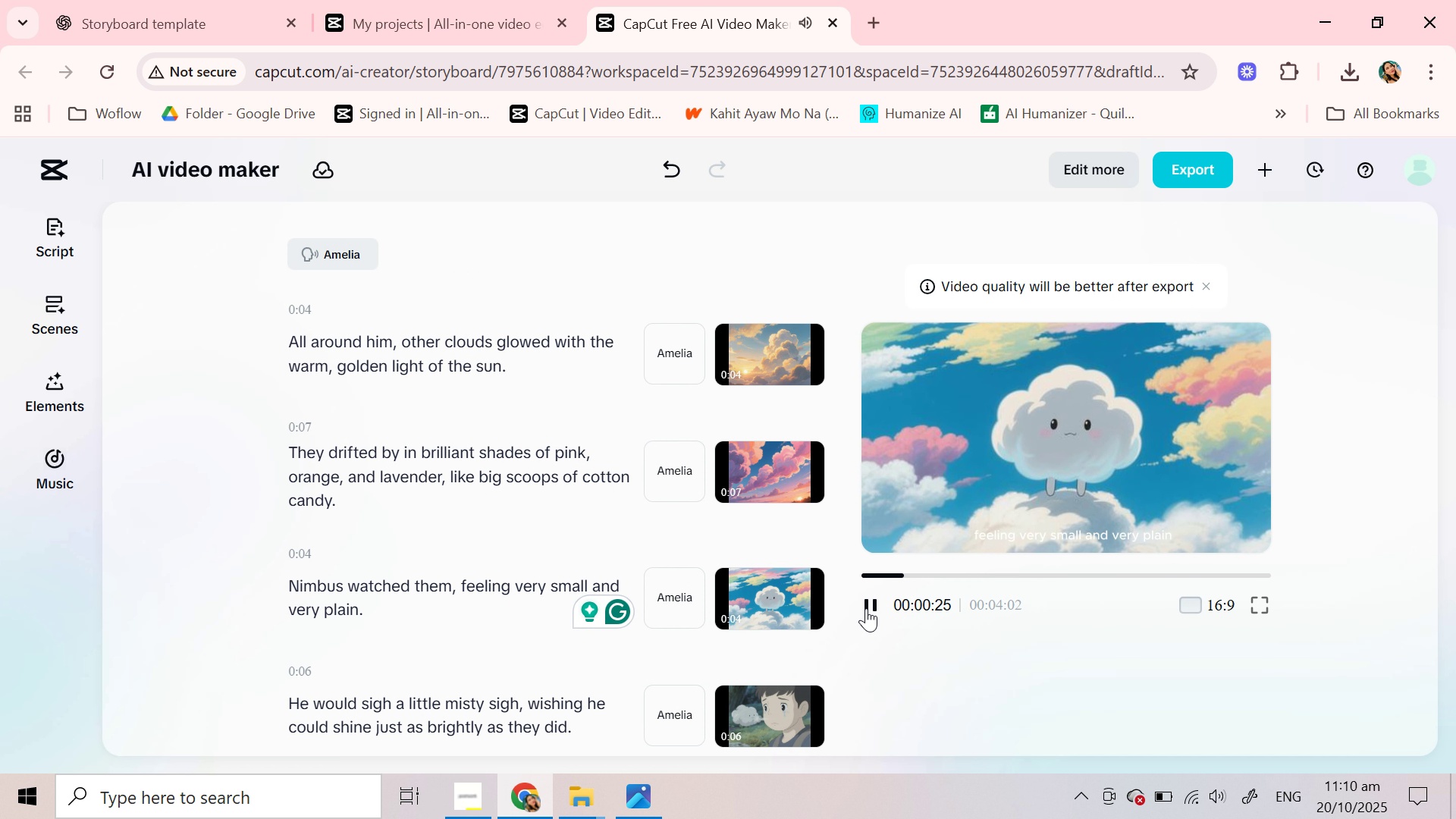 
left_click([866, 608])
 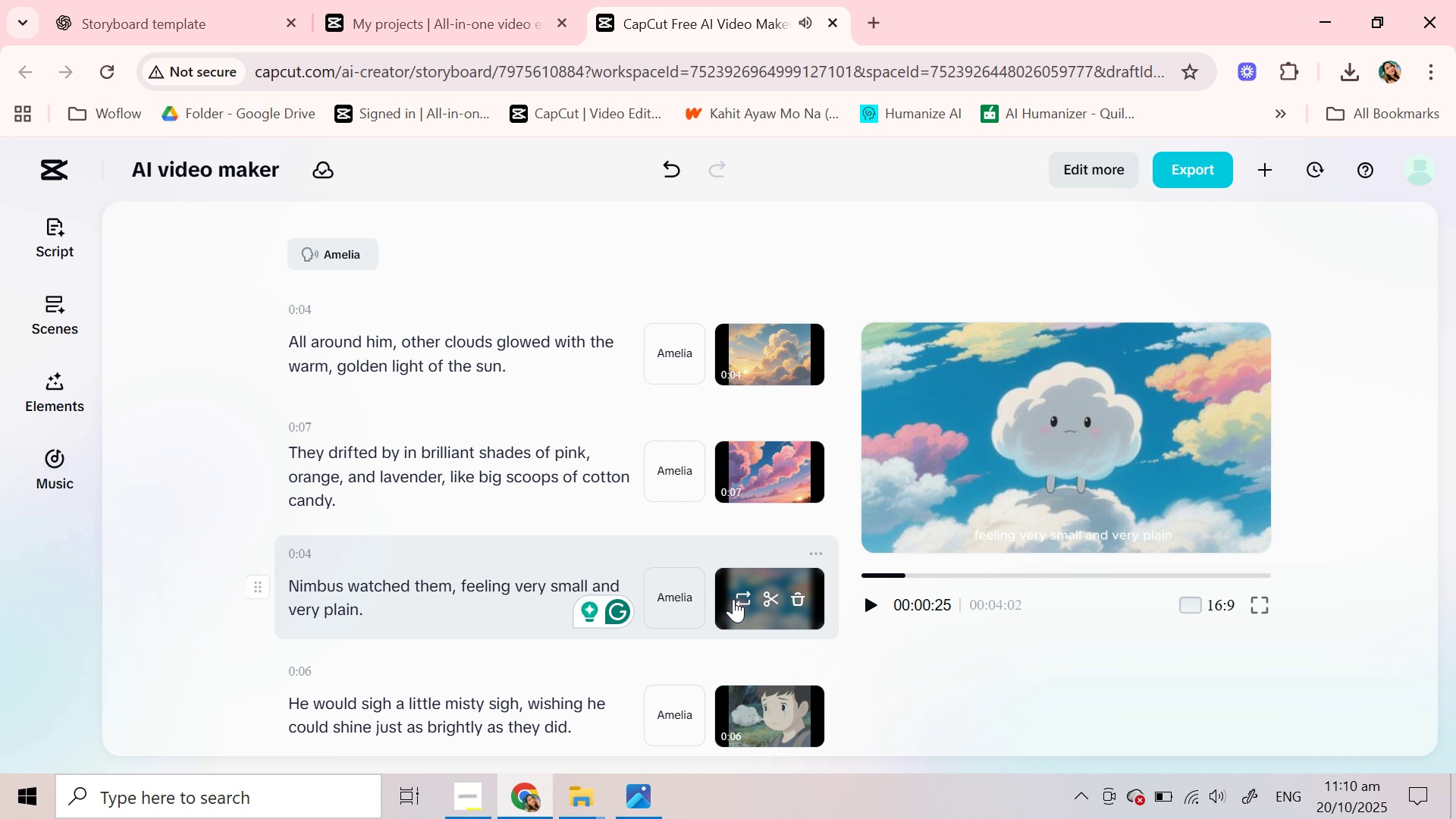 
left_click([739, 602])
 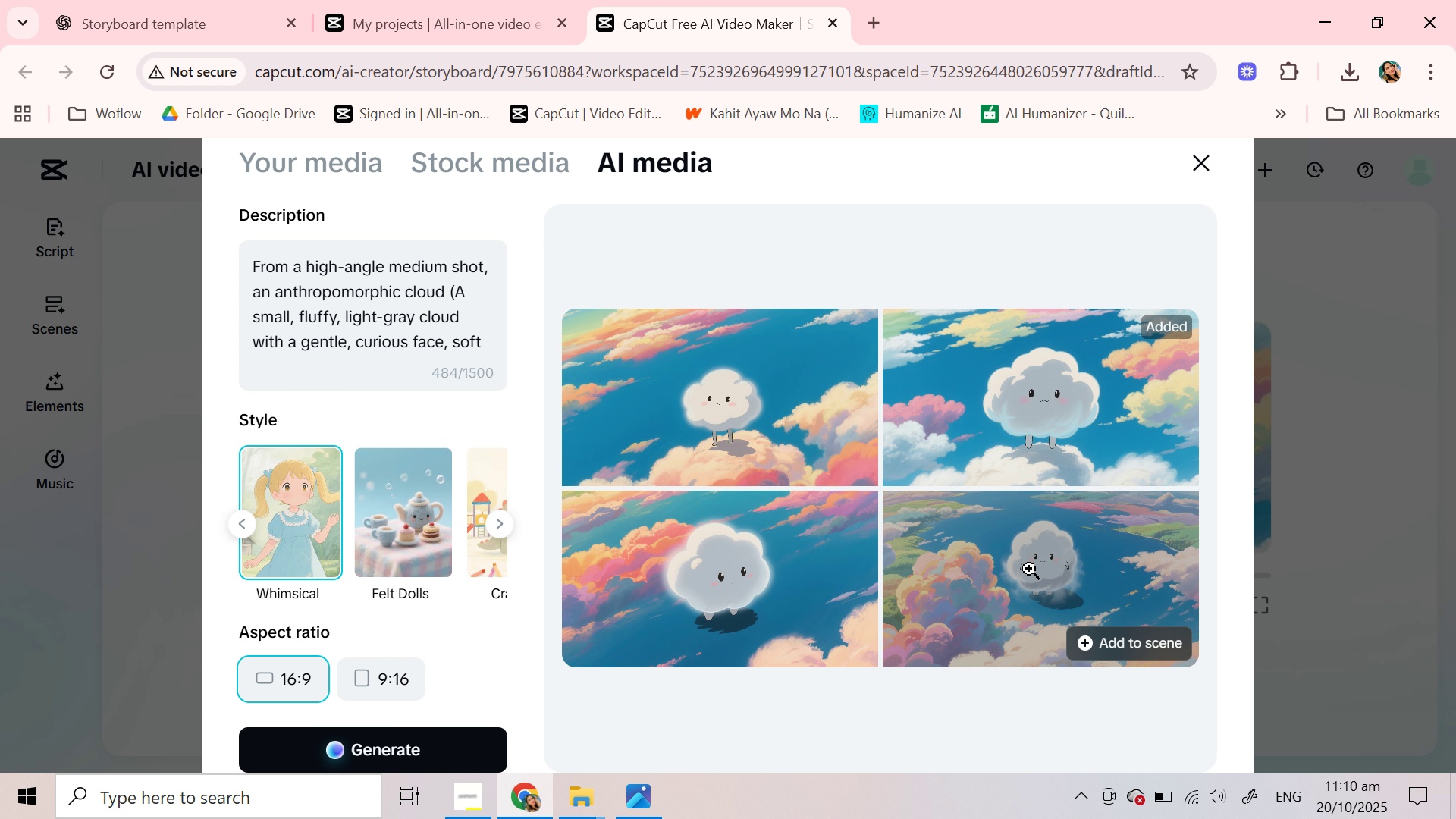 
wait(5.76)
 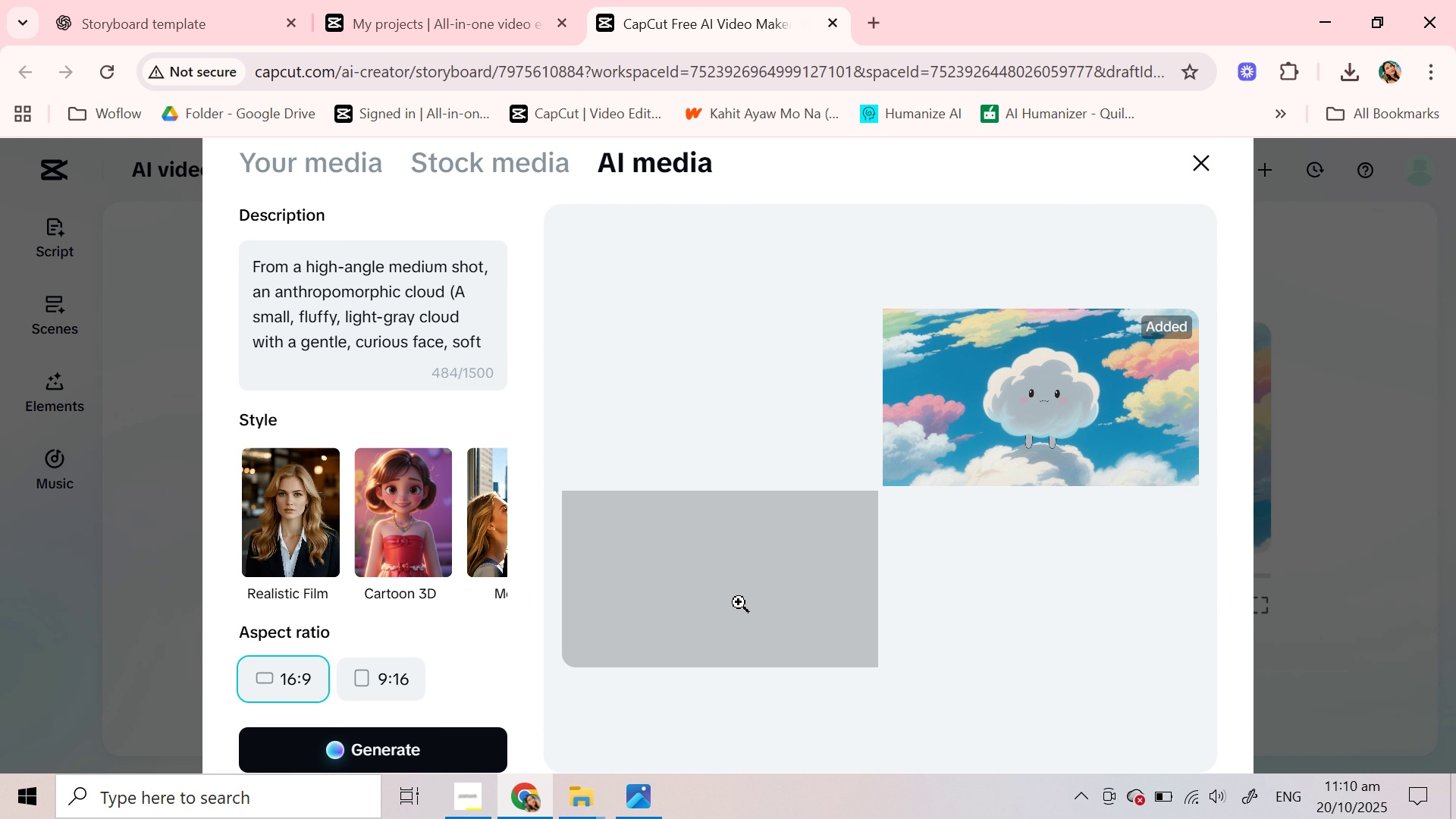 
mouse_move([765, 450])
 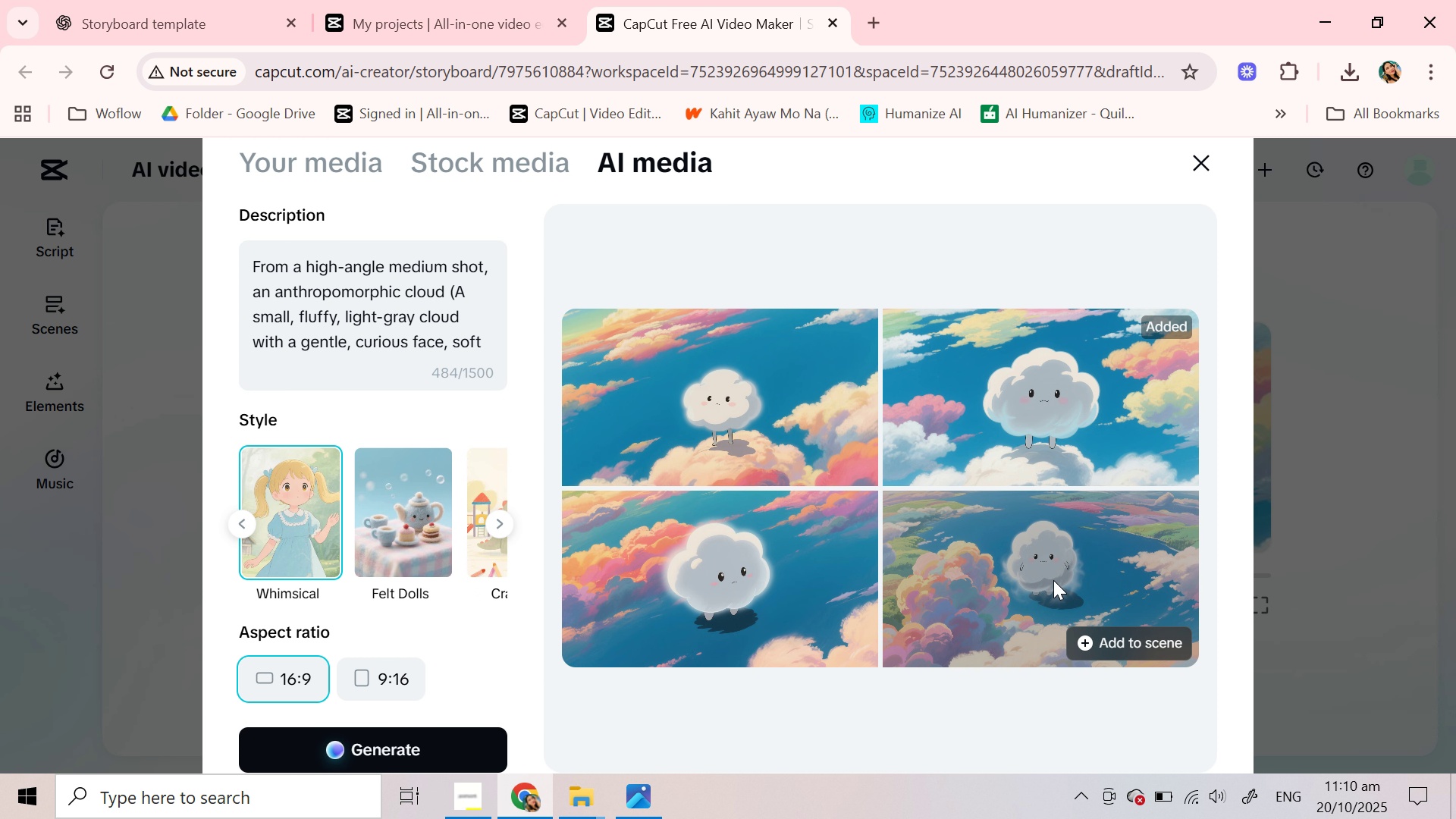 
left_click([1053, 580])
 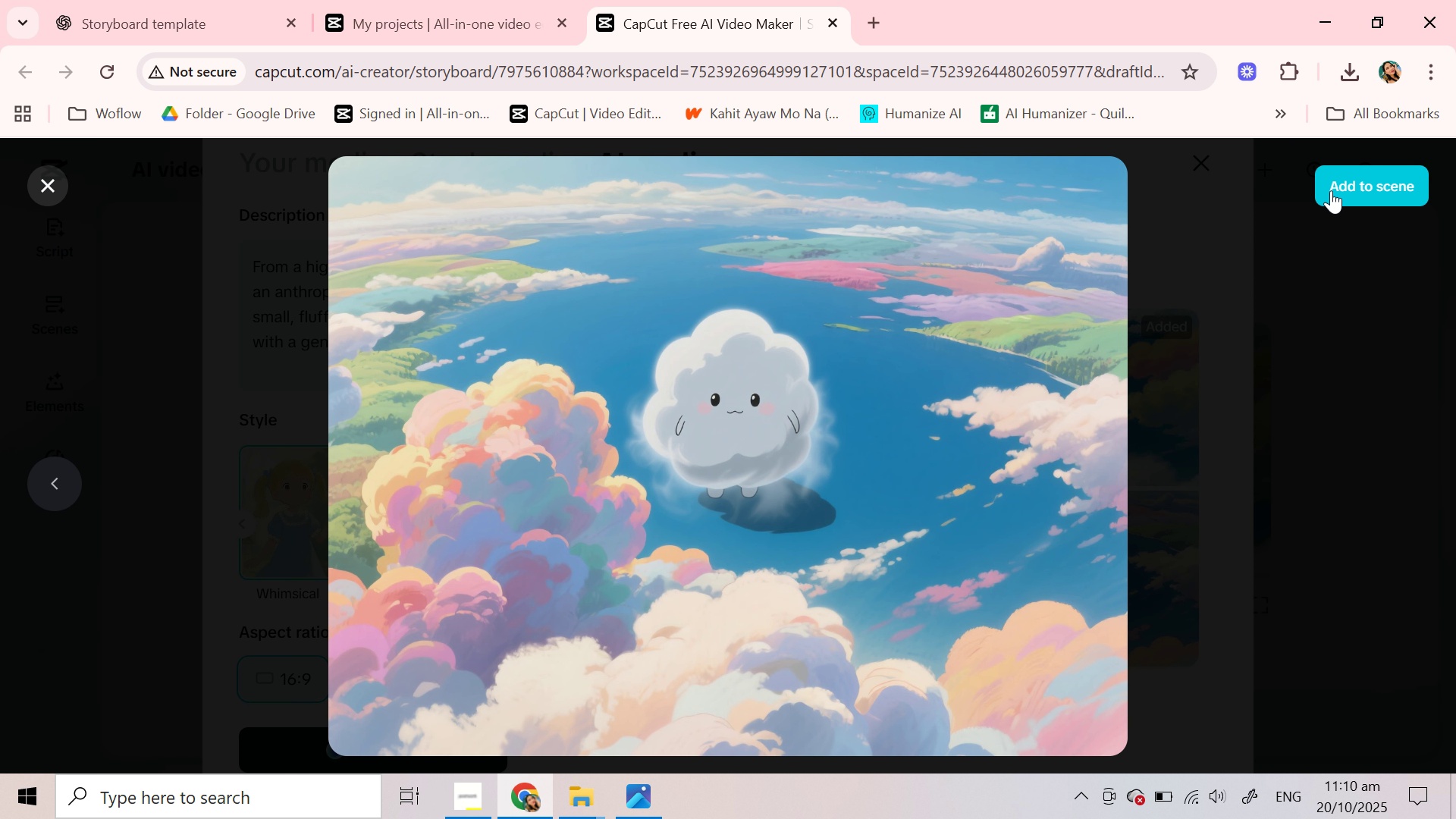 
left_click([1331, 190])
 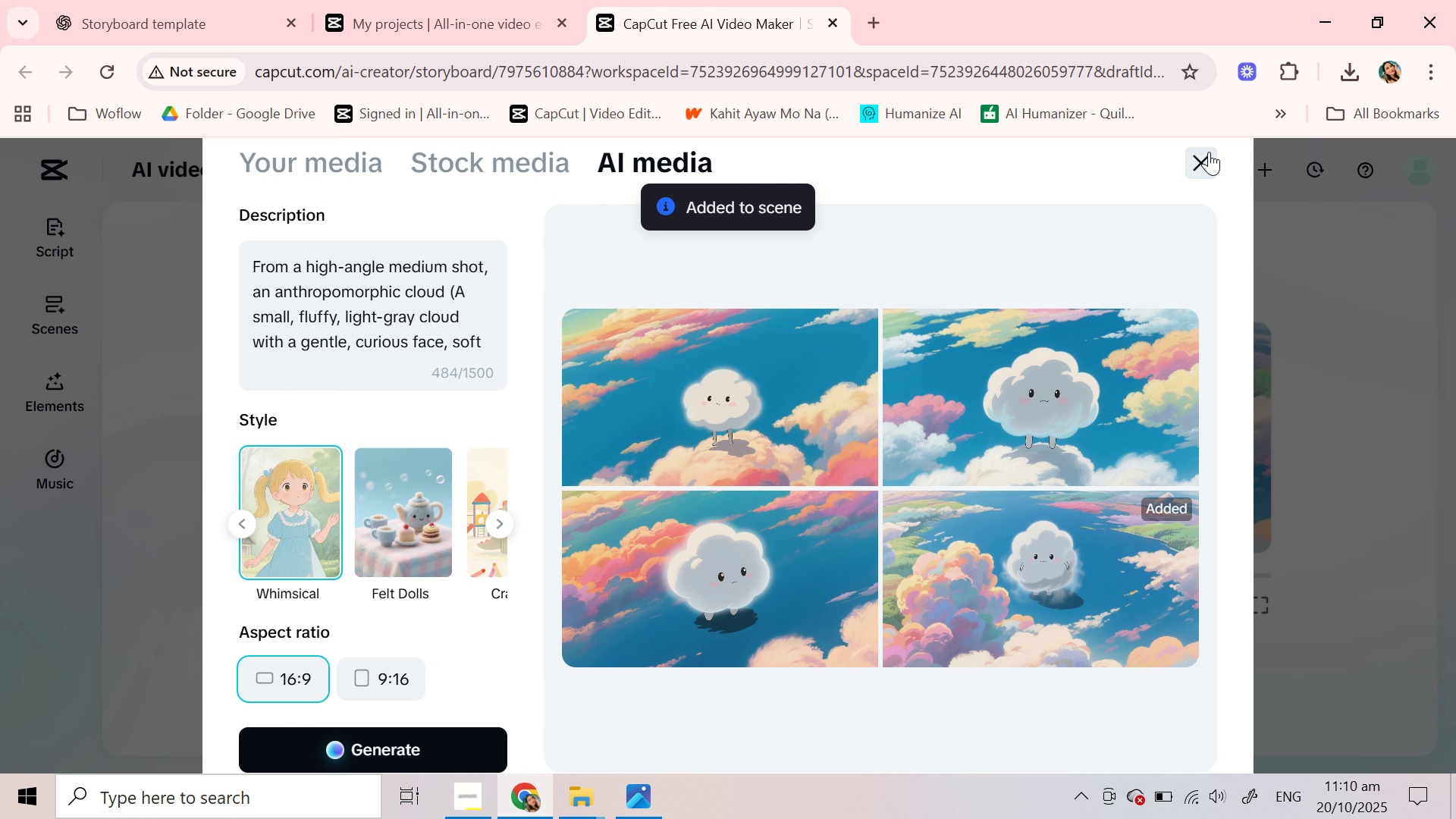 
left_click([1208, 152])
 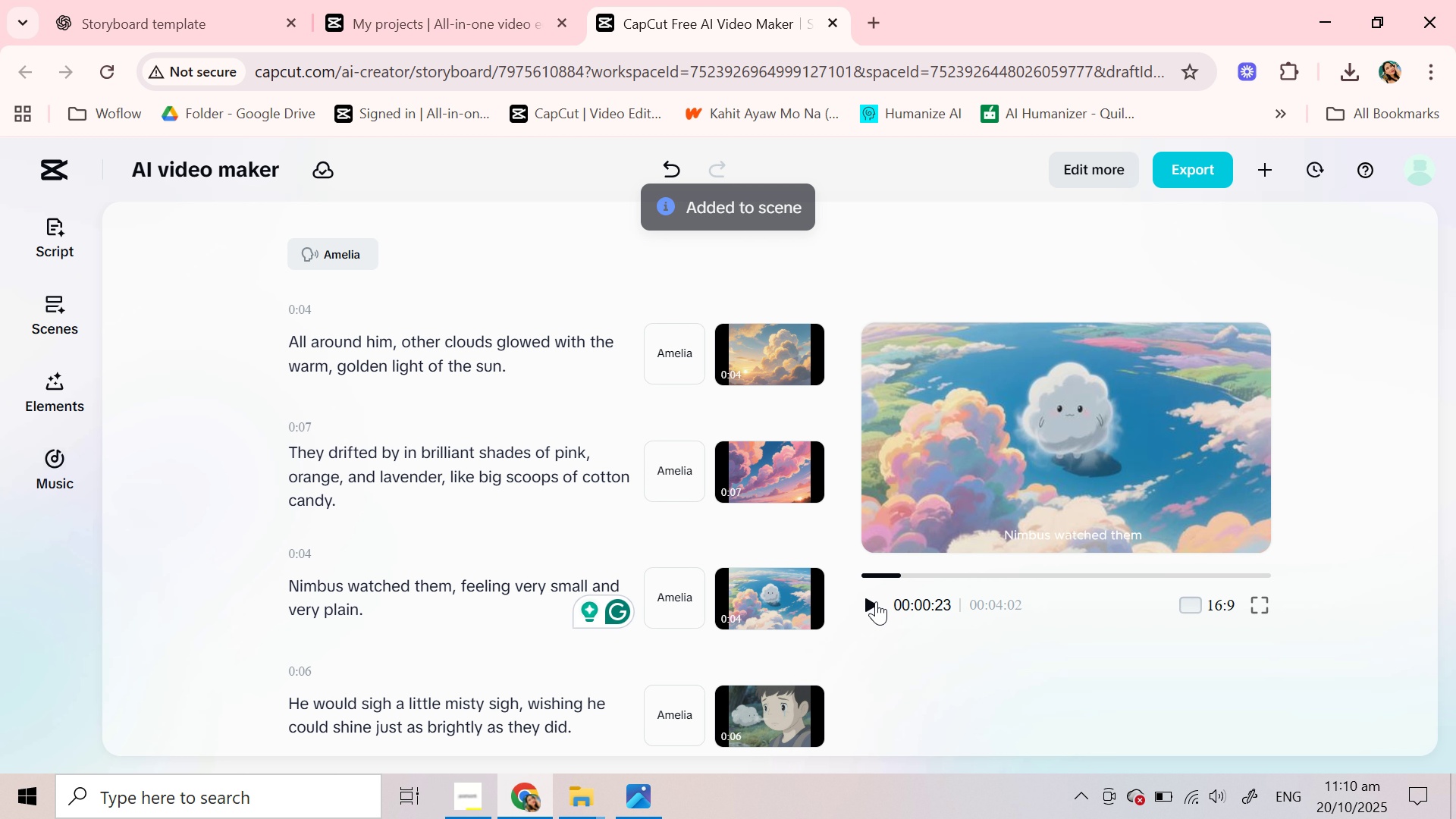 
left_click([876, 601])
 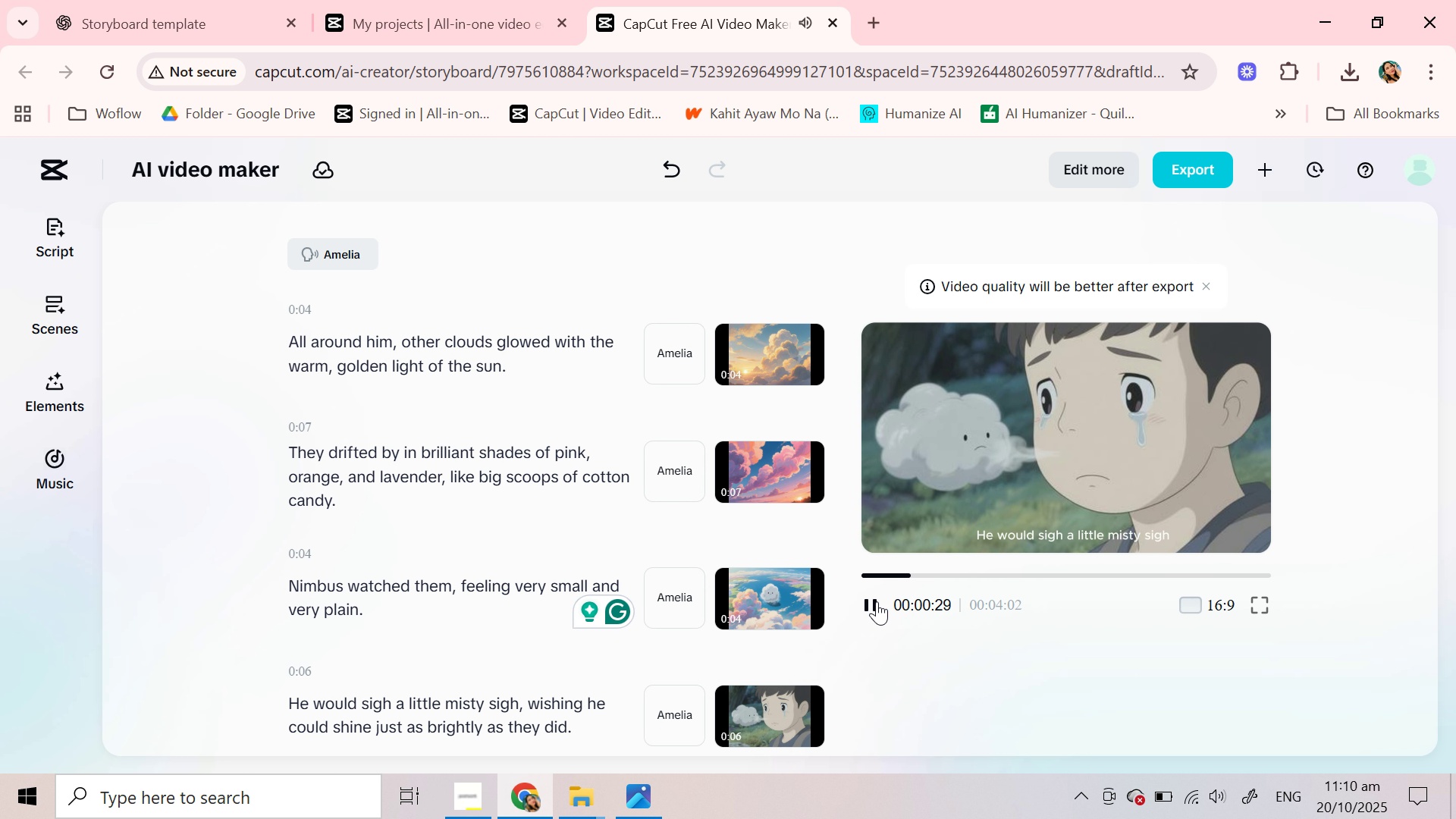 
wait(7.58)
 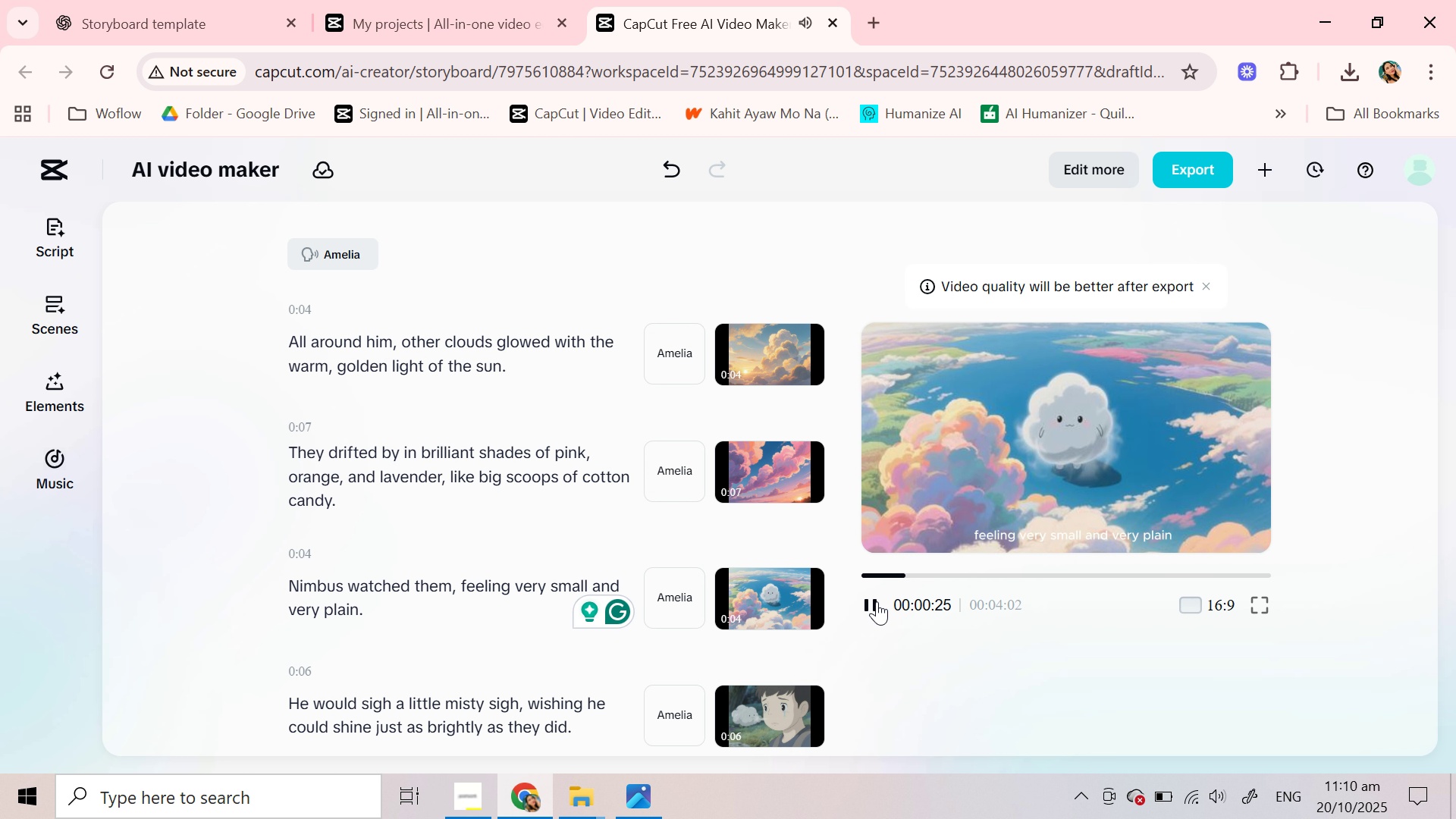 
left_click([877, 601])
 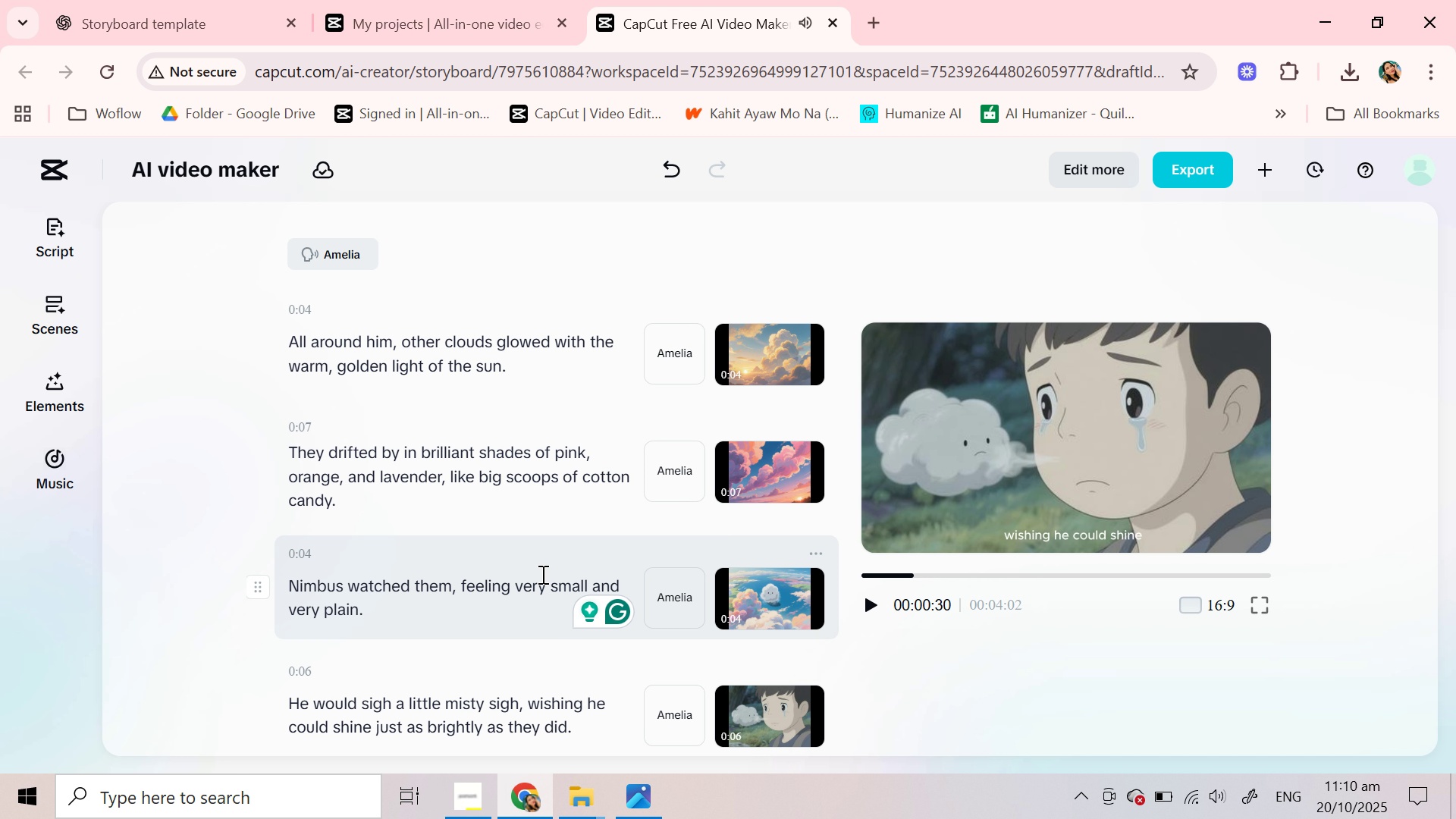 
scroll: coordinate [541, 576], scroll_direction: down, amount: 2.0
 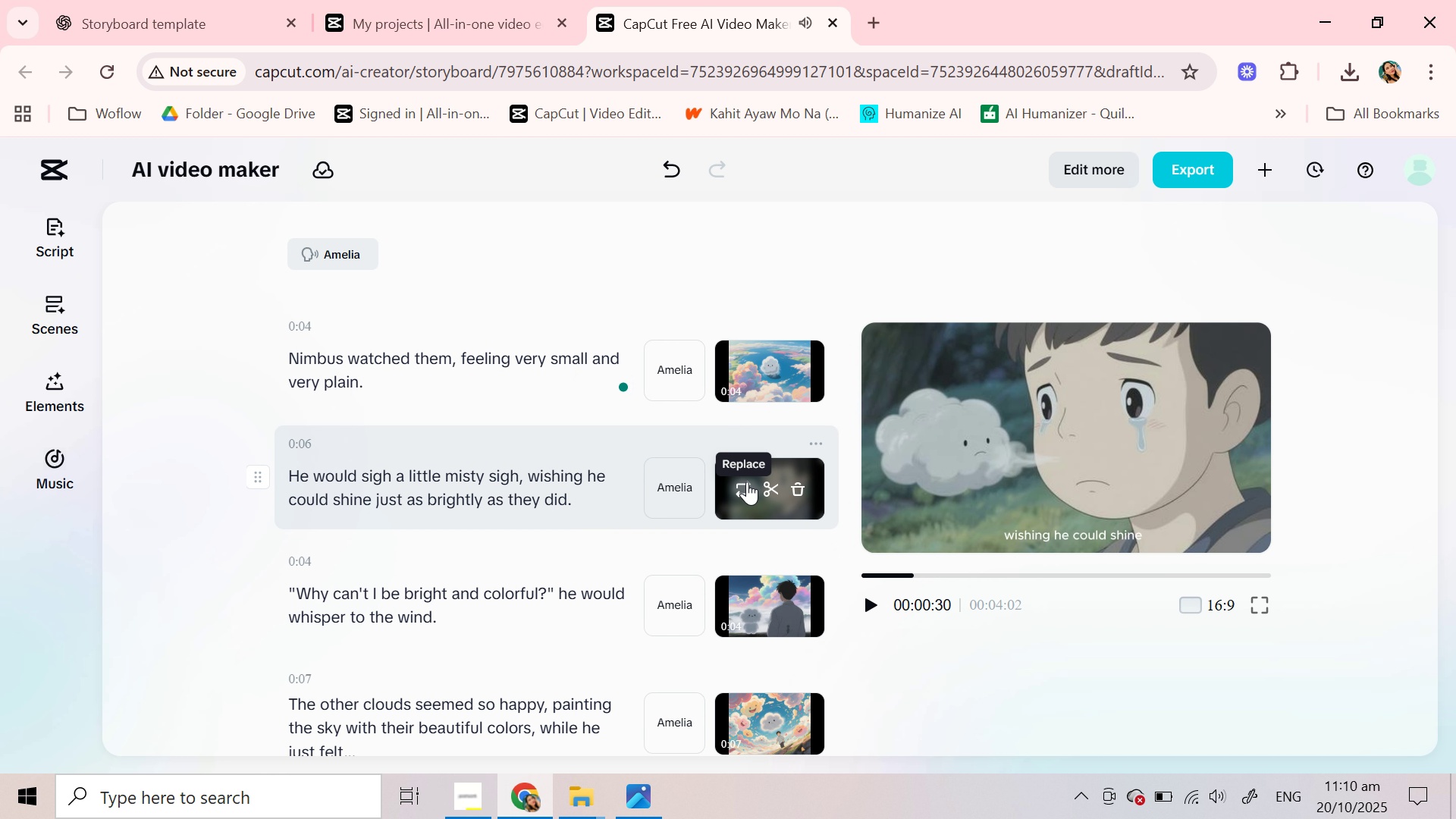 
left_click([747, 482])
 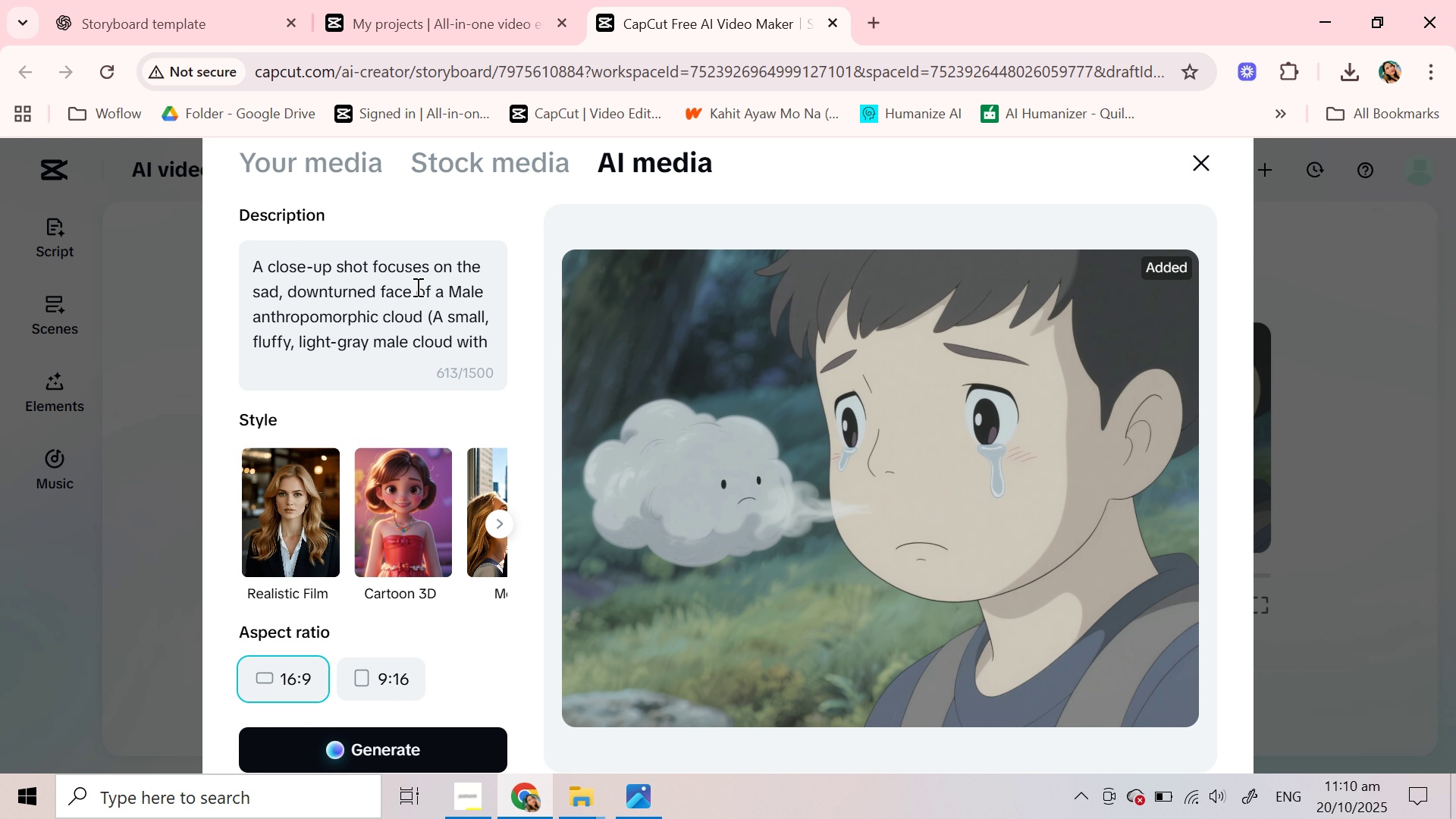 
double_click([452, 290])
 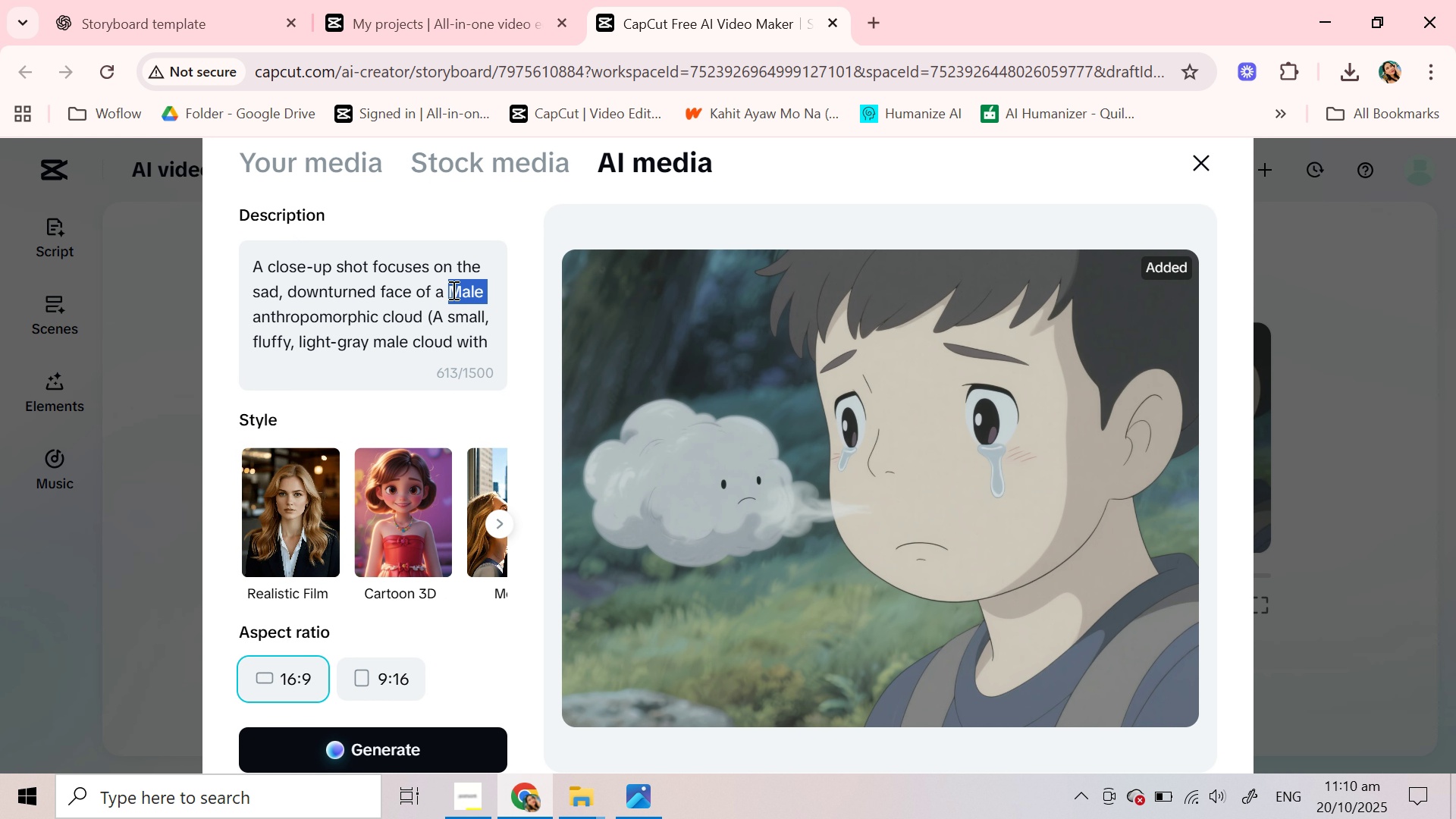 
key(Backspace)
 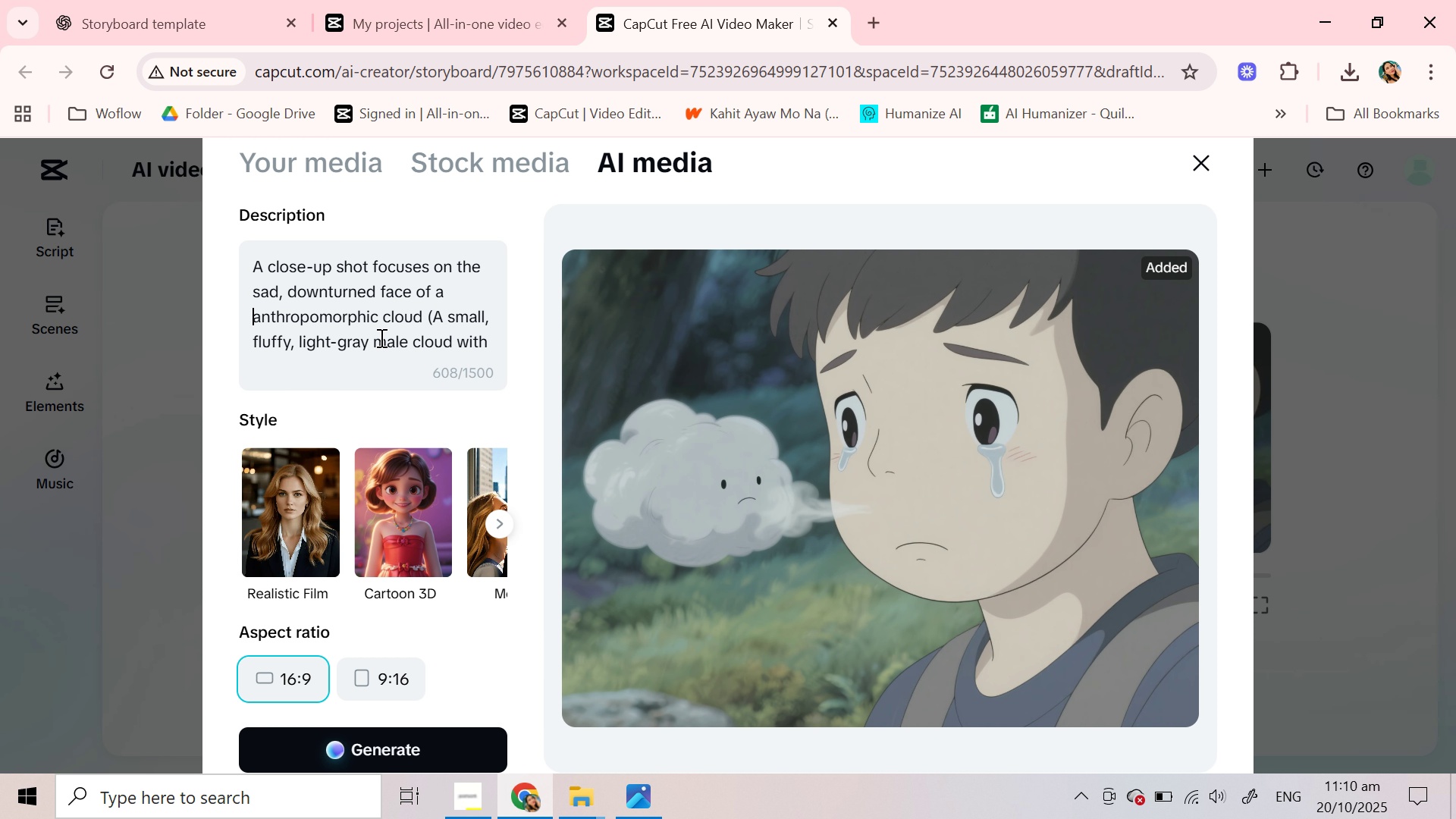 
double_click([381, 337])
 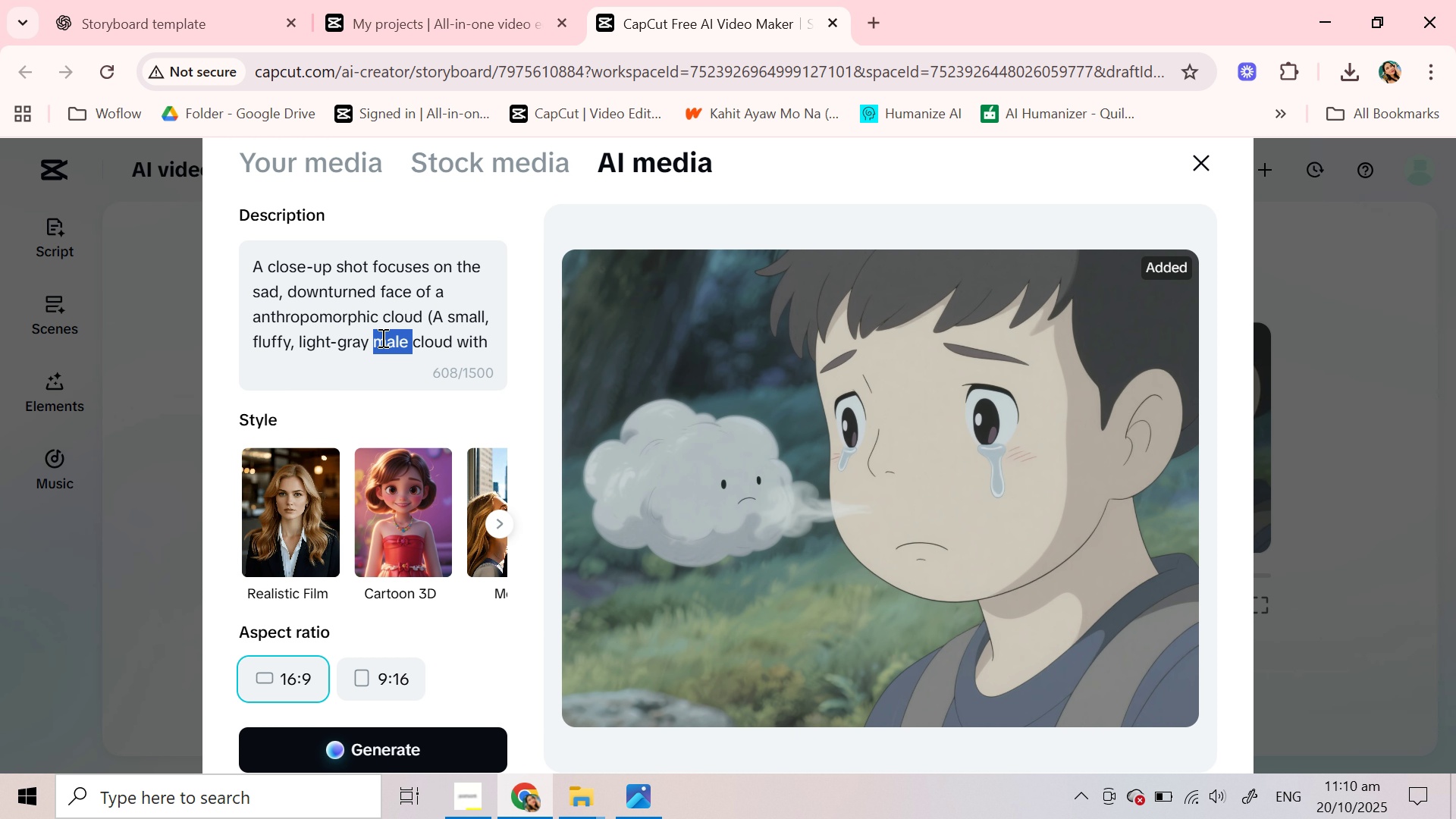 
key(Backspace)
 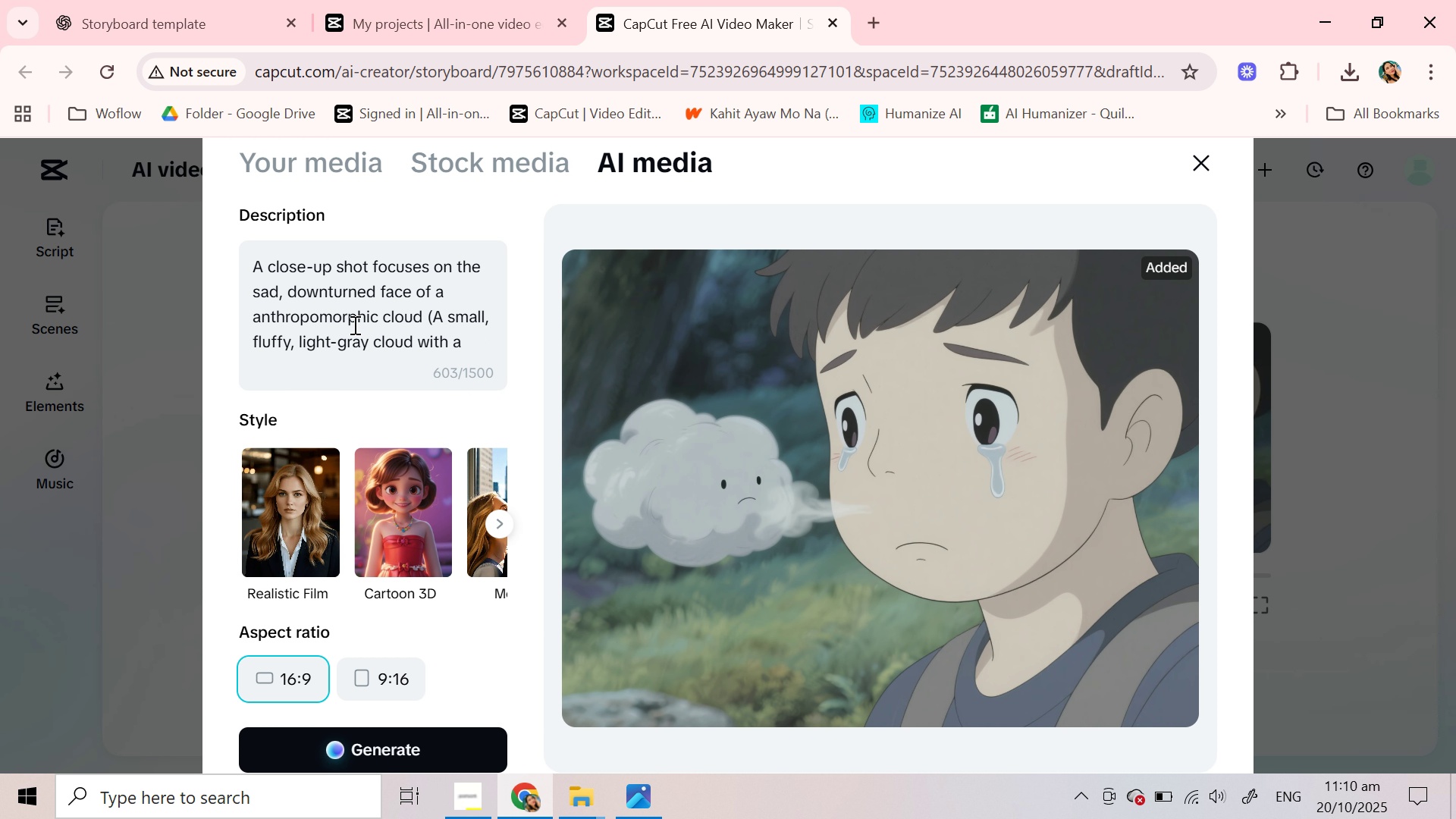 
scroll: coordinate [362, 312], scroll_direction: down, amount: 2.0
 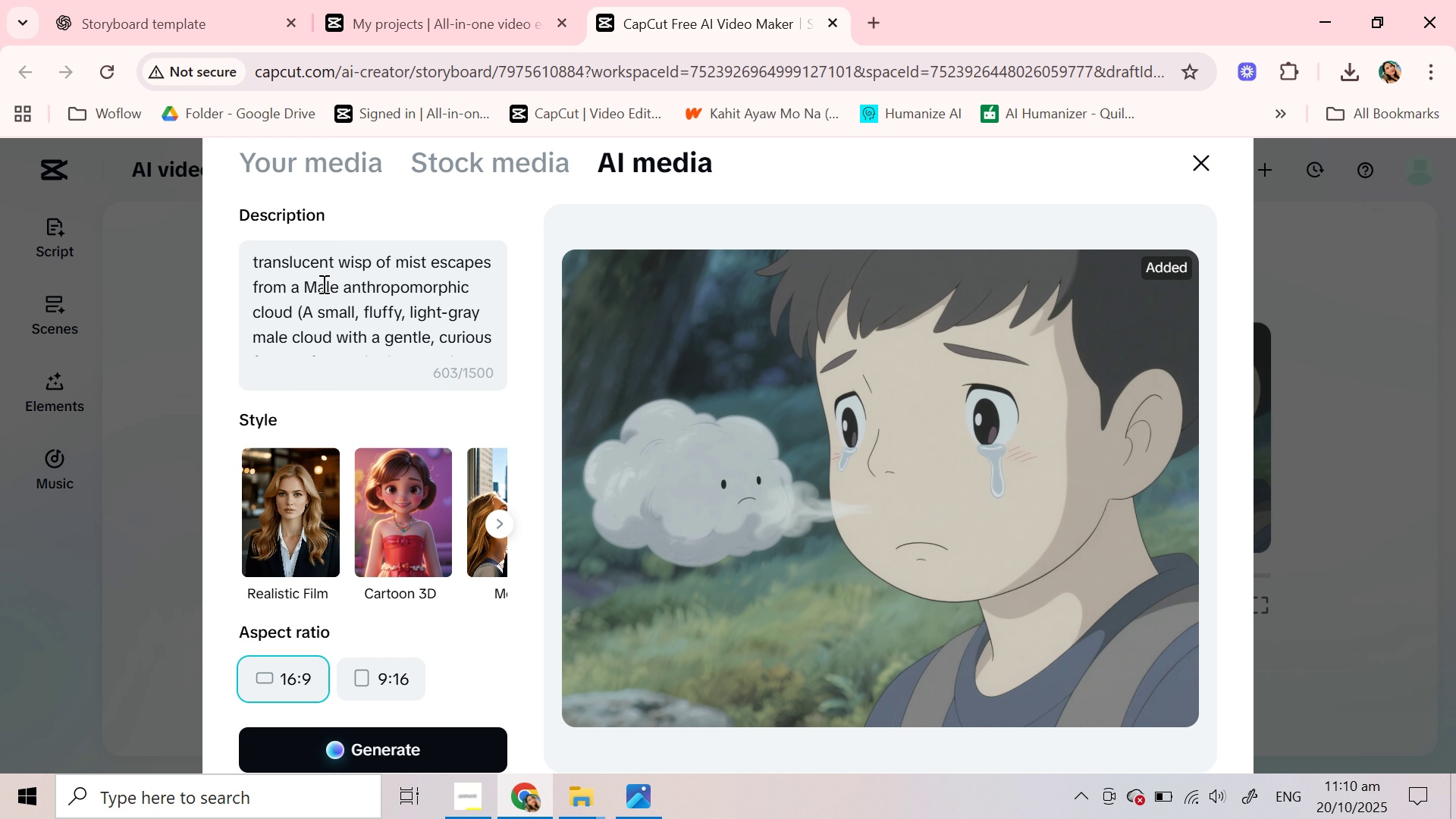 
double_click([322, 283])
 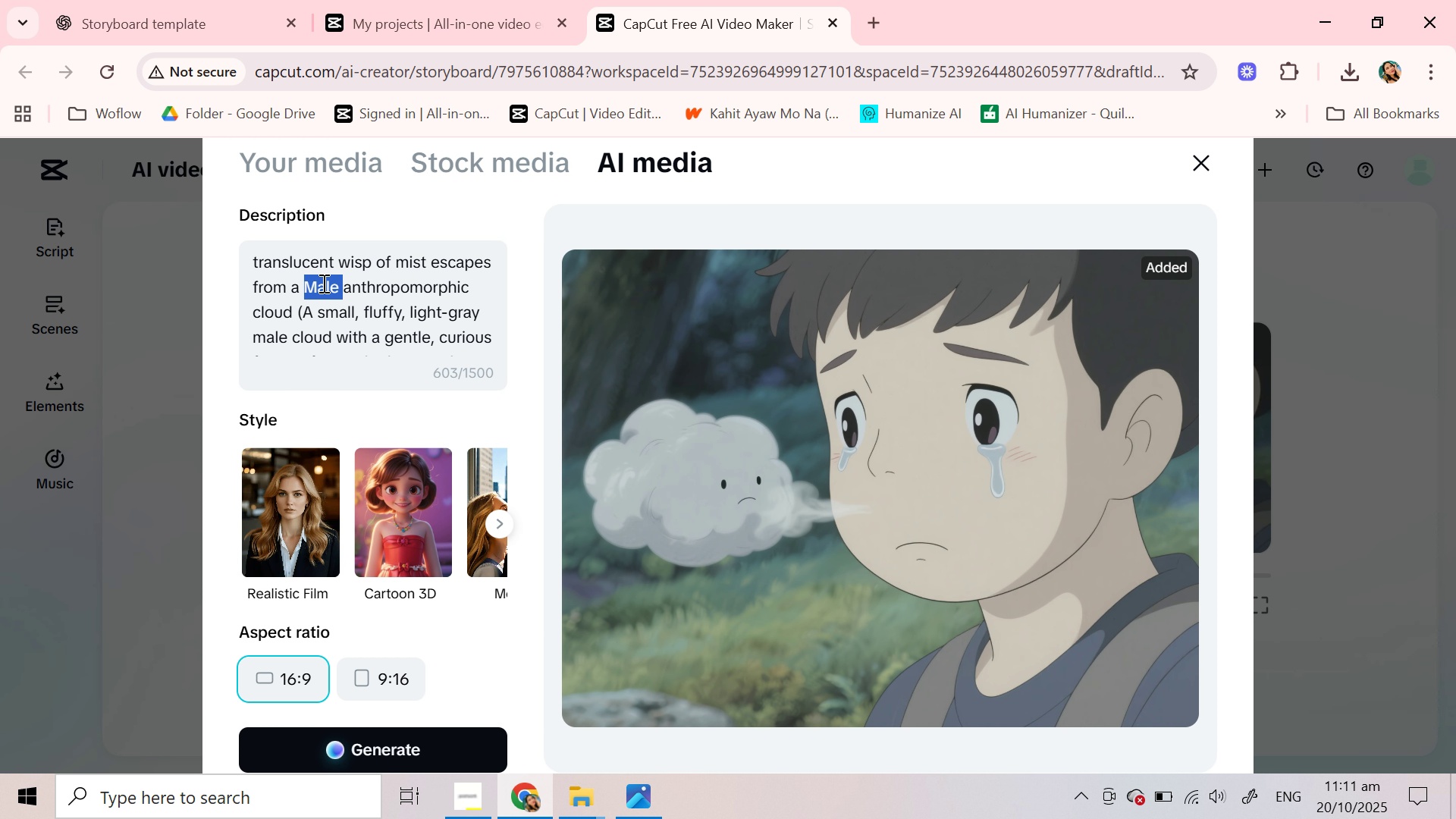 
key(Backspace)
 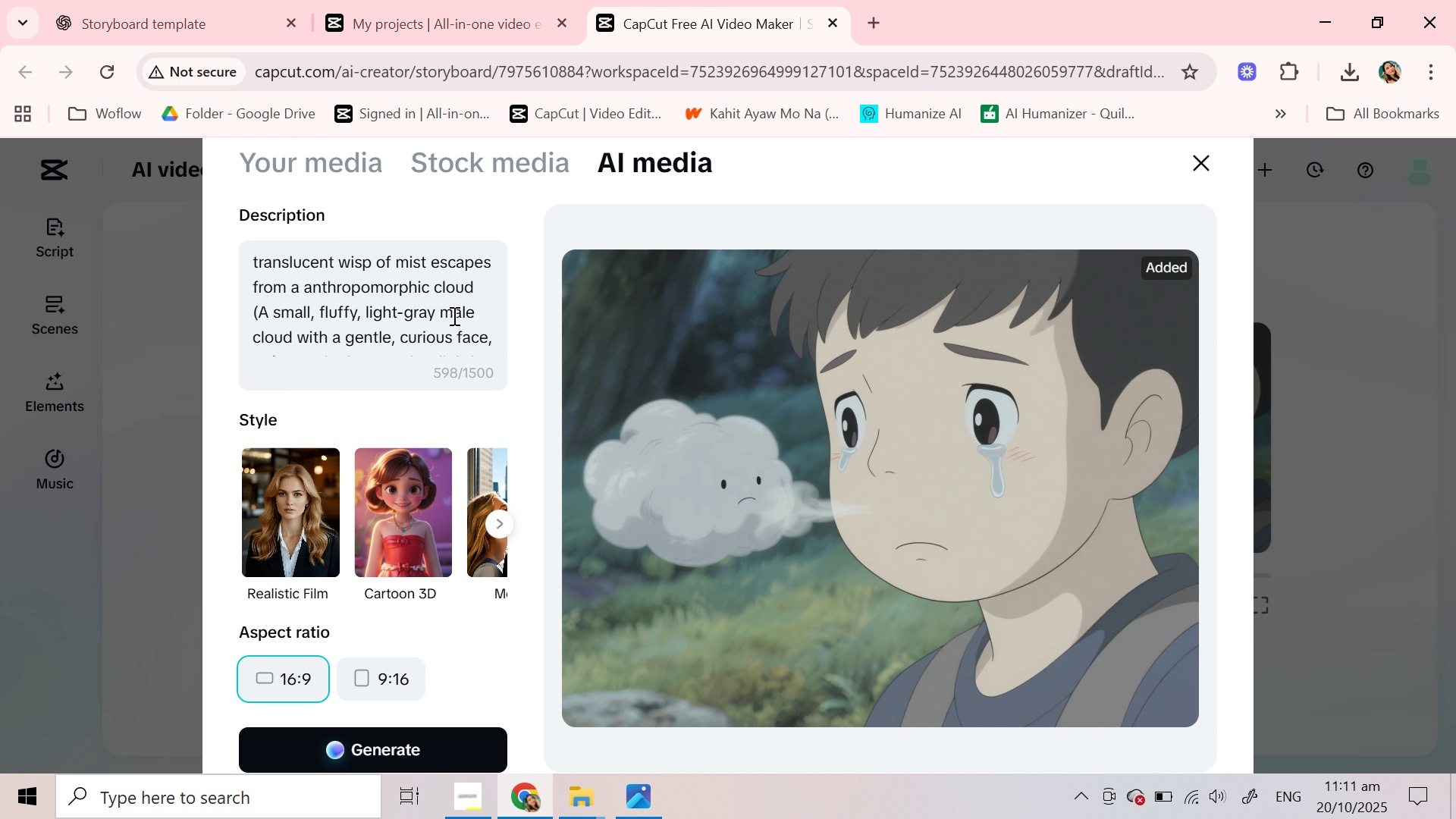 
double_click([453, 315])
 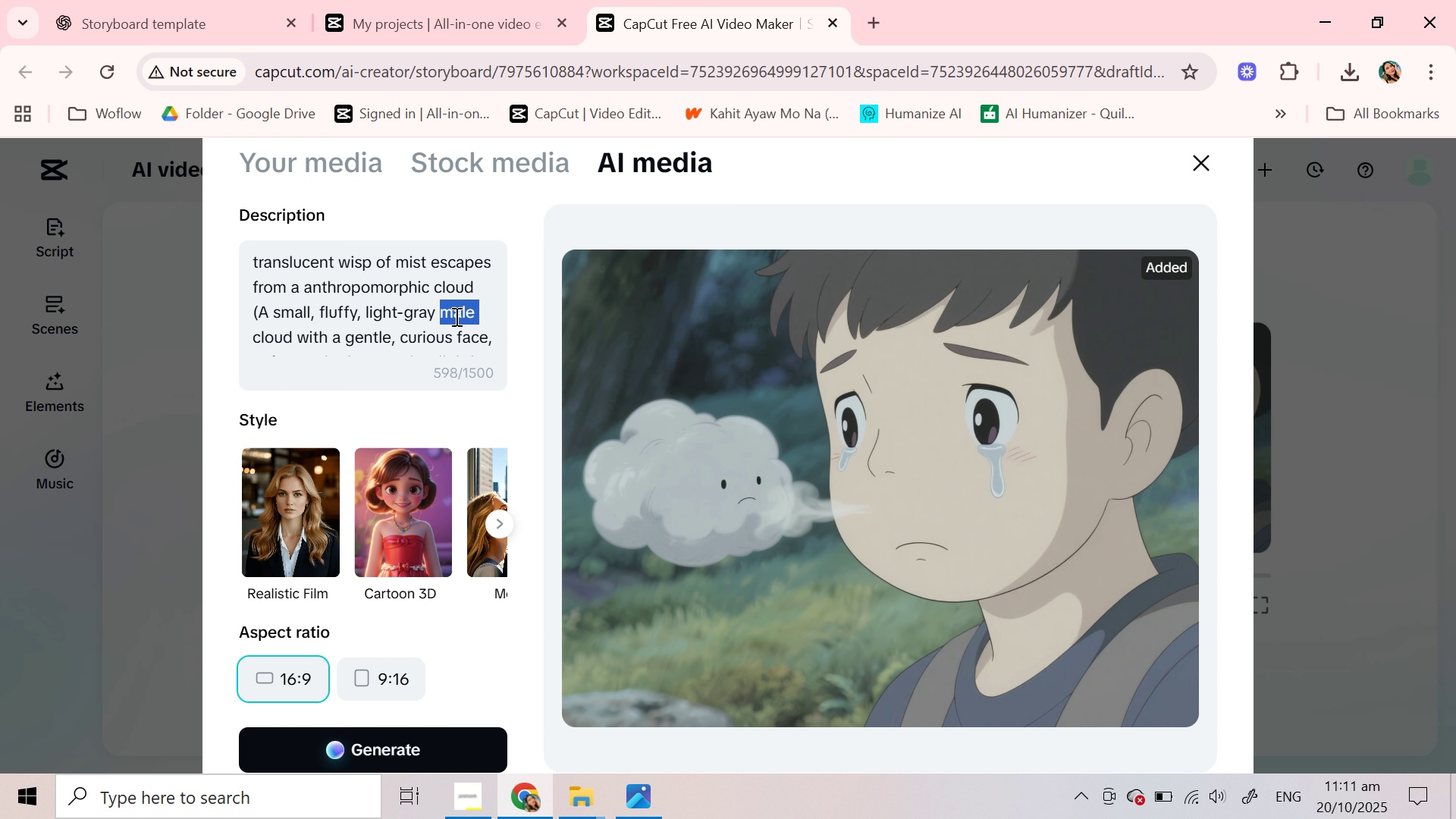 
key(Backspace)
 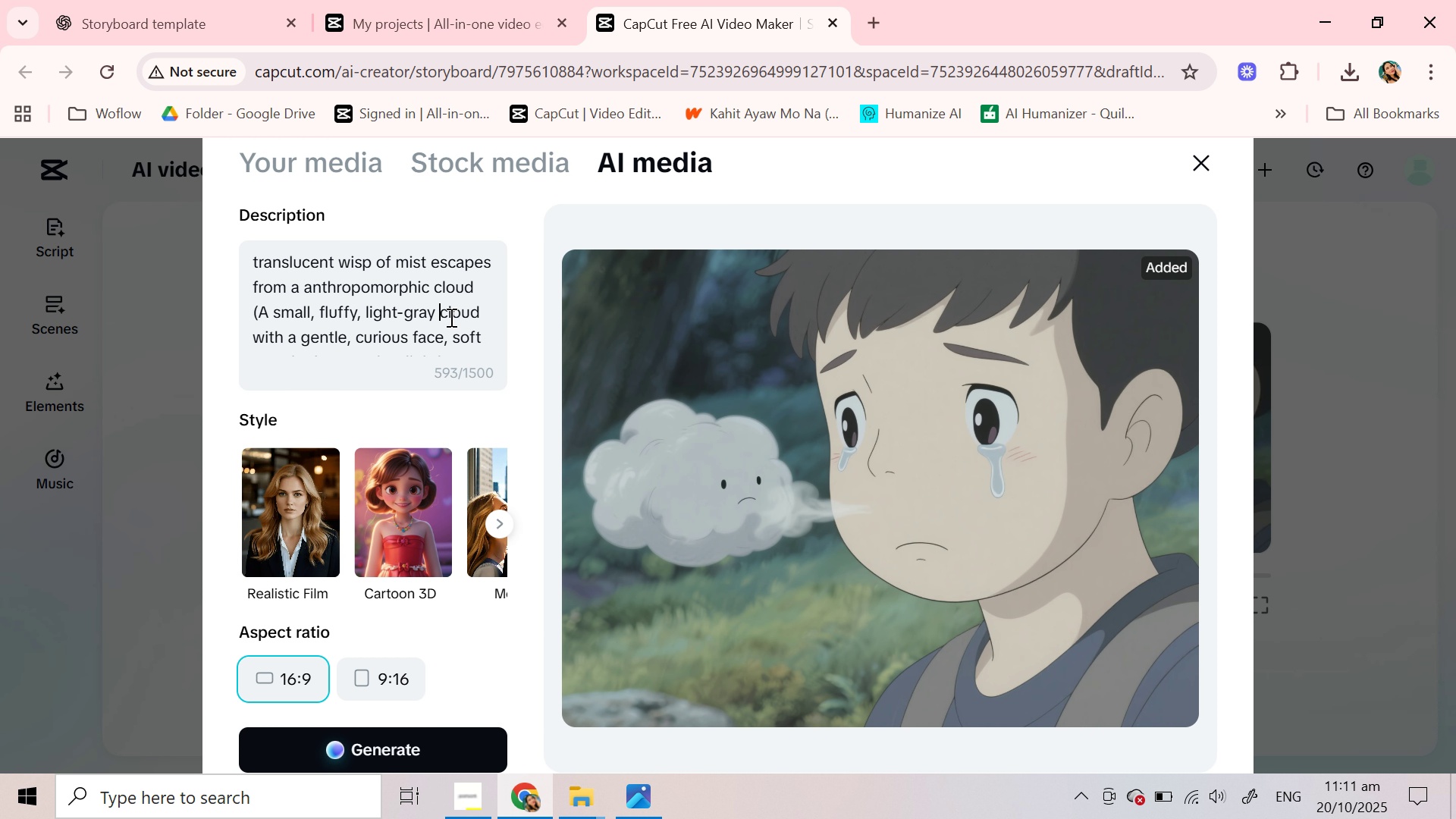 
scroll: coordinate [450, 317], scroll_direction: down, amount: 3.0
 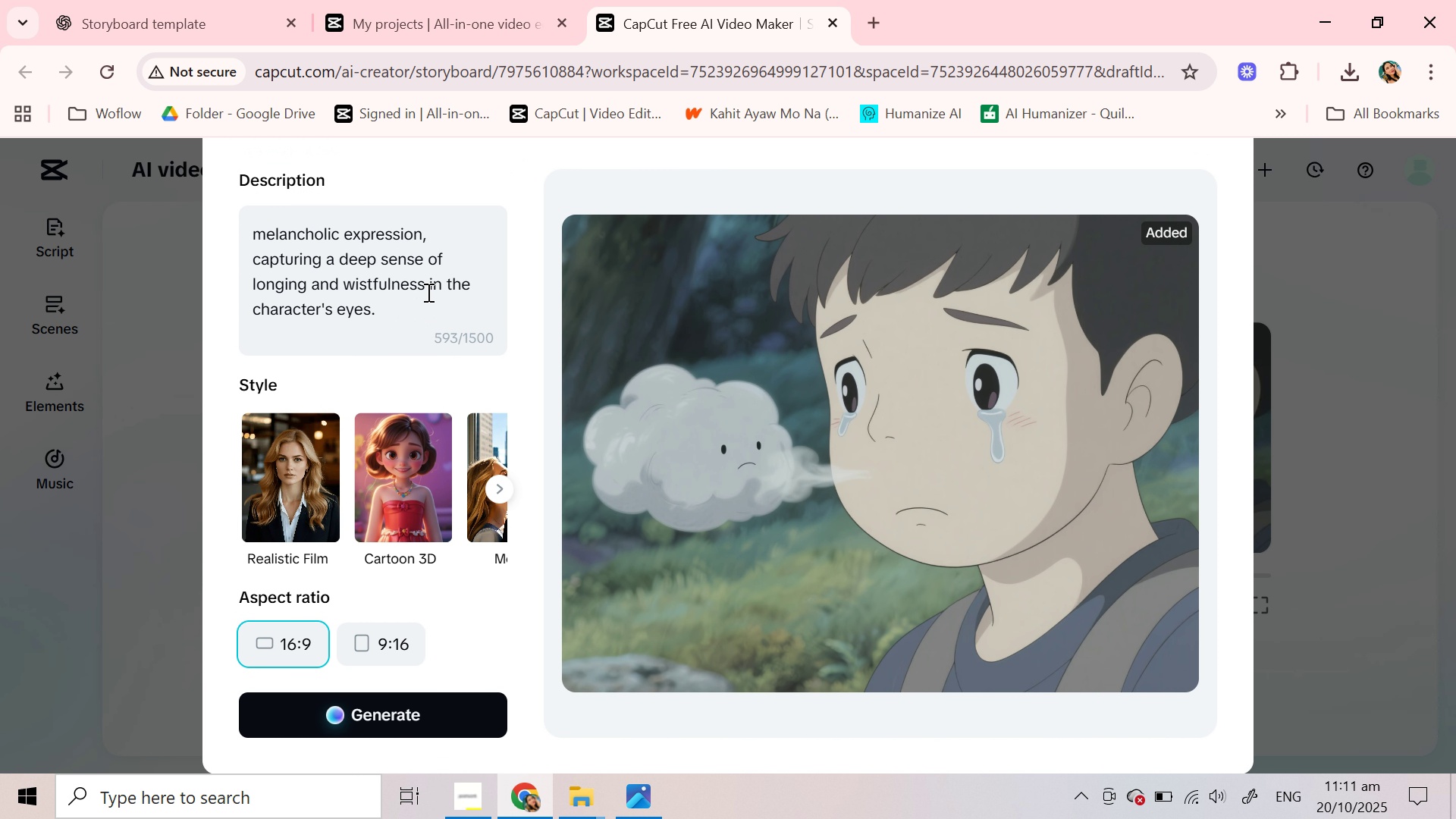 
scroll: coordinate [427, 292], scroll_direction: up, amount: 1.0
 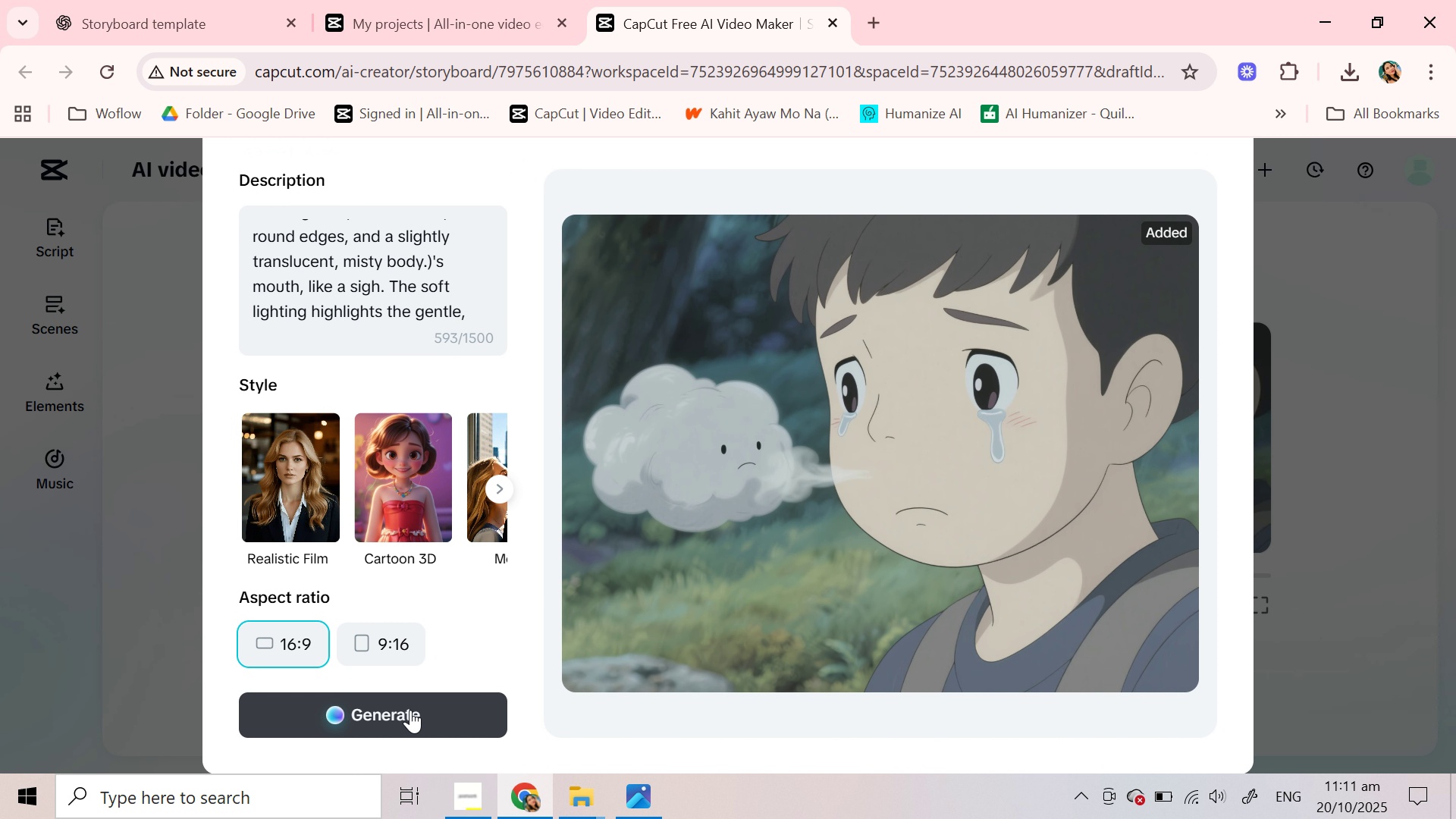 
left_click([410, 710])
 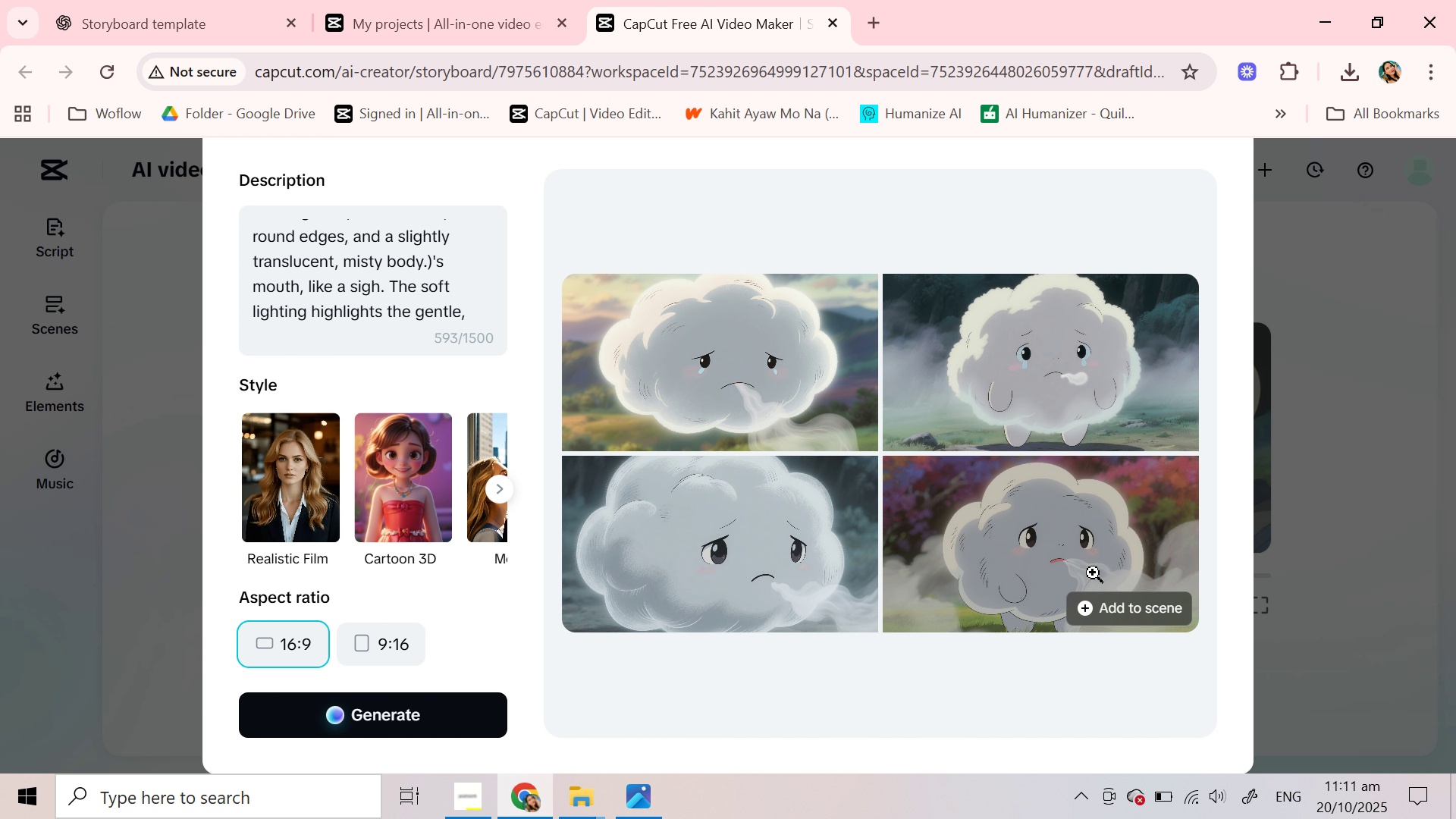 
wait(20.32)
 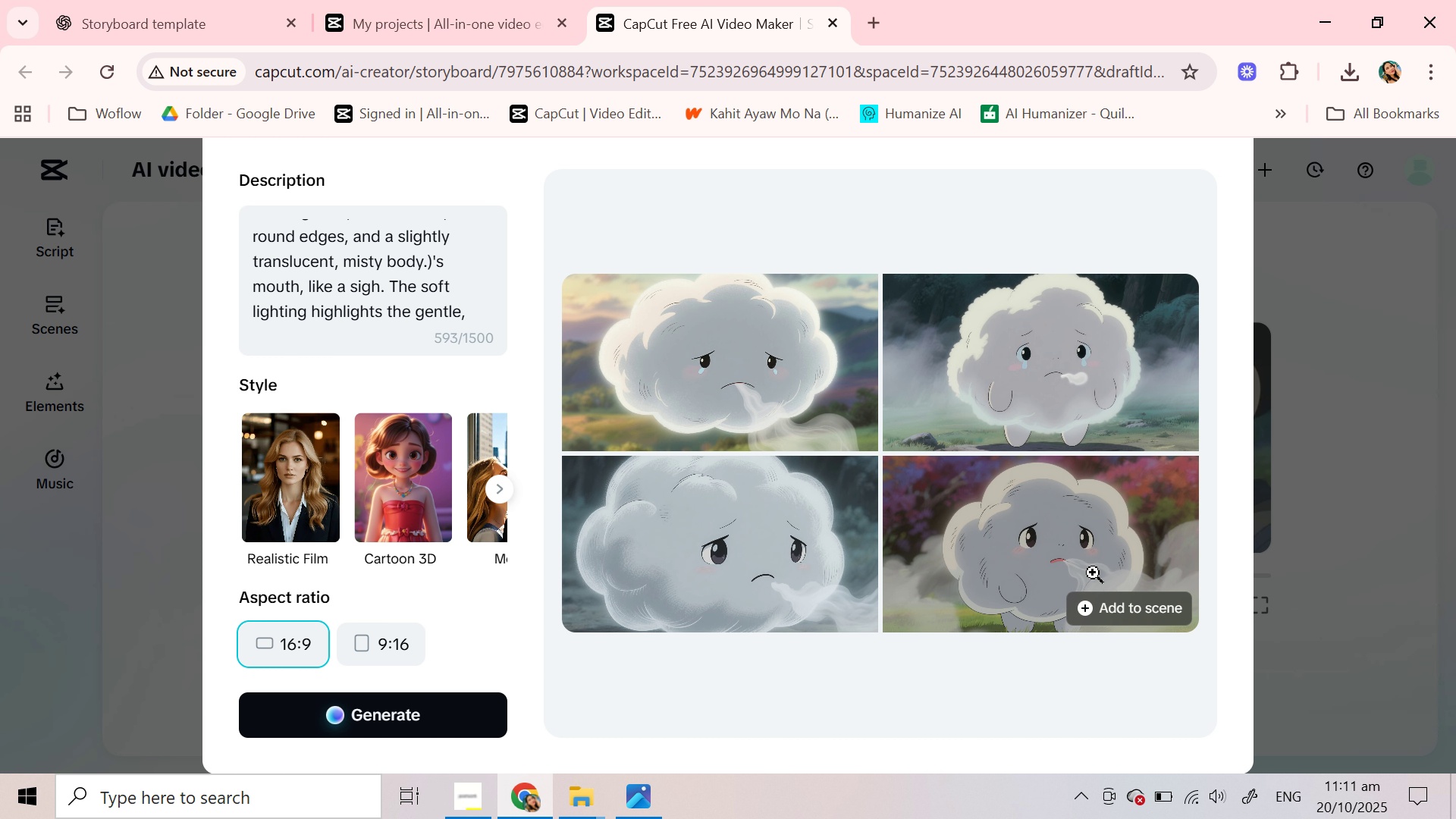 
left_click([801, 391])
 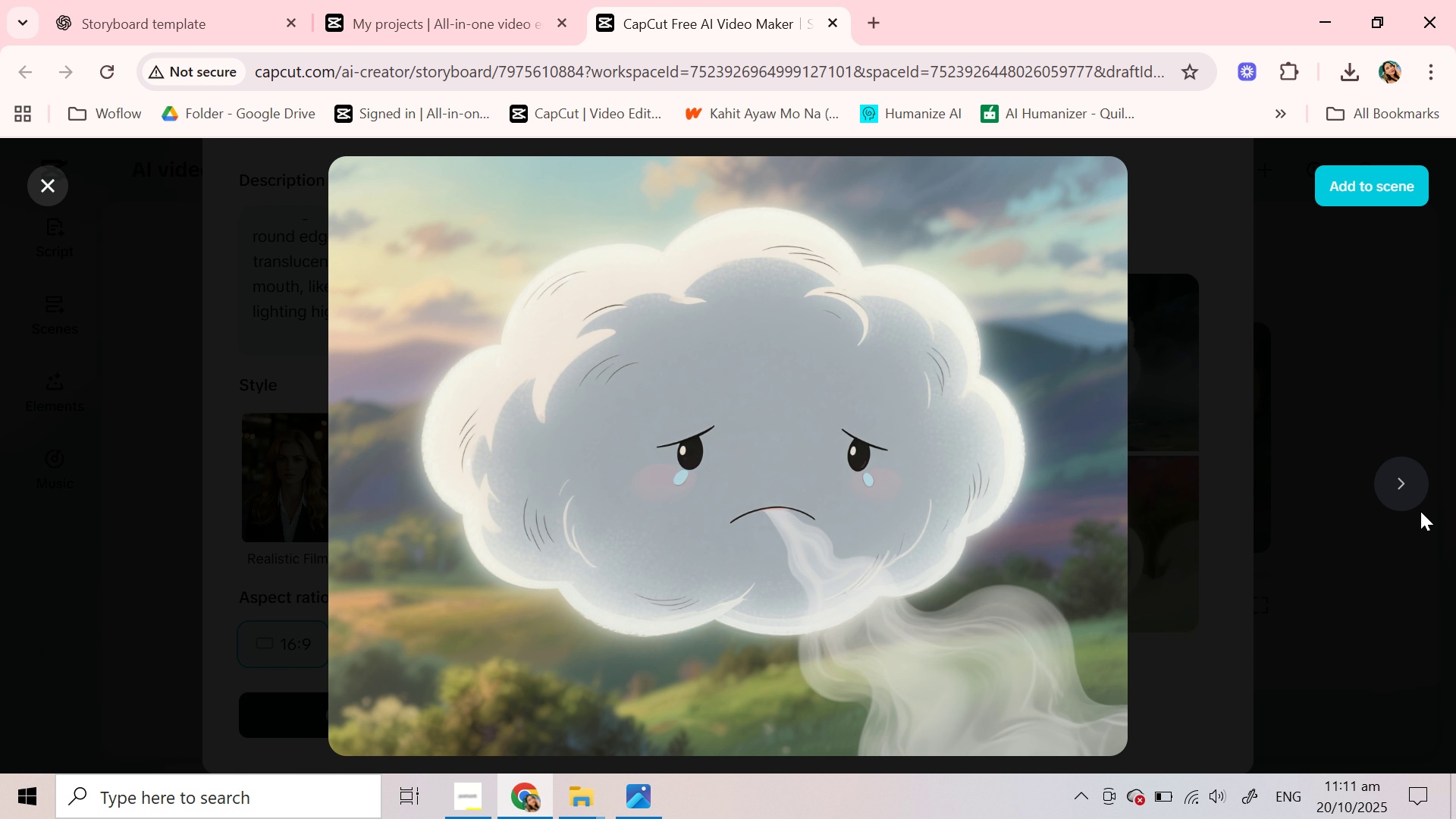 
left_click([1389, 472])
 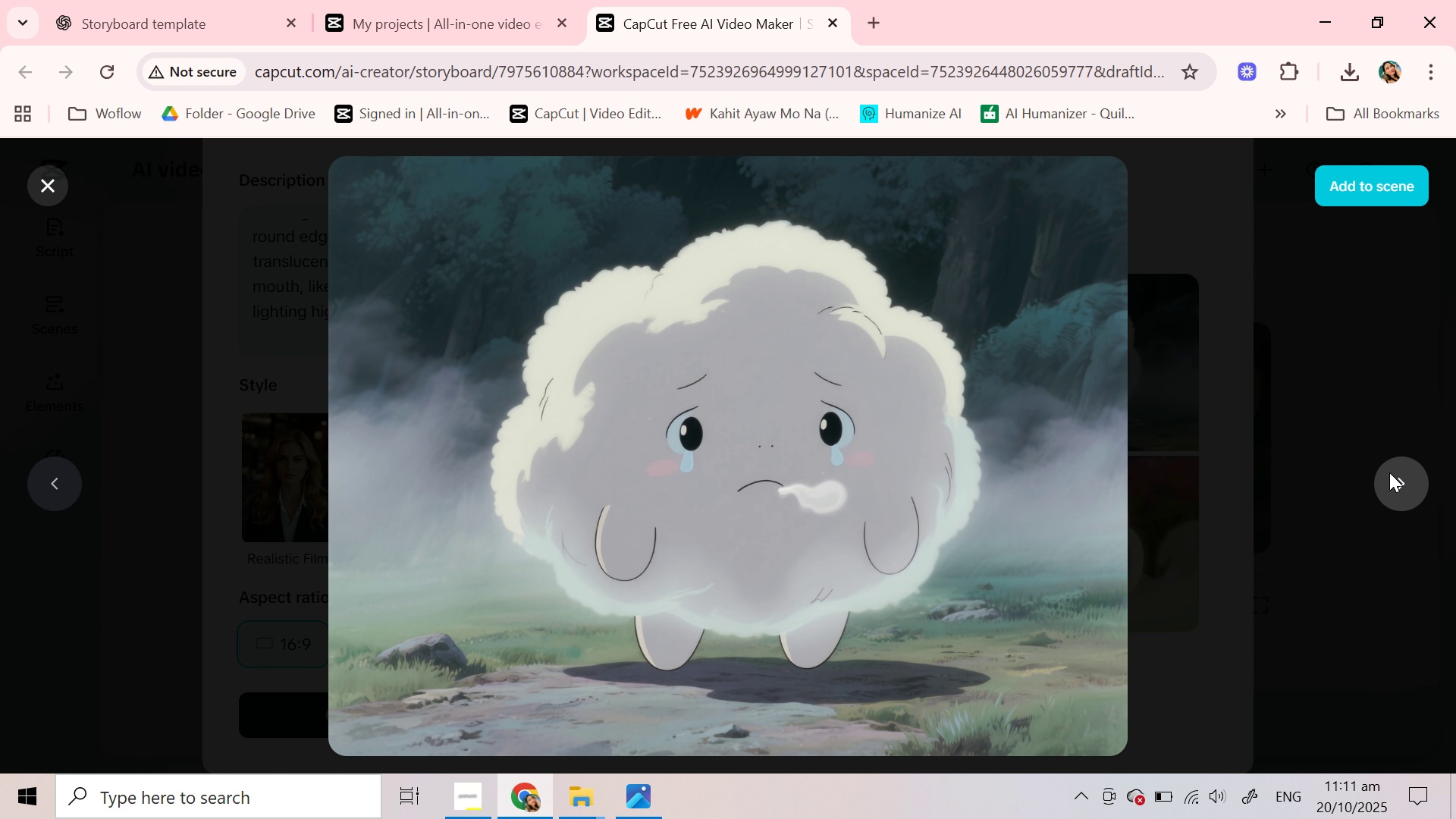 
left_click([1389, 472])
 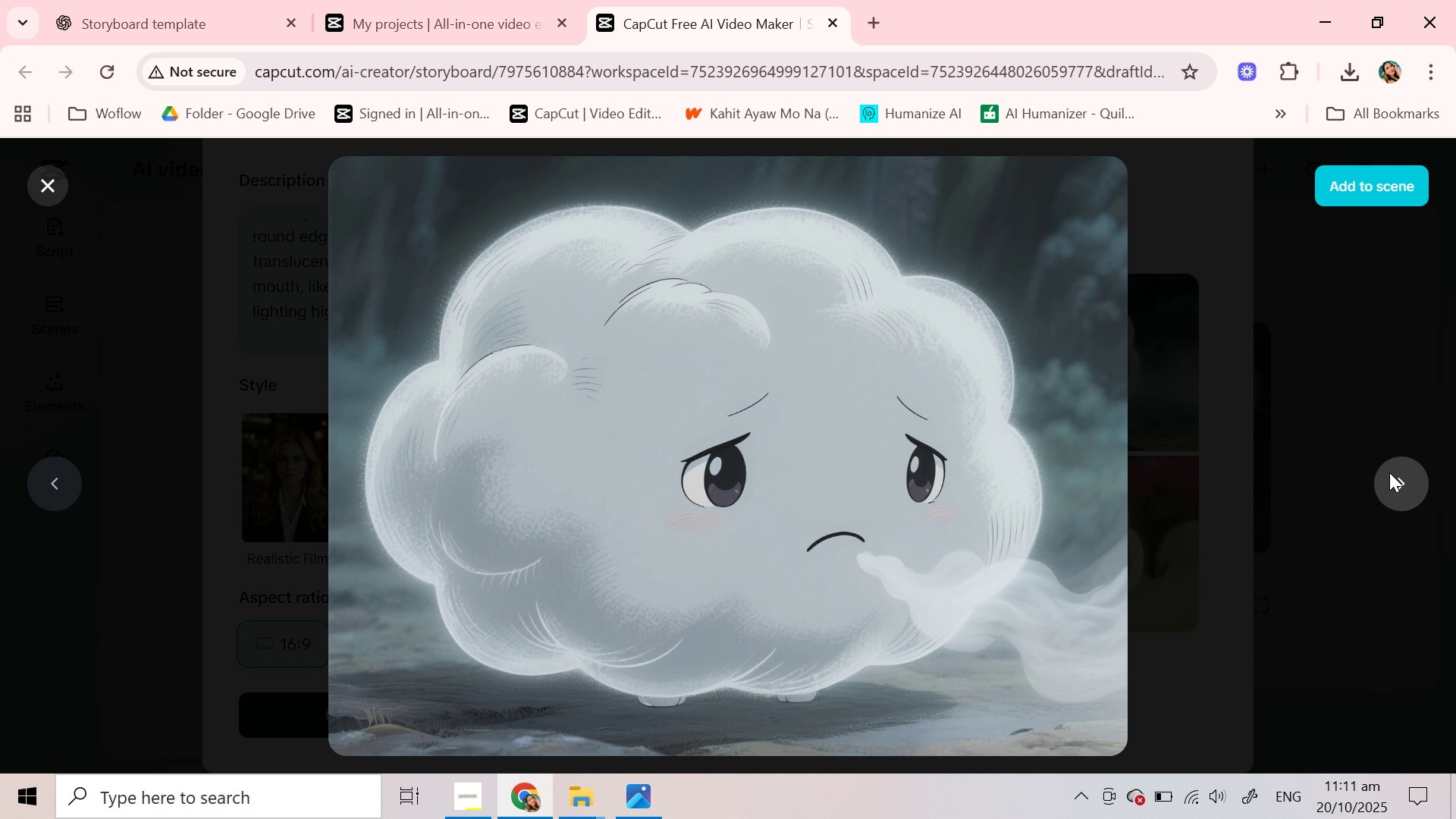 
left_click([1389, 472])
 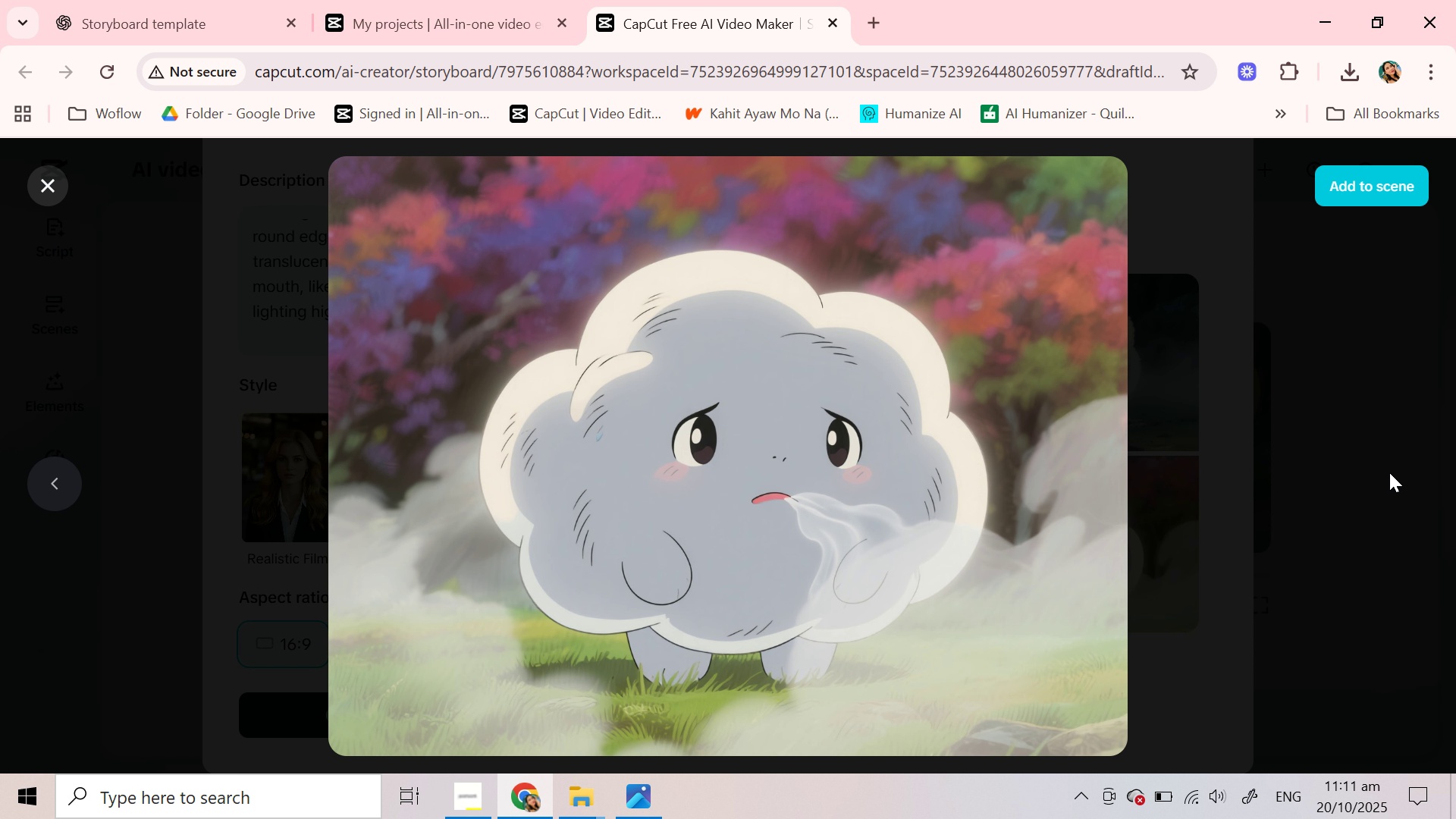 
left_click([1389, 472])
 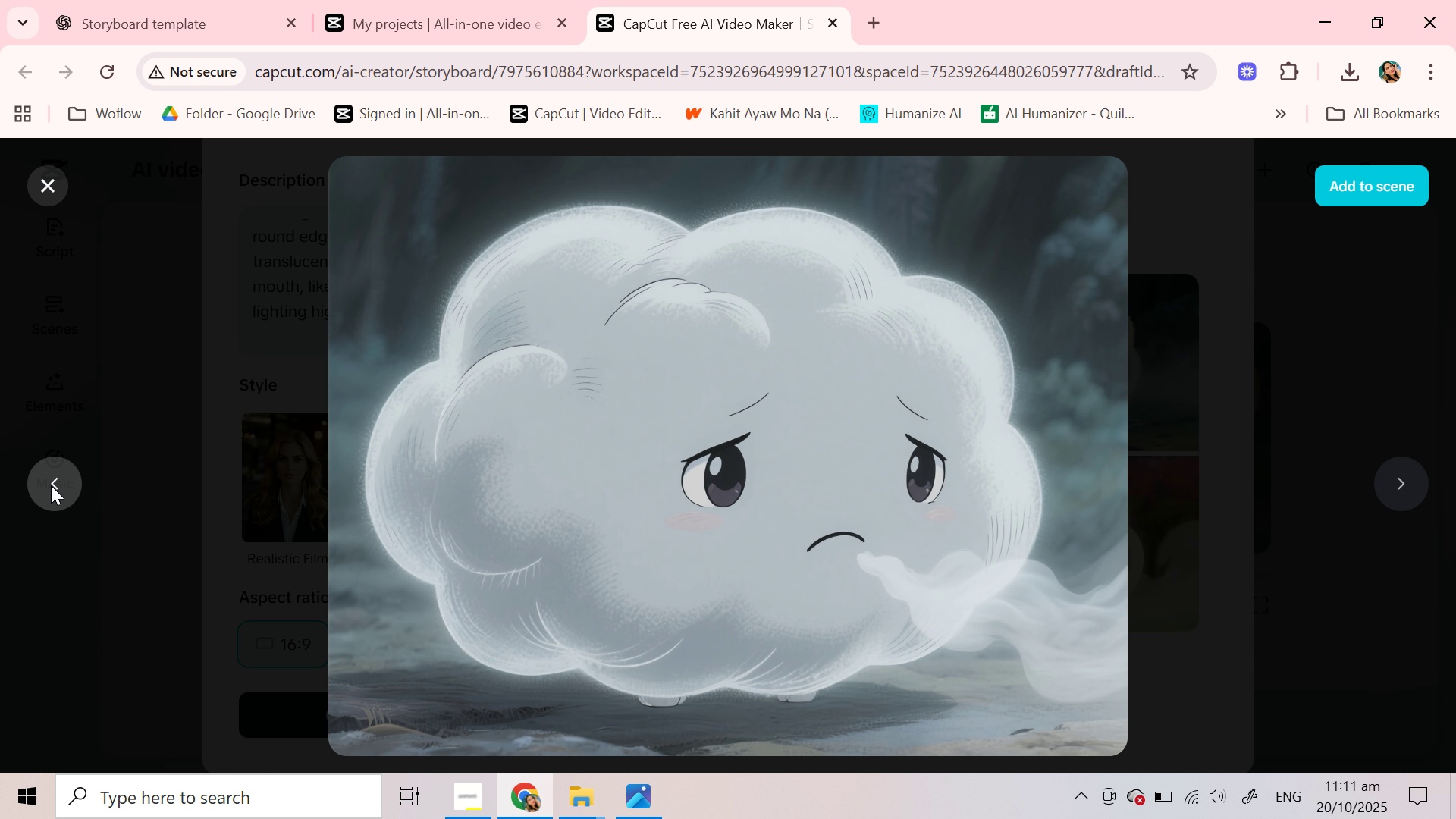 
double_click([51, 485])
 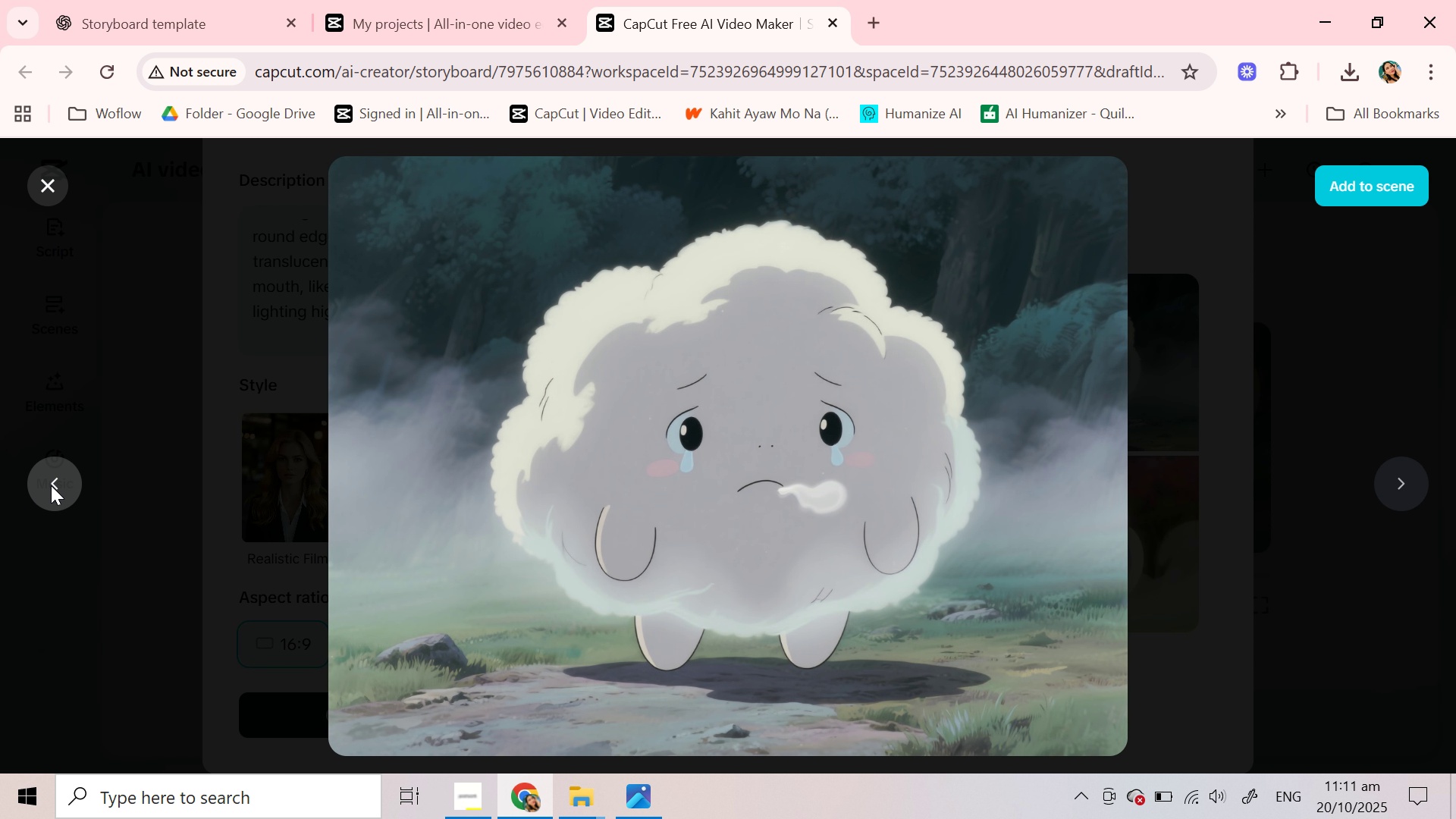 
left_click([51, 485])
 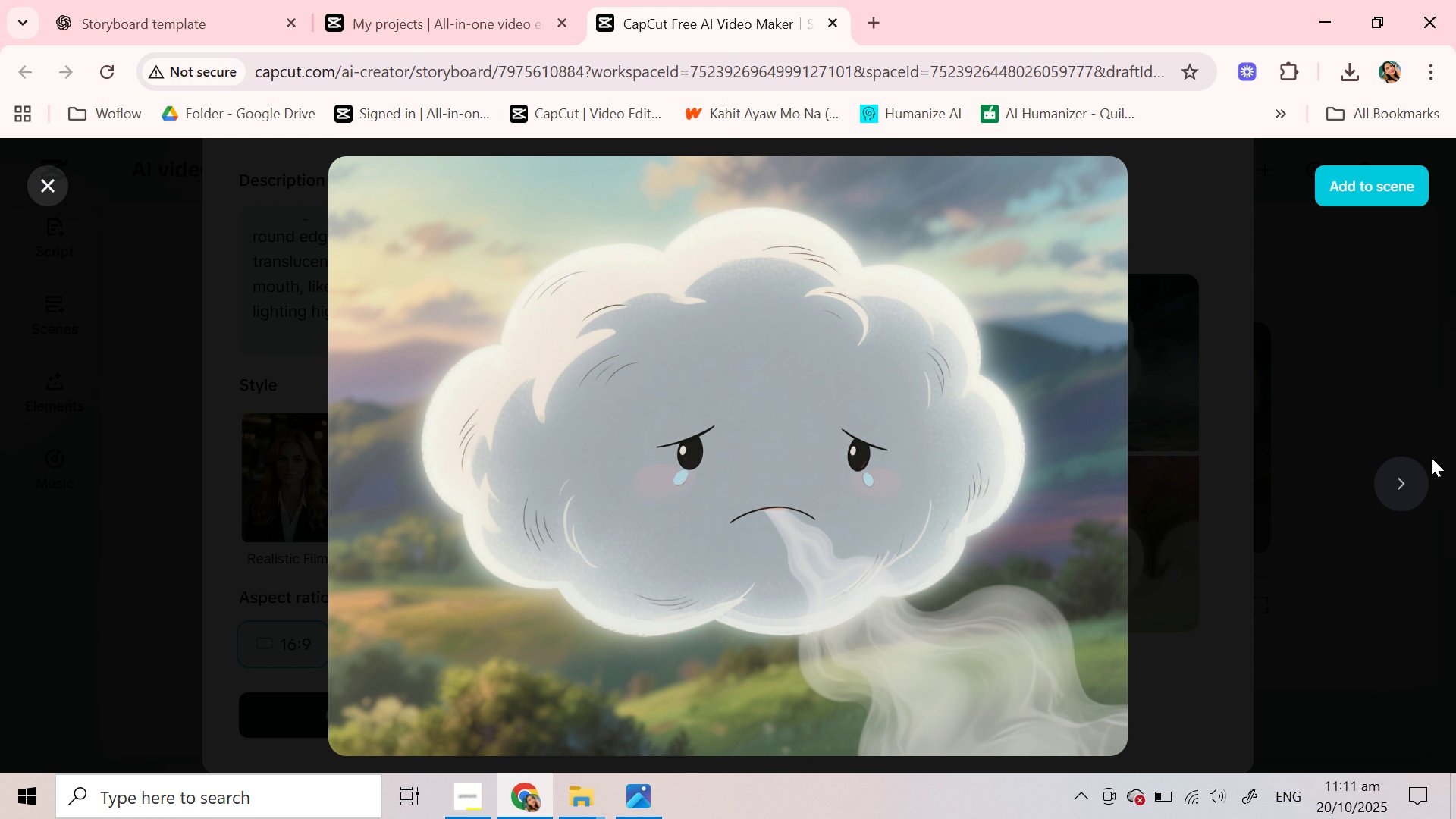 
left_click([1408, 487])
 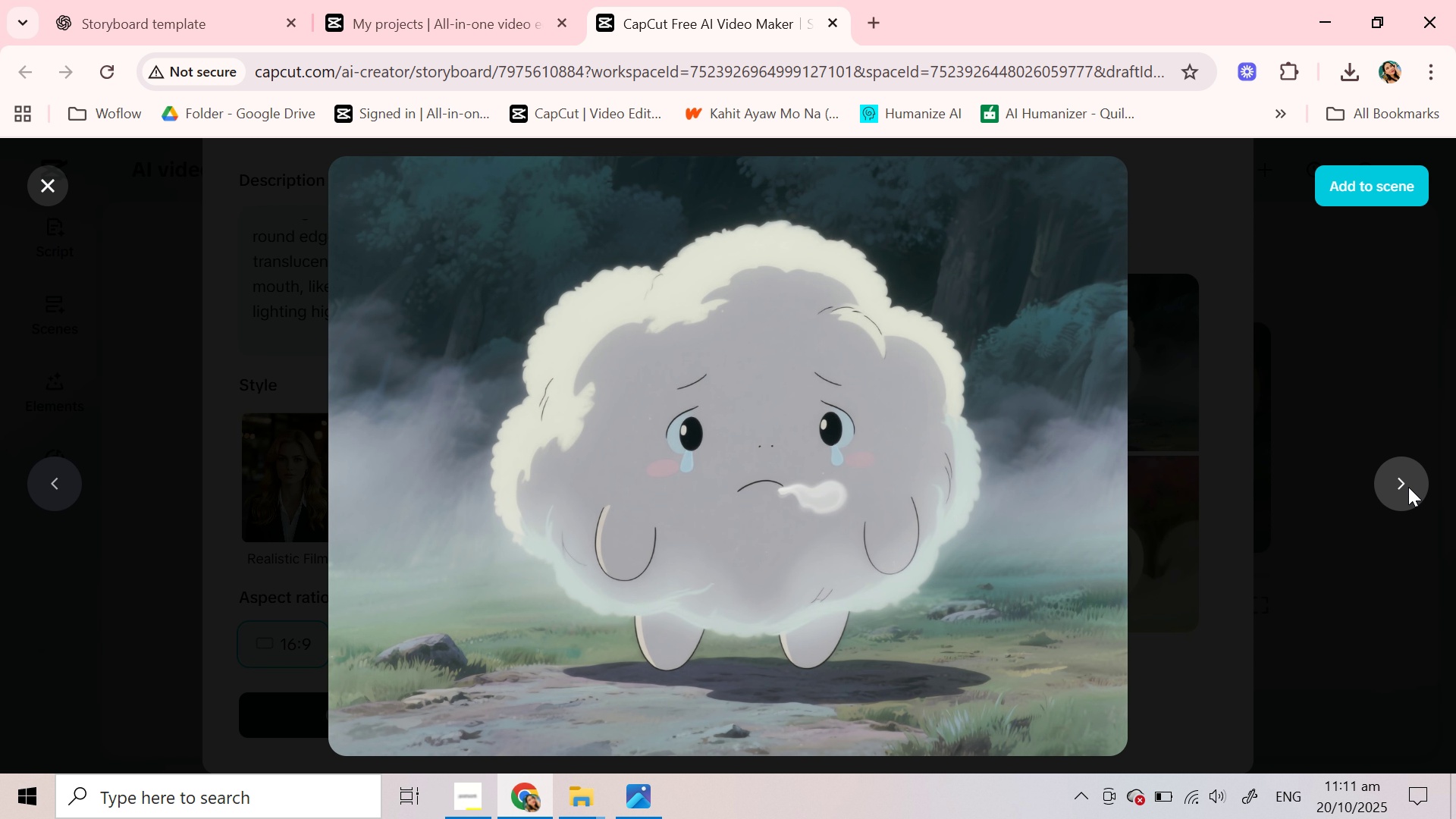 
left_click([1408, 487])
 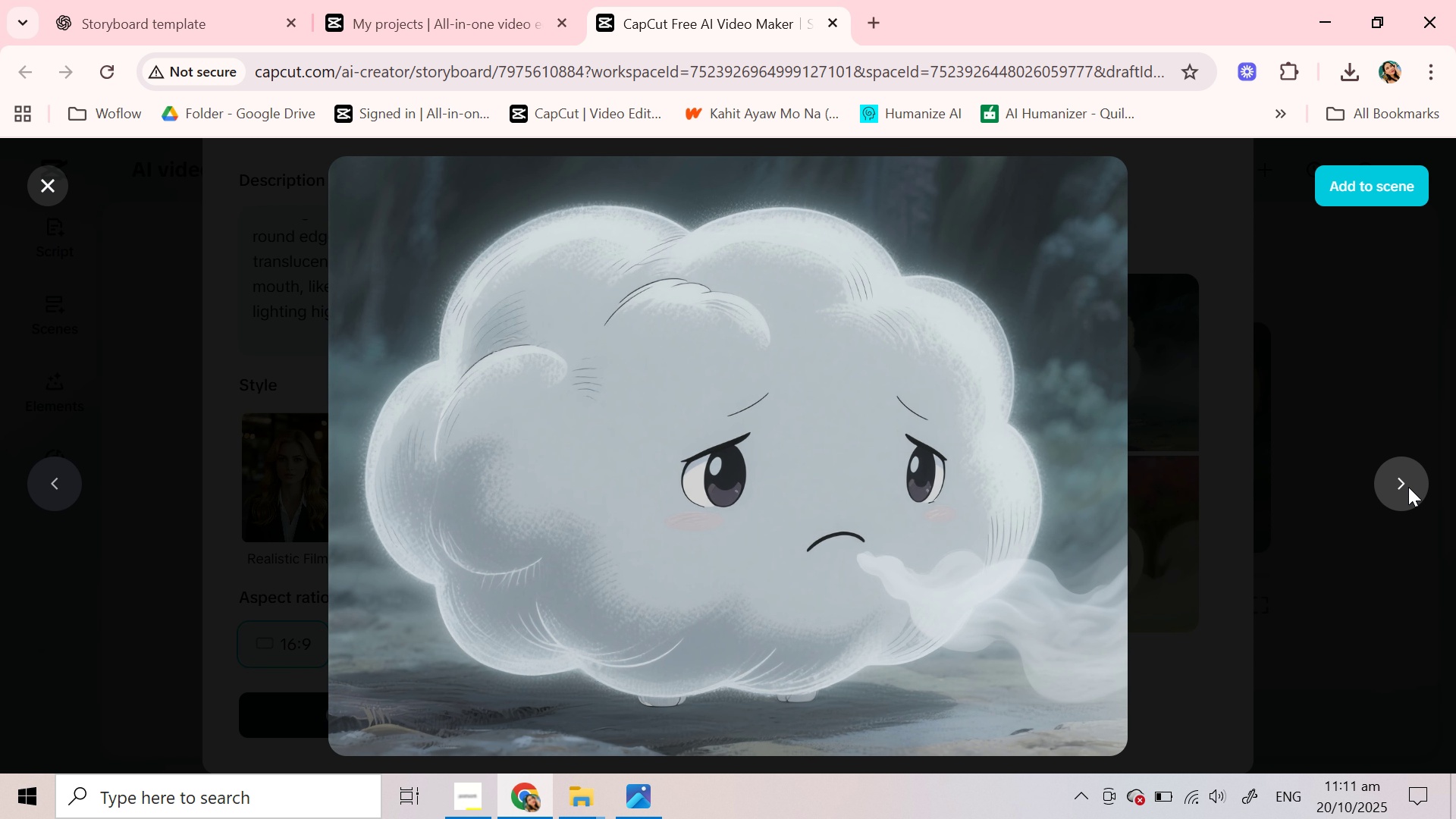 
left_click([1408, 487])
 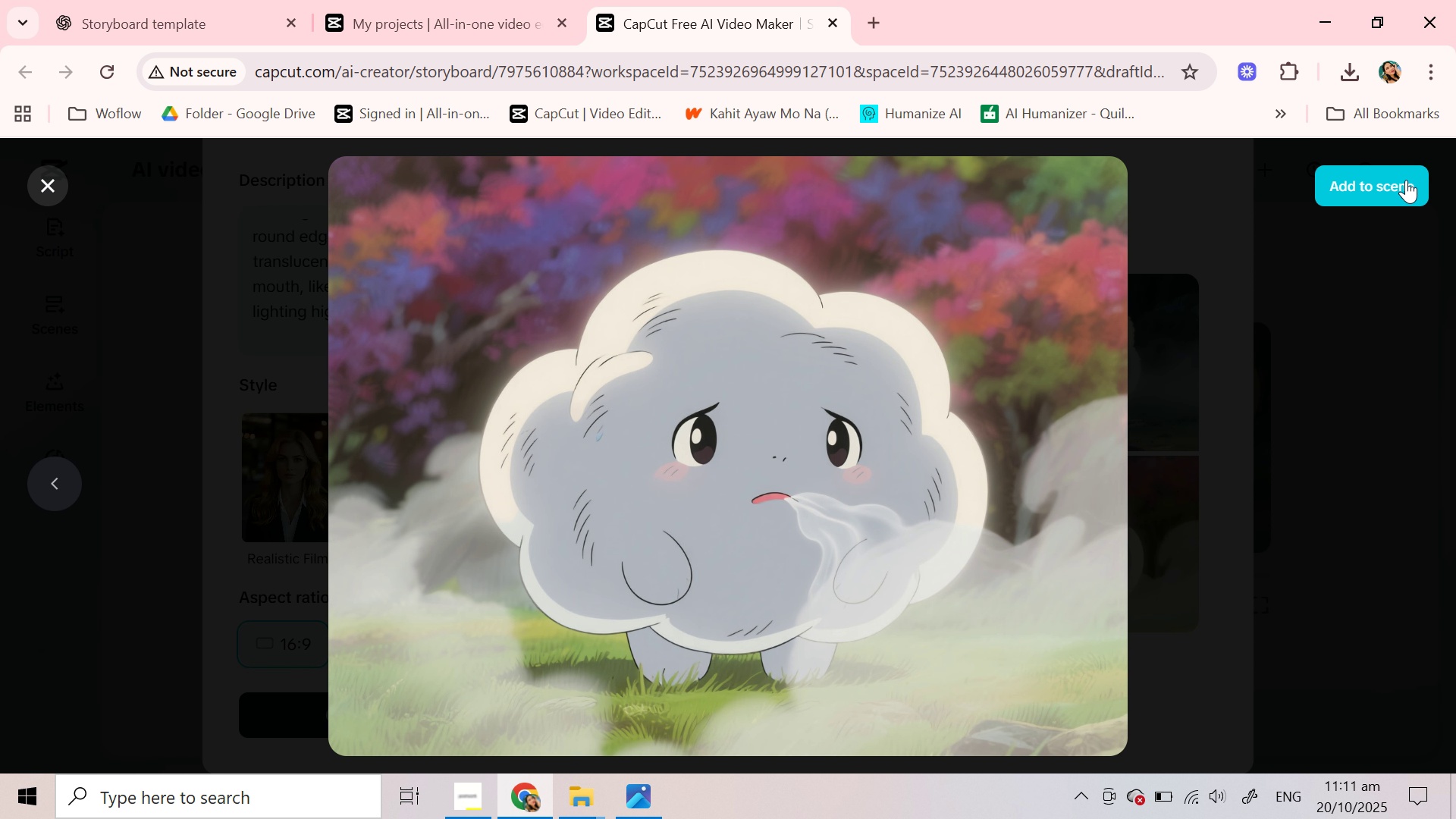 
left_click([1404, 190])
 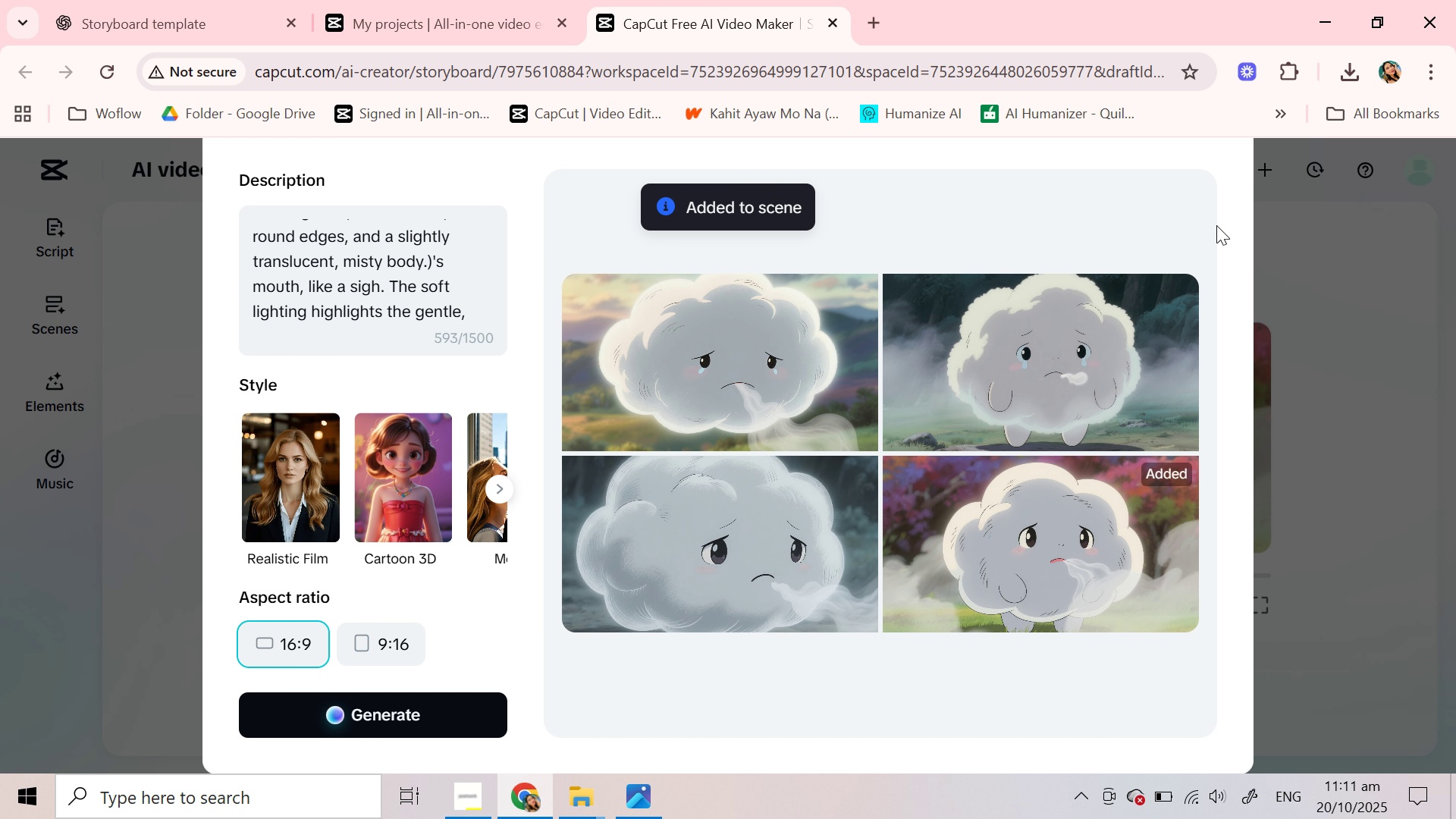 
scroll: coordinate [1216, 234], scroll_direction: up, amount: 4.0
 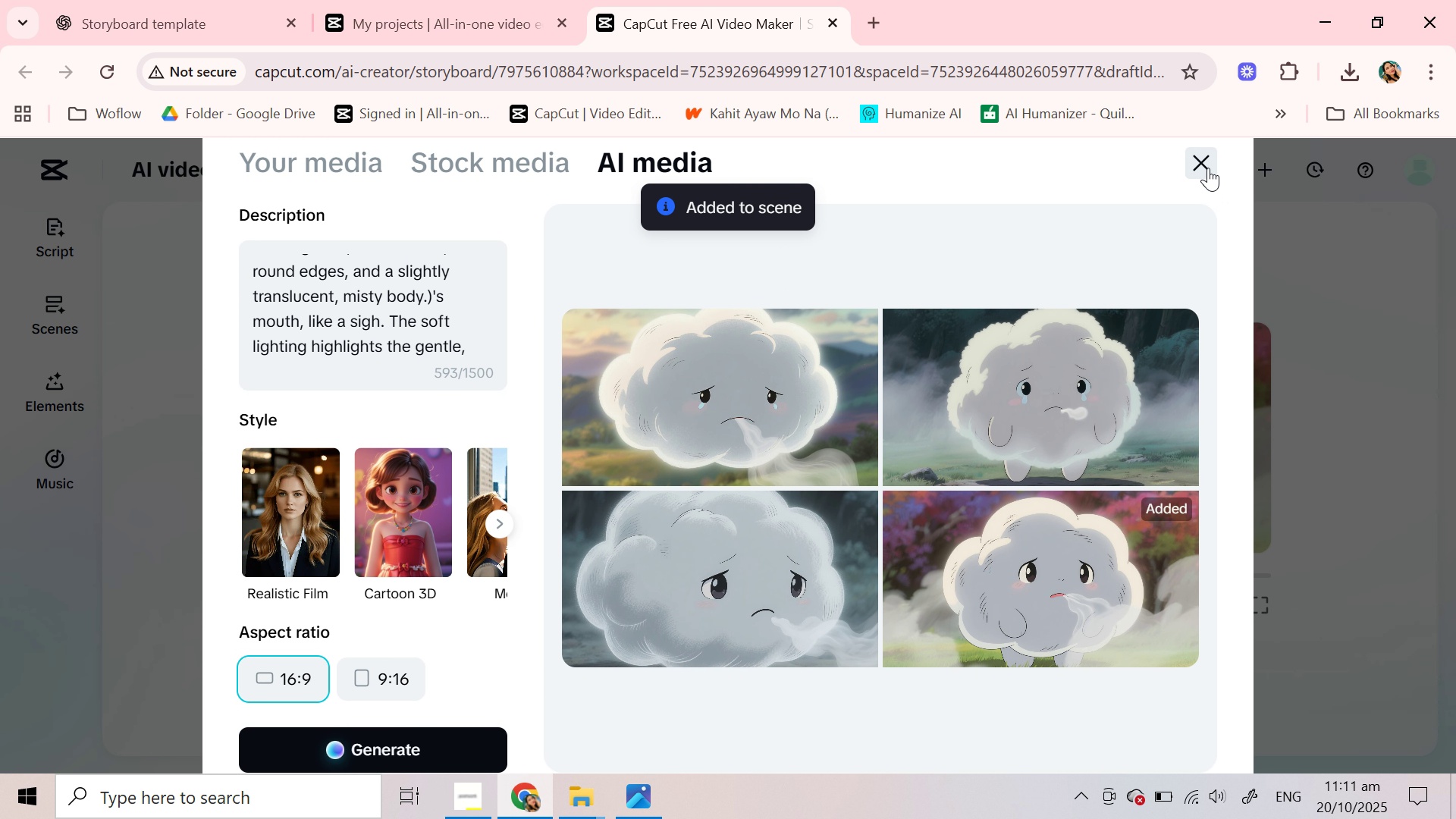 
left_click([1208, 168])
 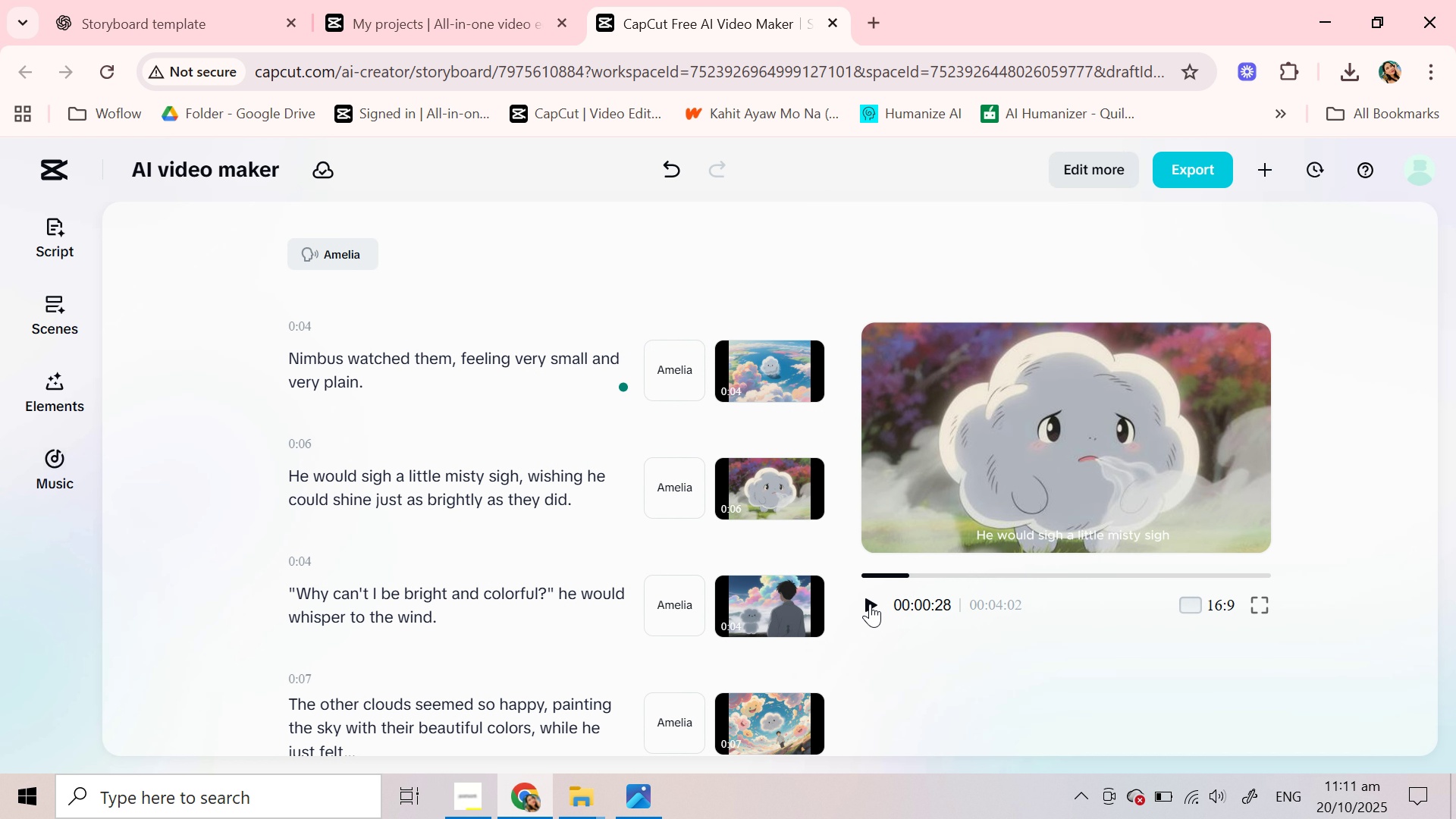 
left_click([871, 604])
 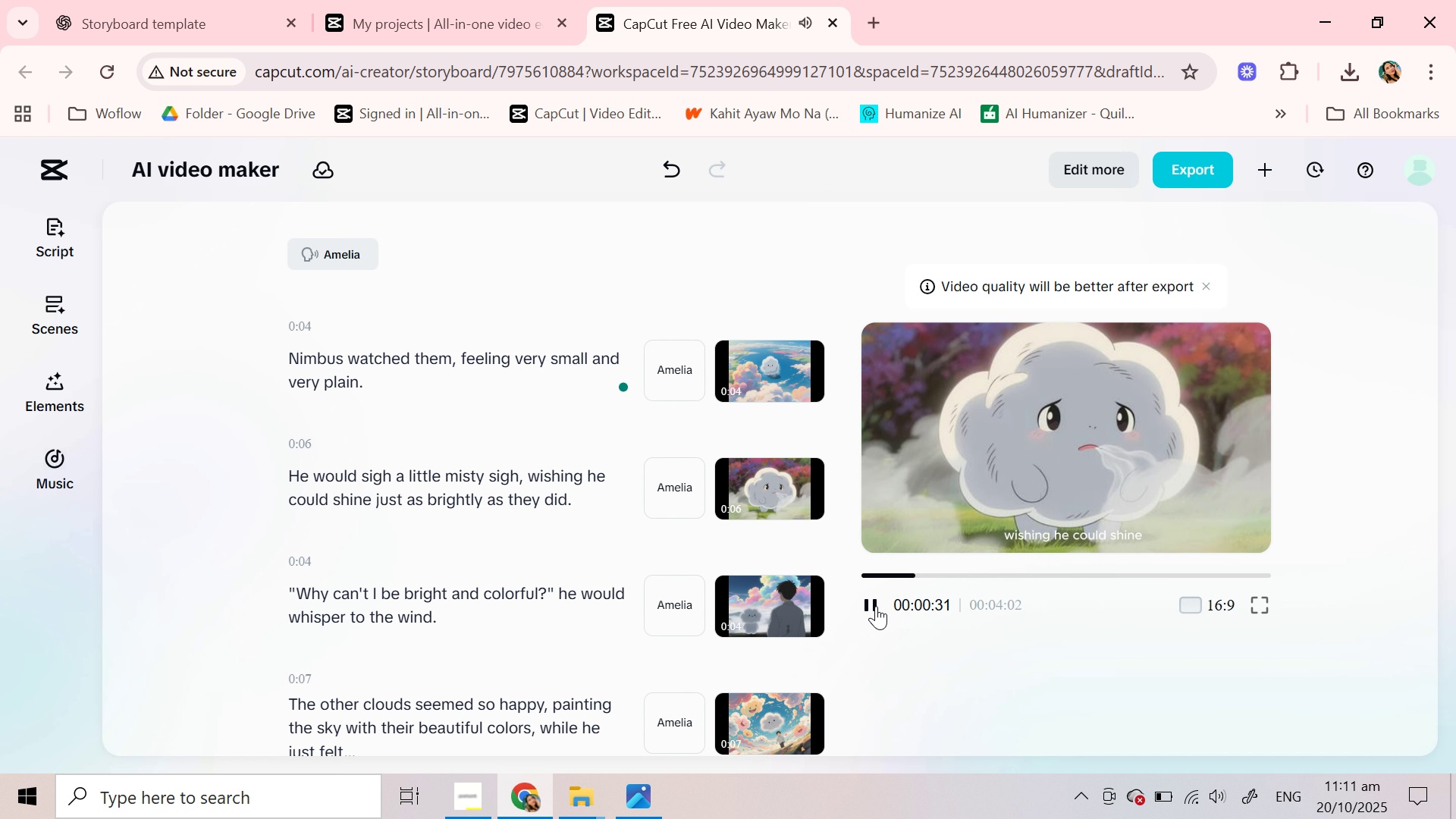 
wait(8.66)
 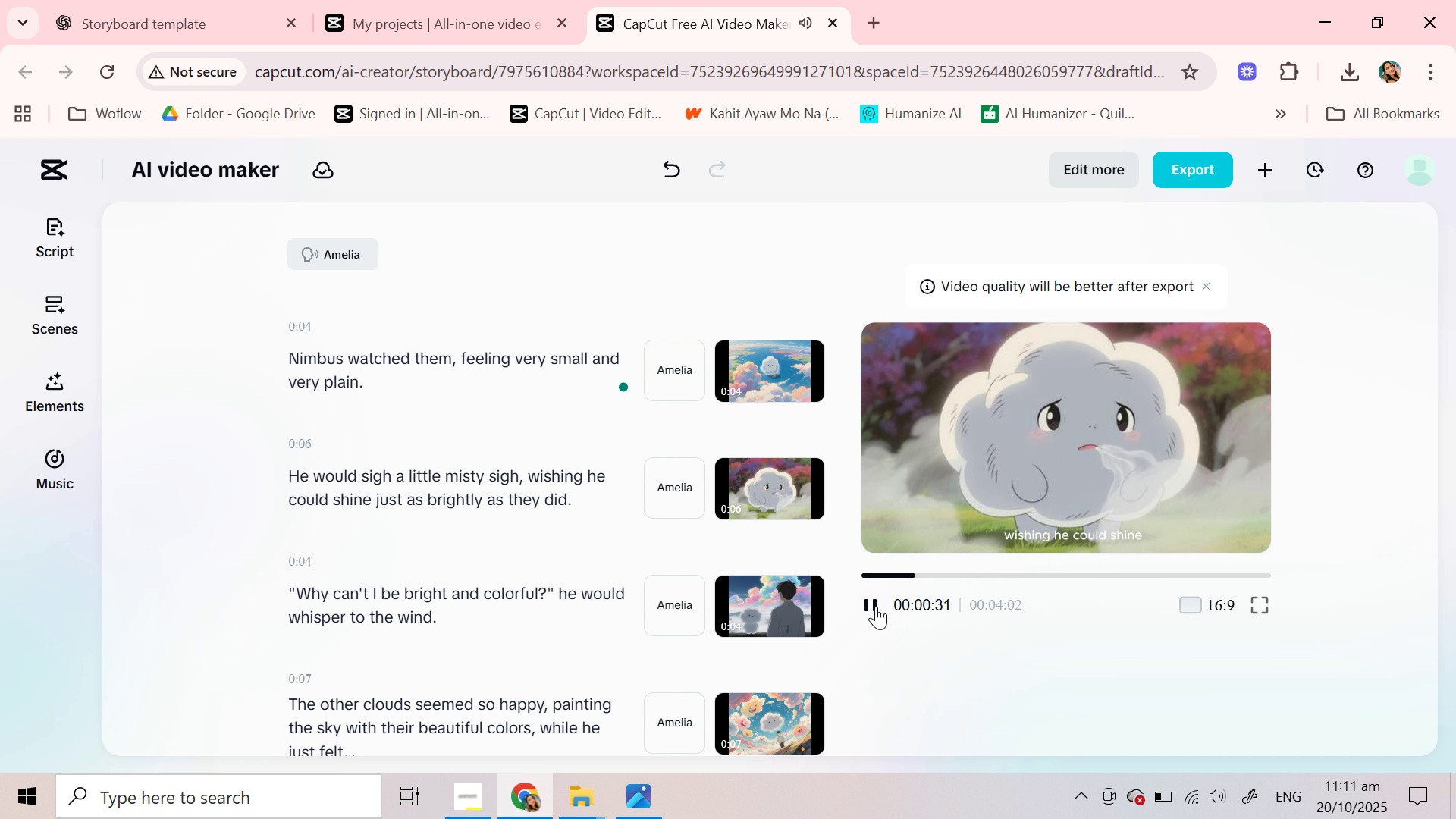 
left_click([876, 606])
 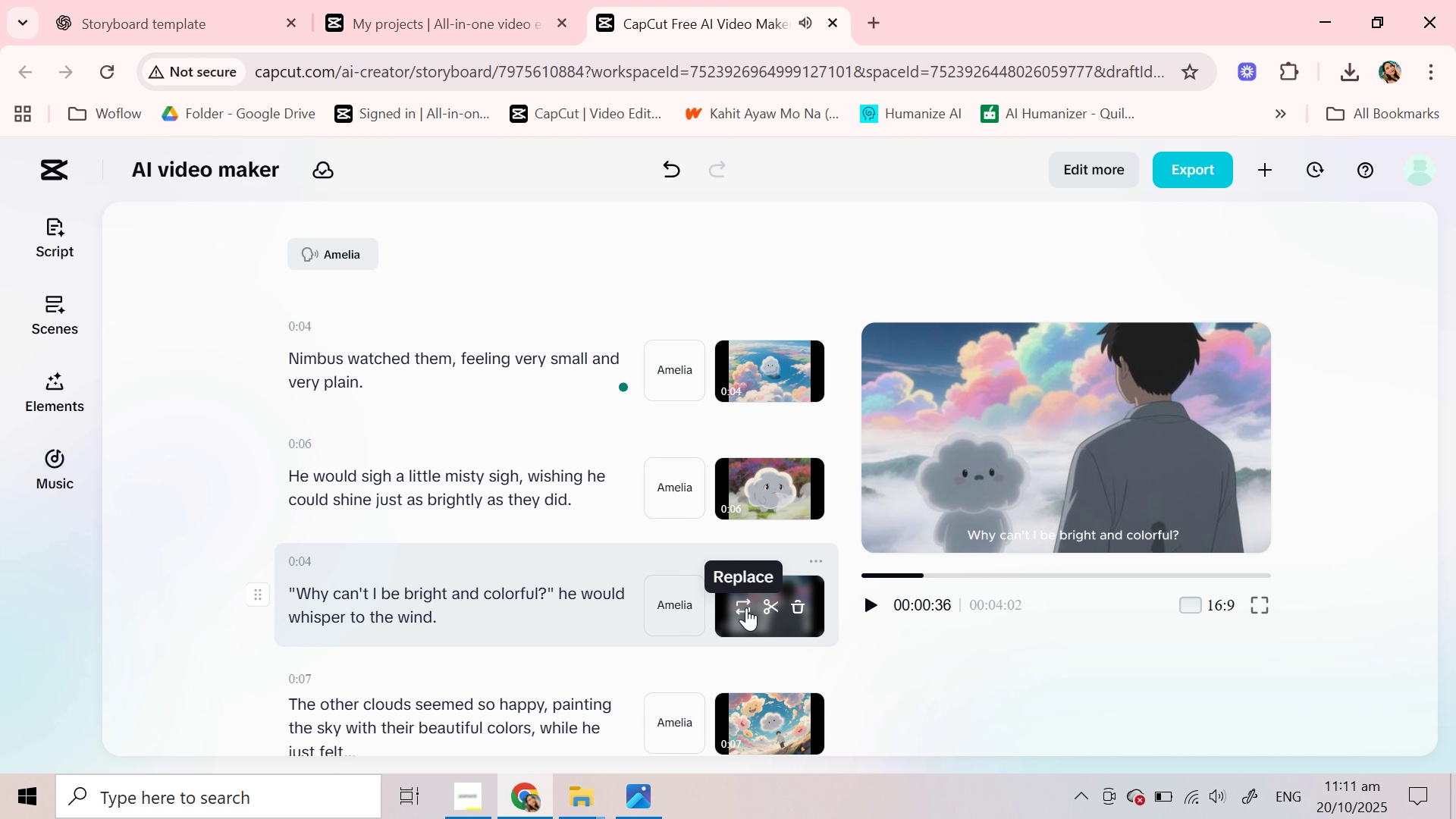 
left_click([746, 607])
 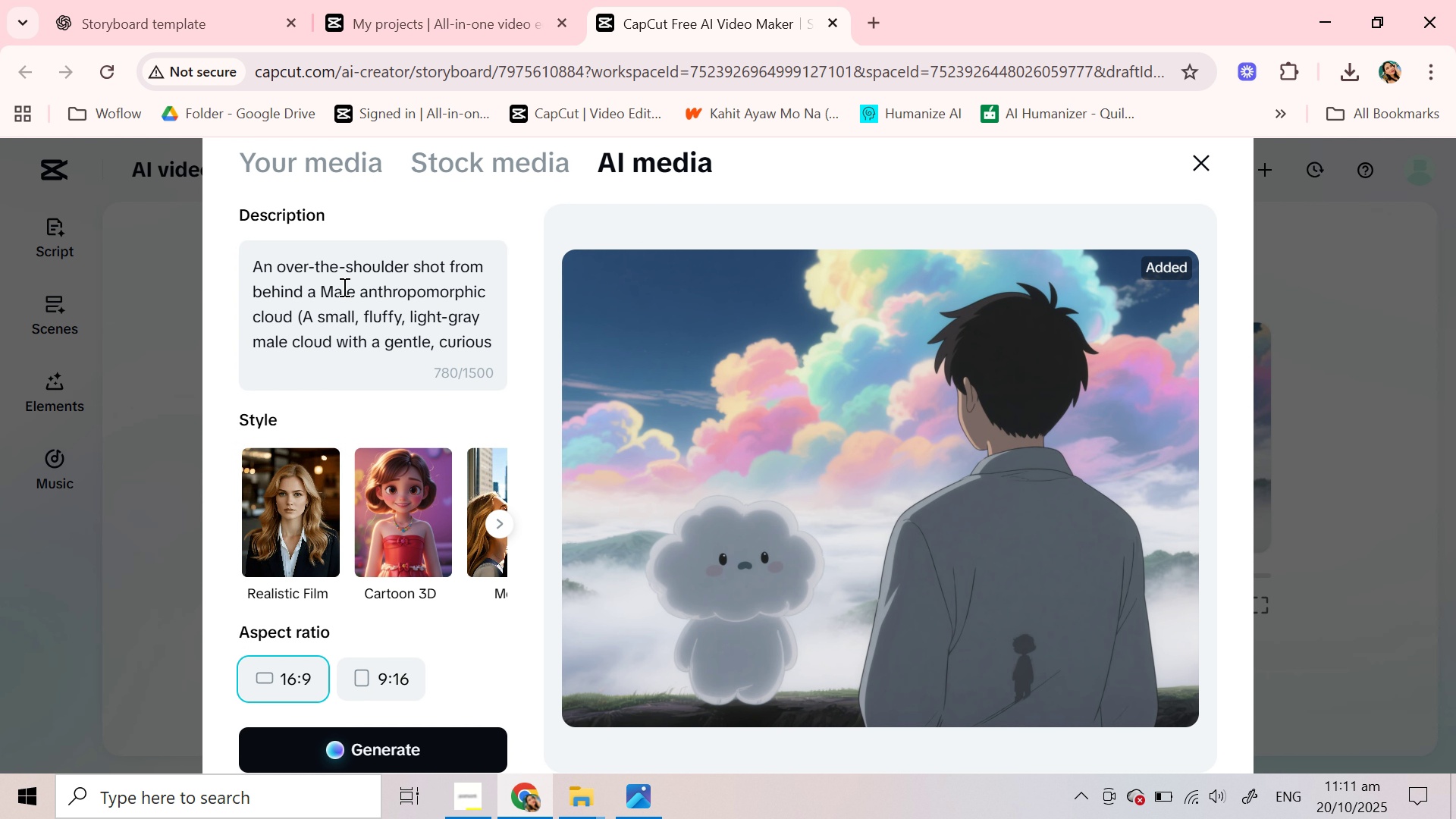 
double_click([337, 287])
 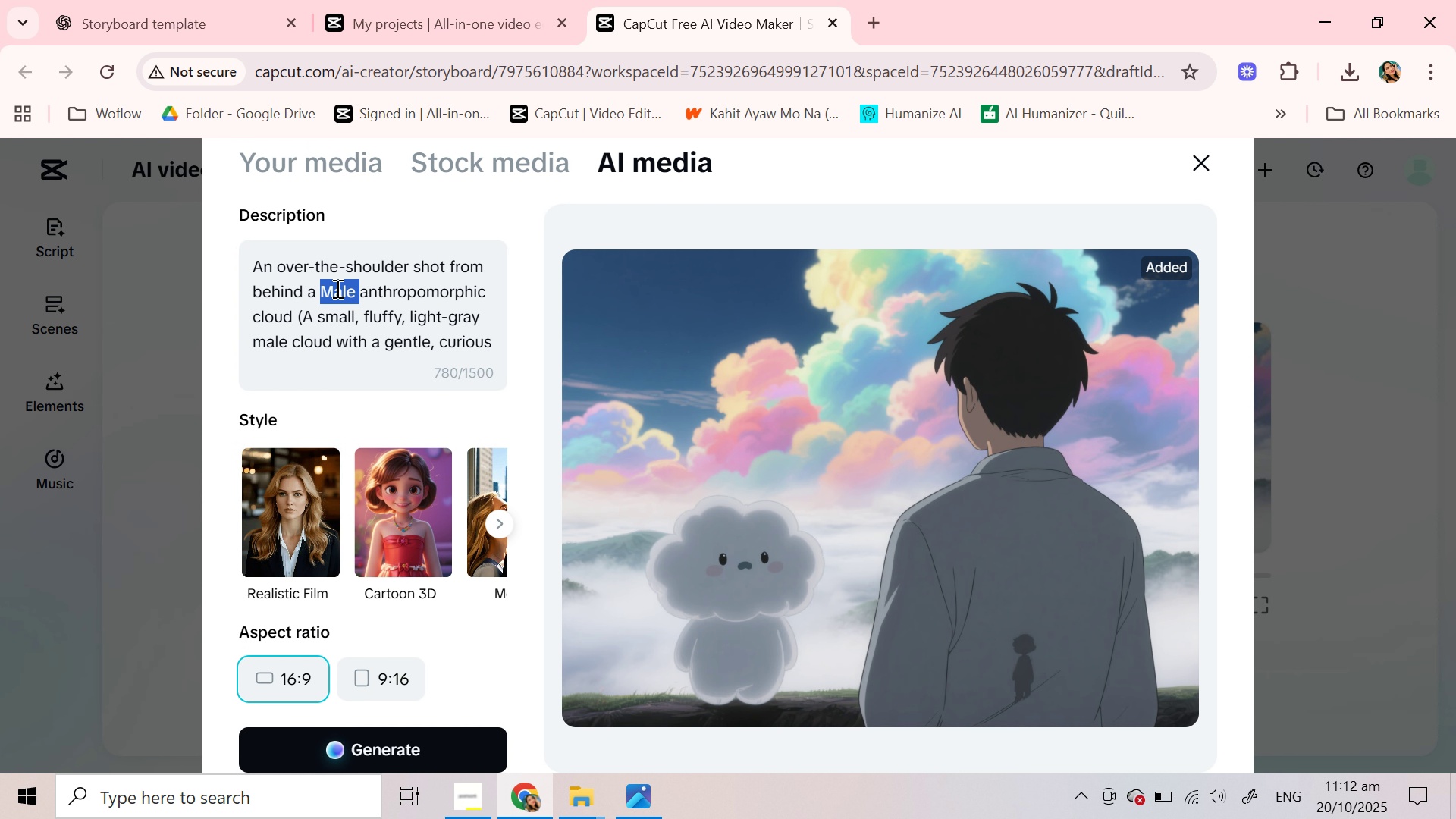 
key(Backspace)
 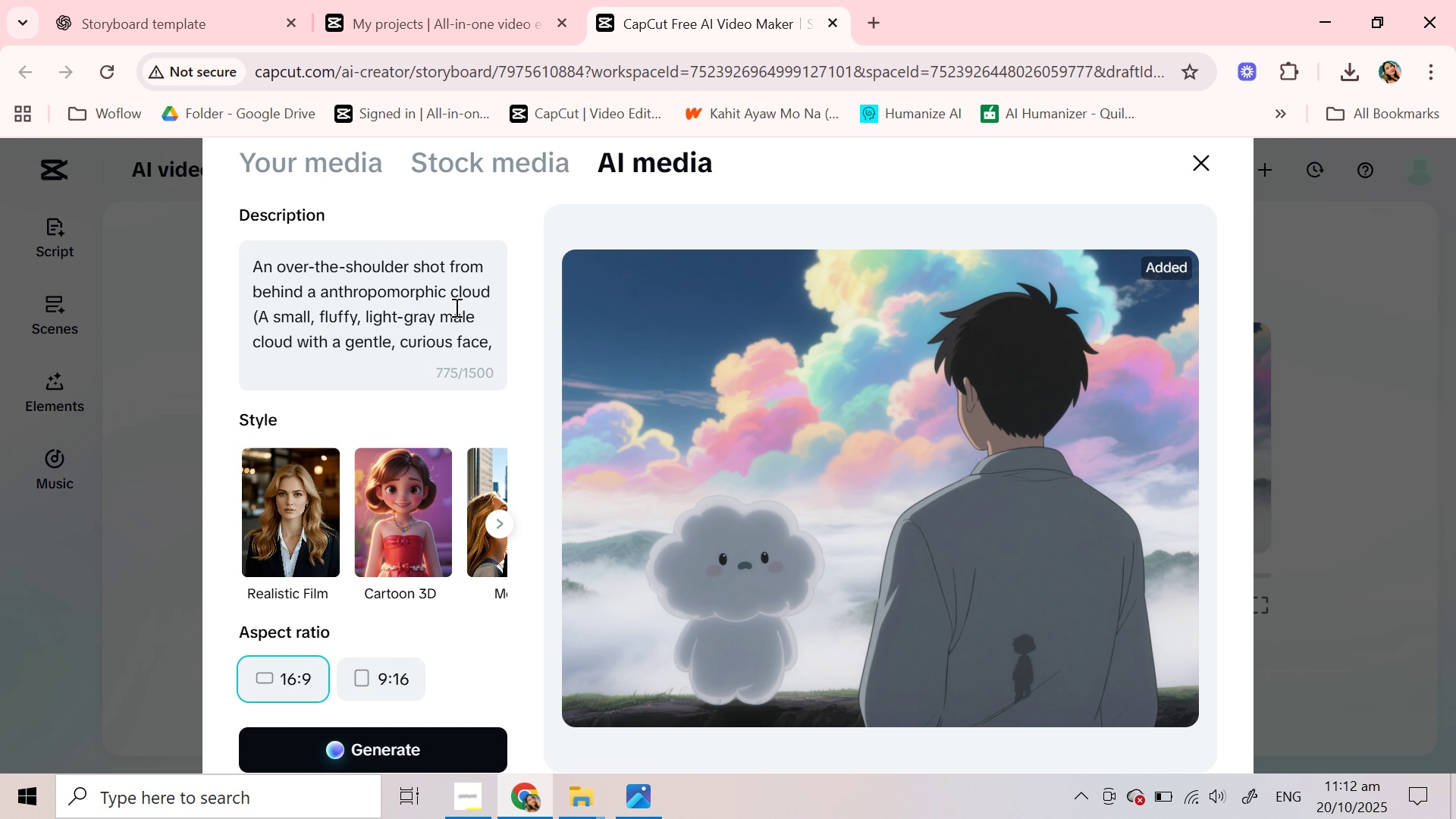 
double_click([455, 307])
 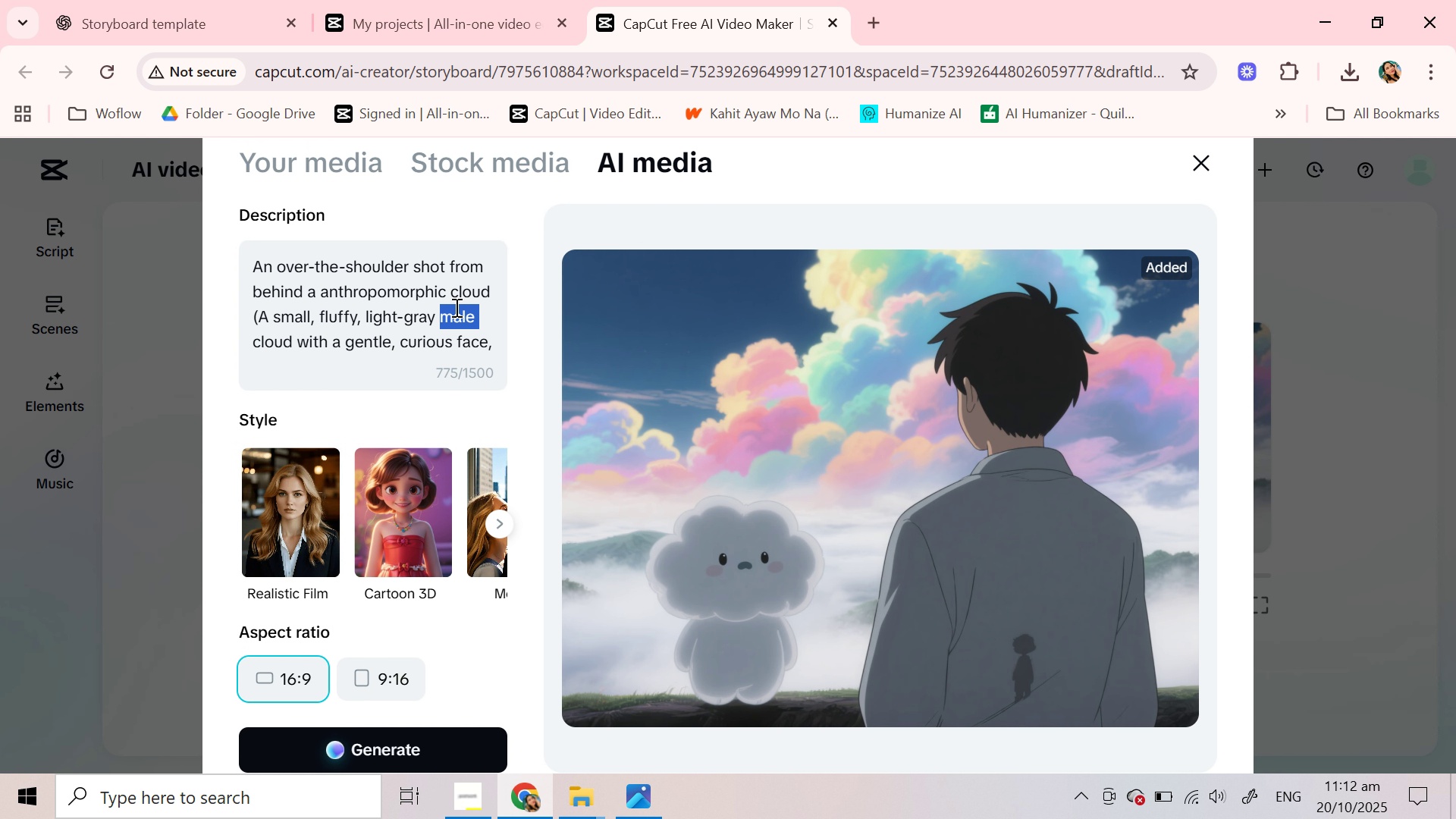 
key(Backspace)
 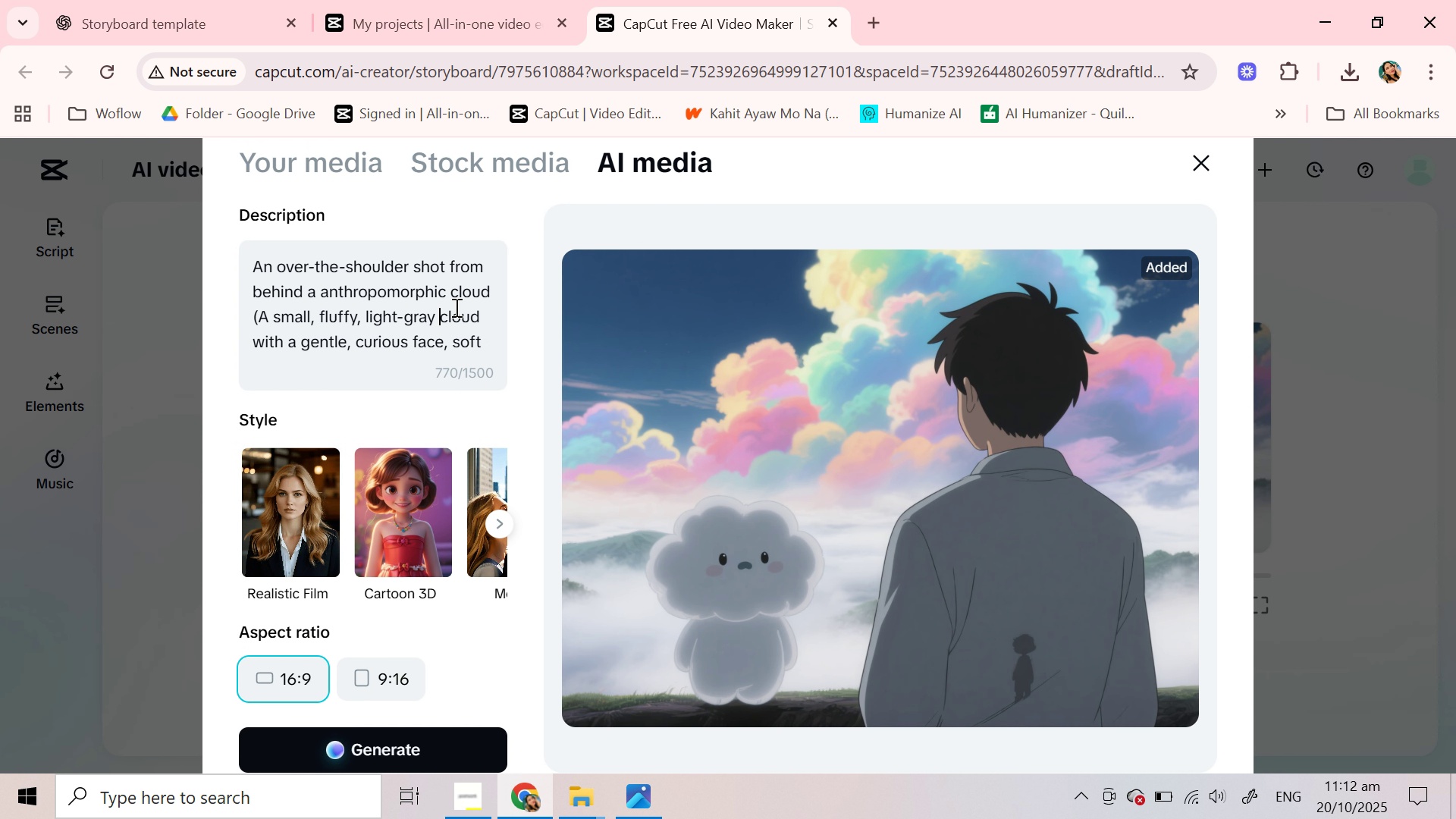 
scroll: coordinate [455, 307], scroll_direction: down, amount: 2.0
 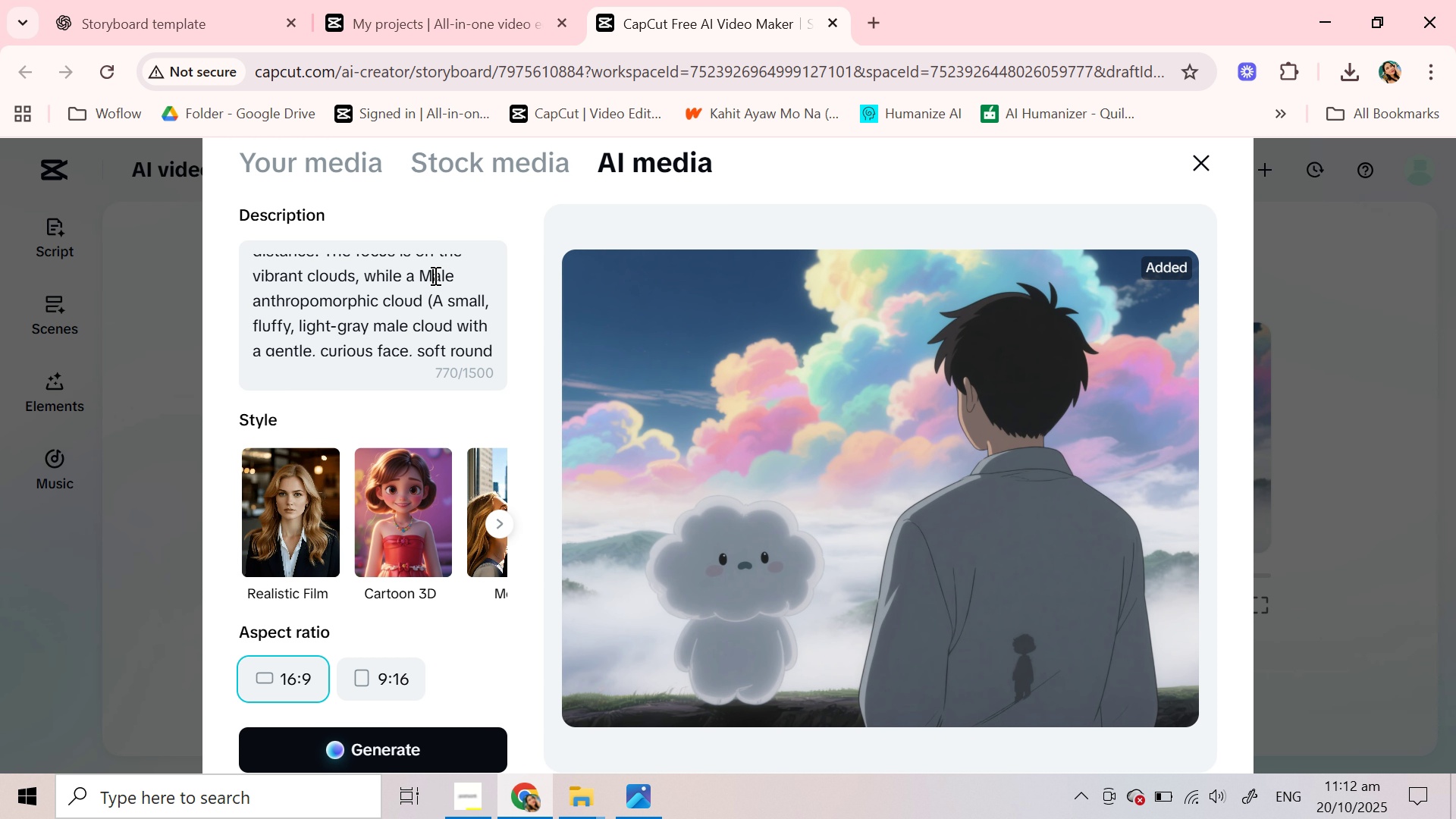 
double_click([434, 275])
 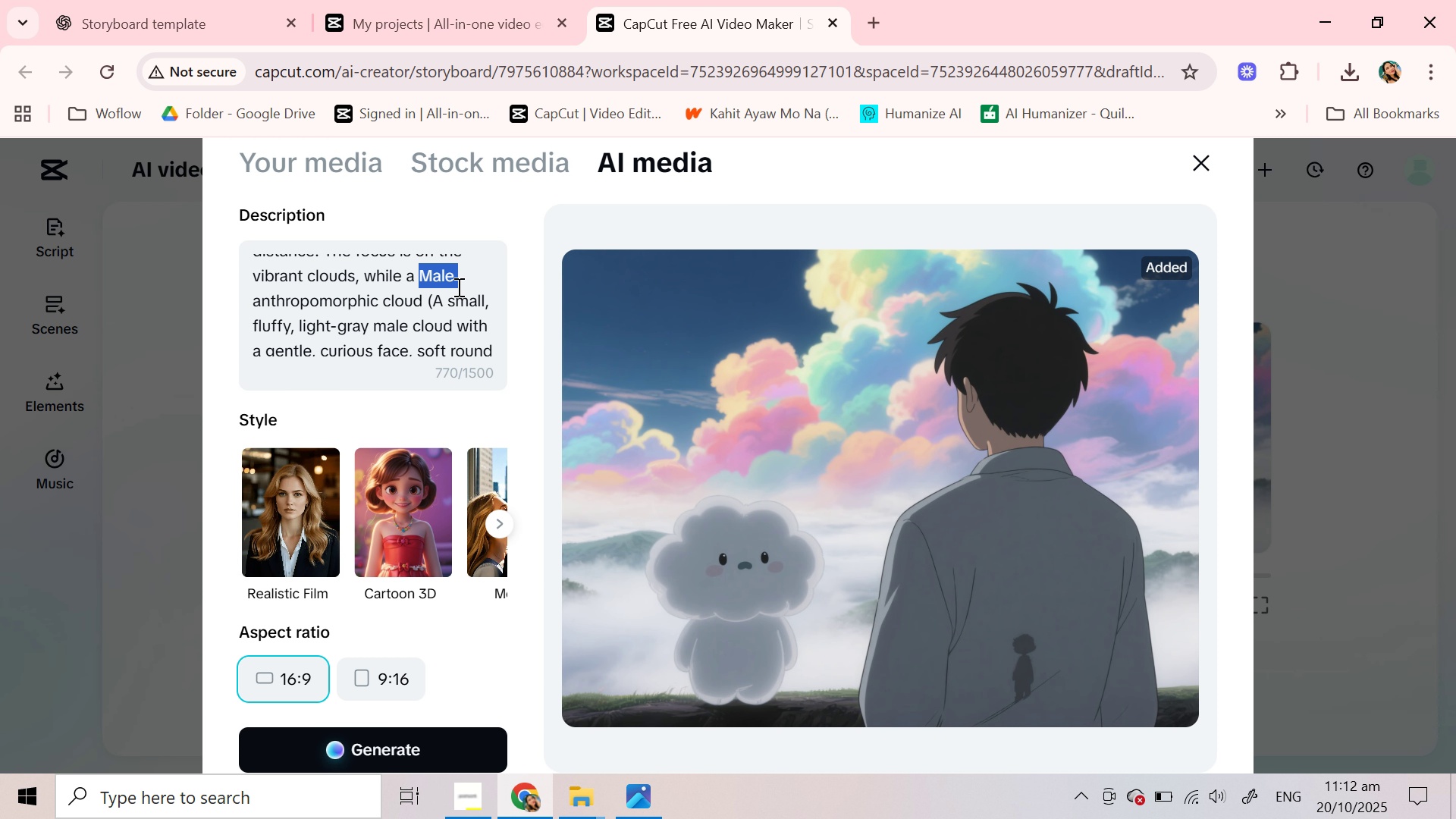 
key(Backspace)
 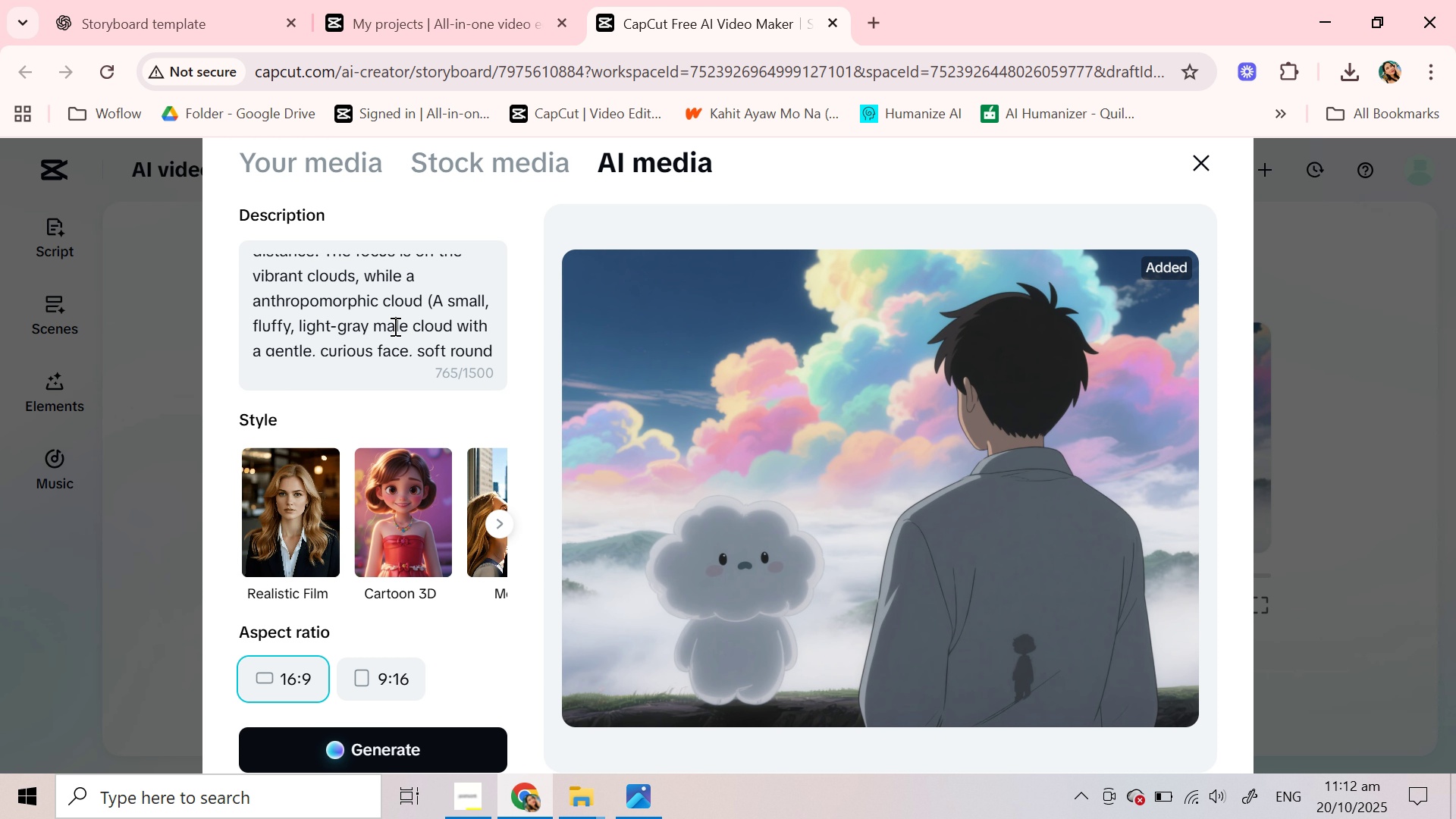 
double_click([394, 326])
 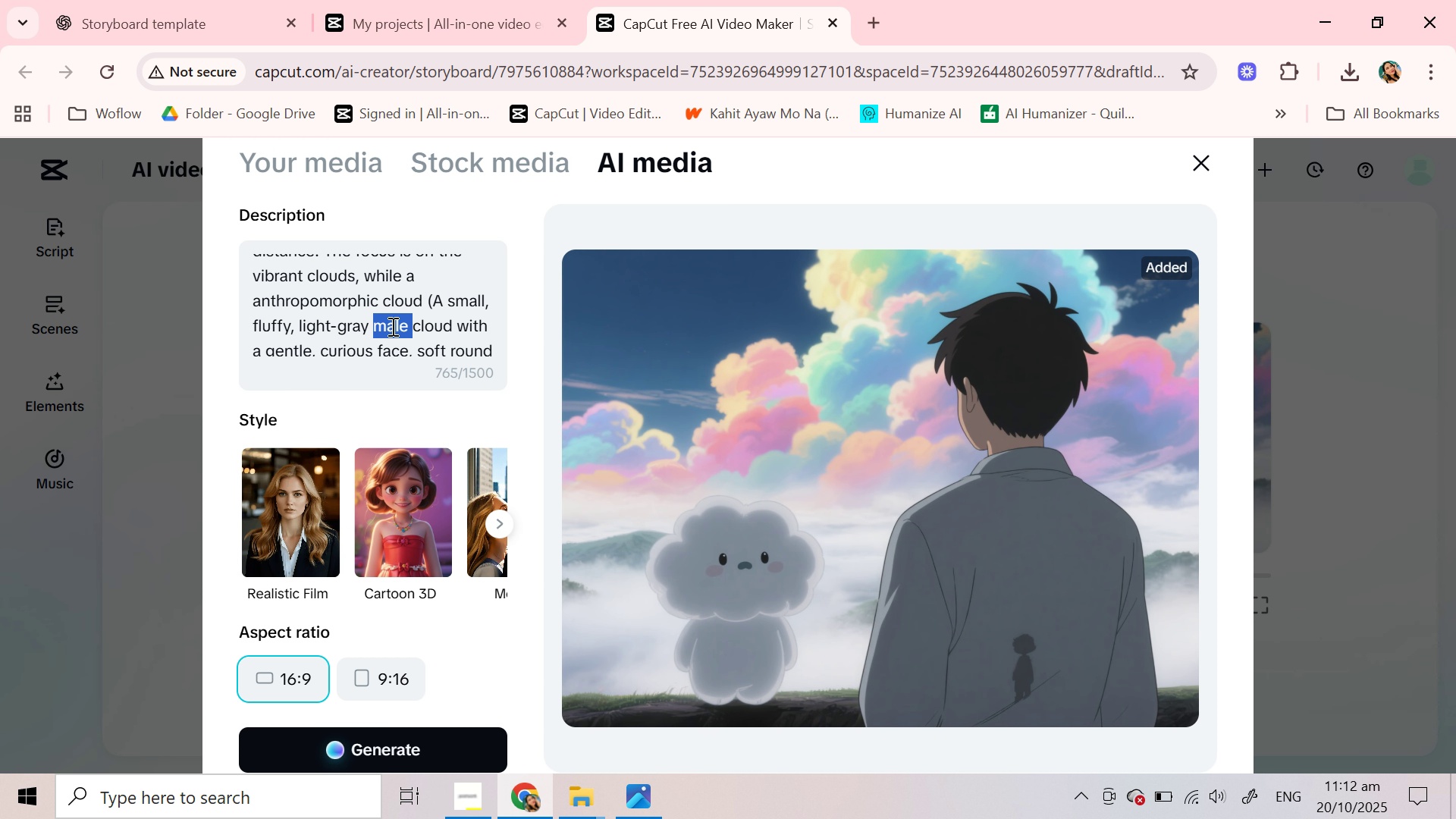 
key(Backspace)
 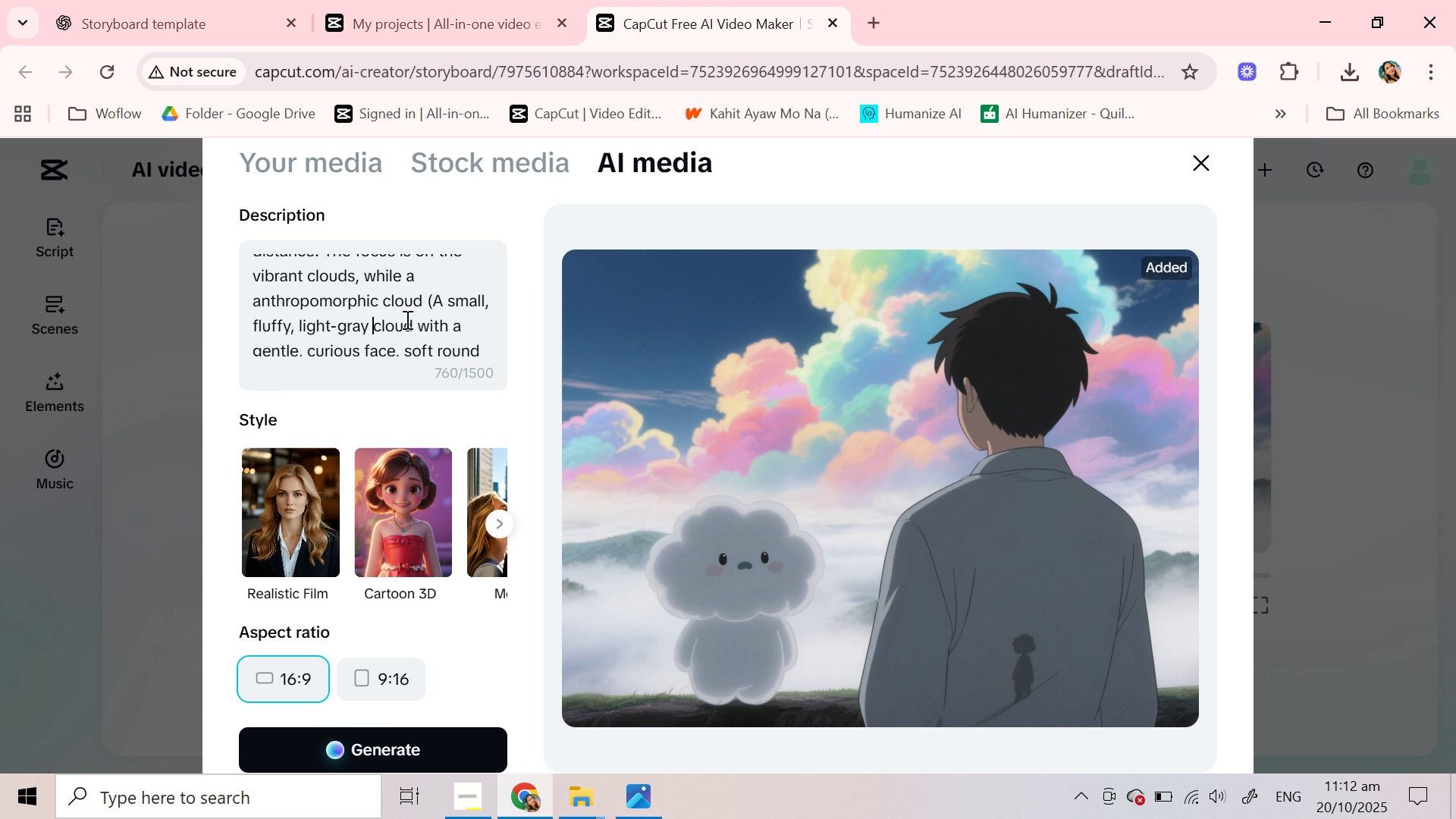 
scroll: coordinate [406, 319], scroll_direction: down, amount: 2.0
 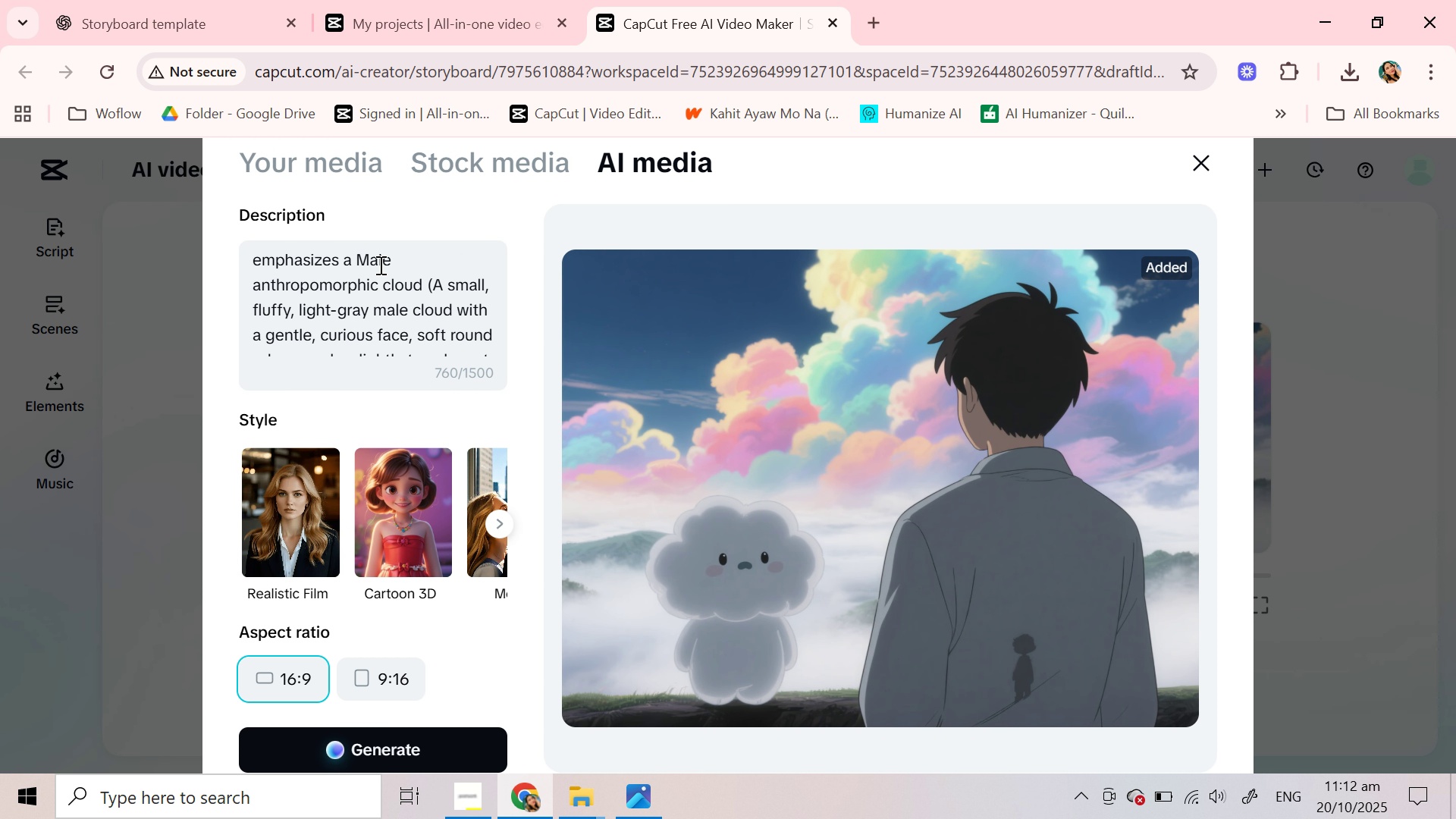 
double_click([378, 264])
 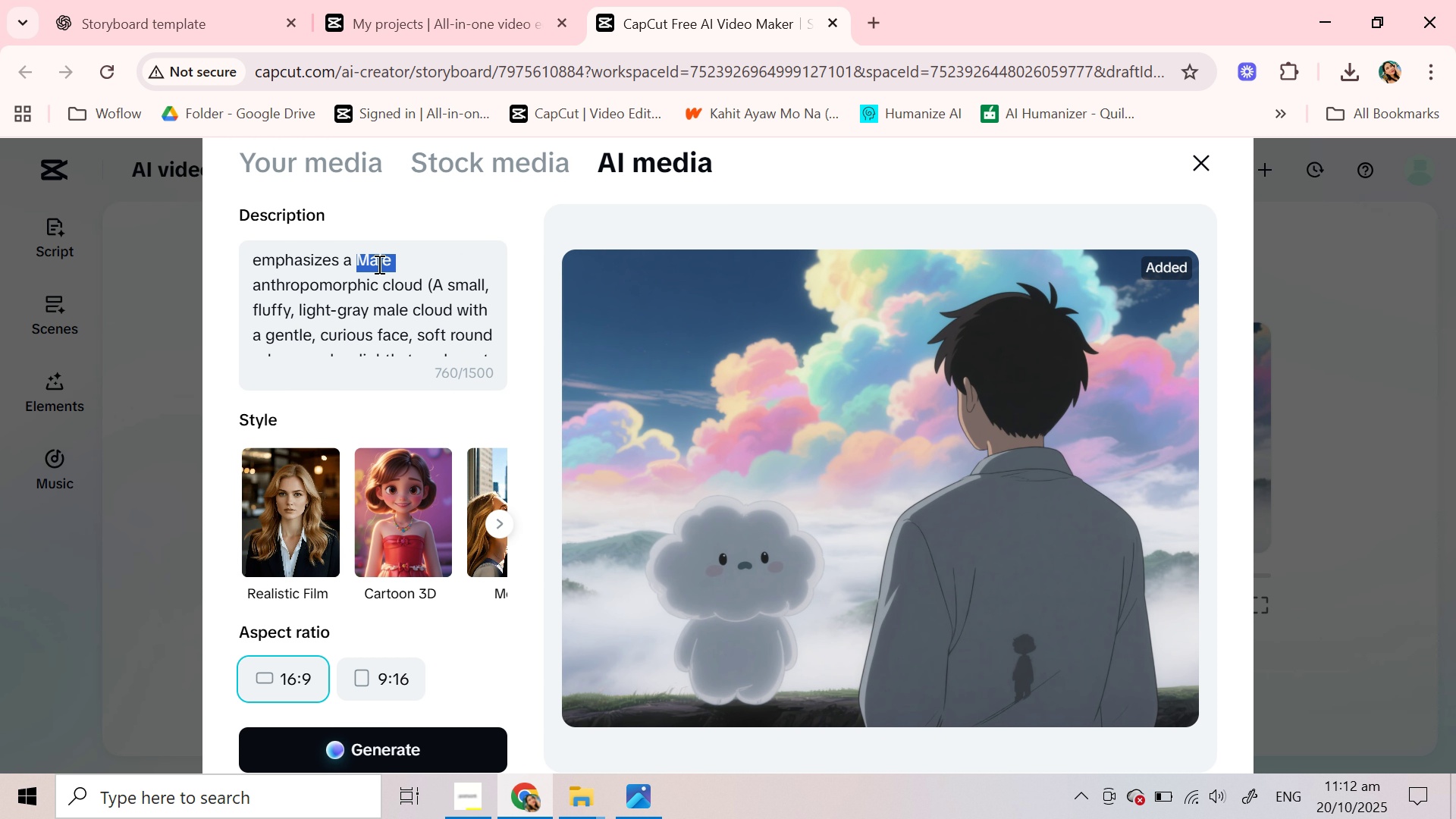 
key(Backspace)
 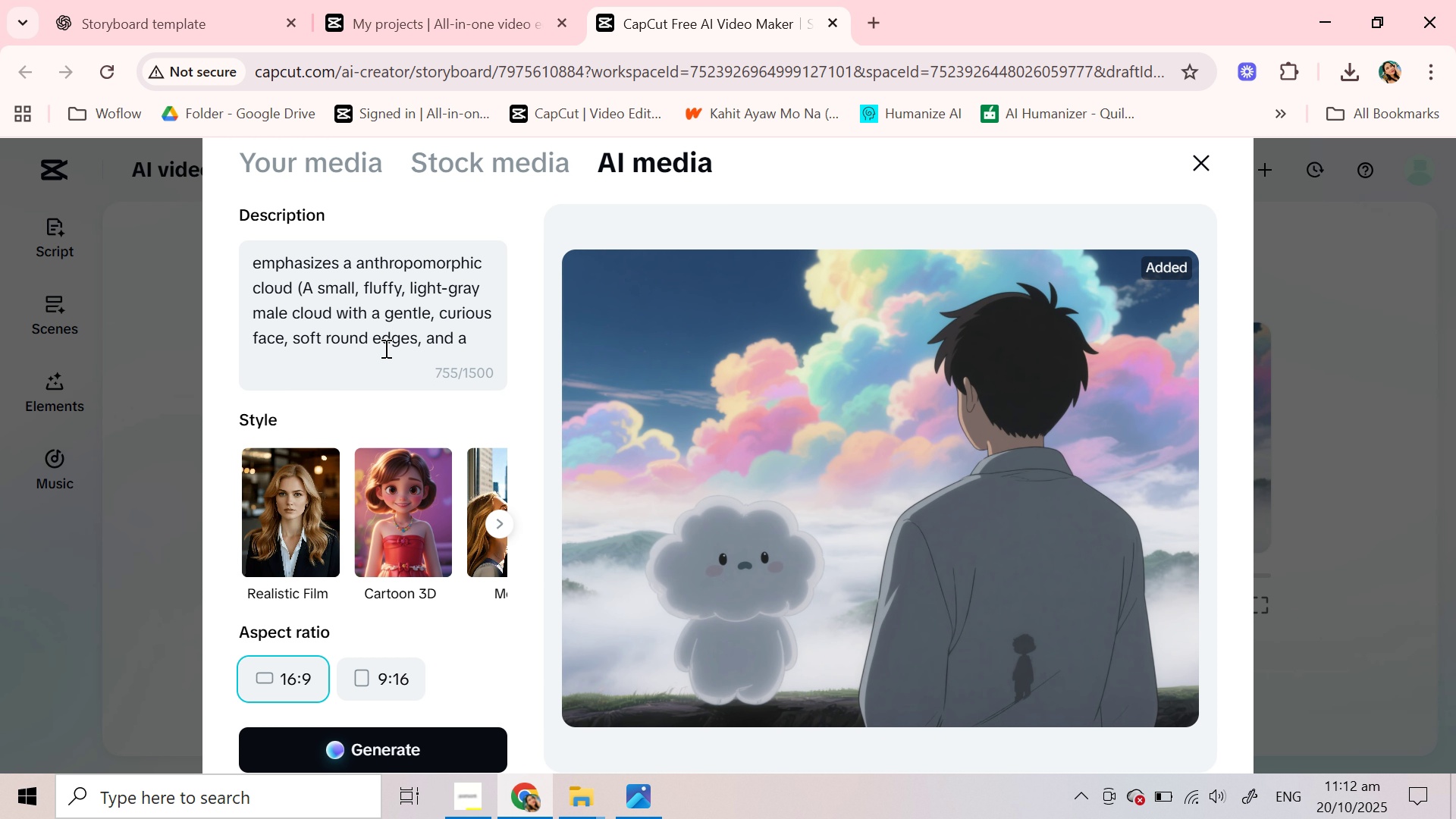 
scroll: coordinate [384, 350], scroll_direction: up, amount: 1.0
 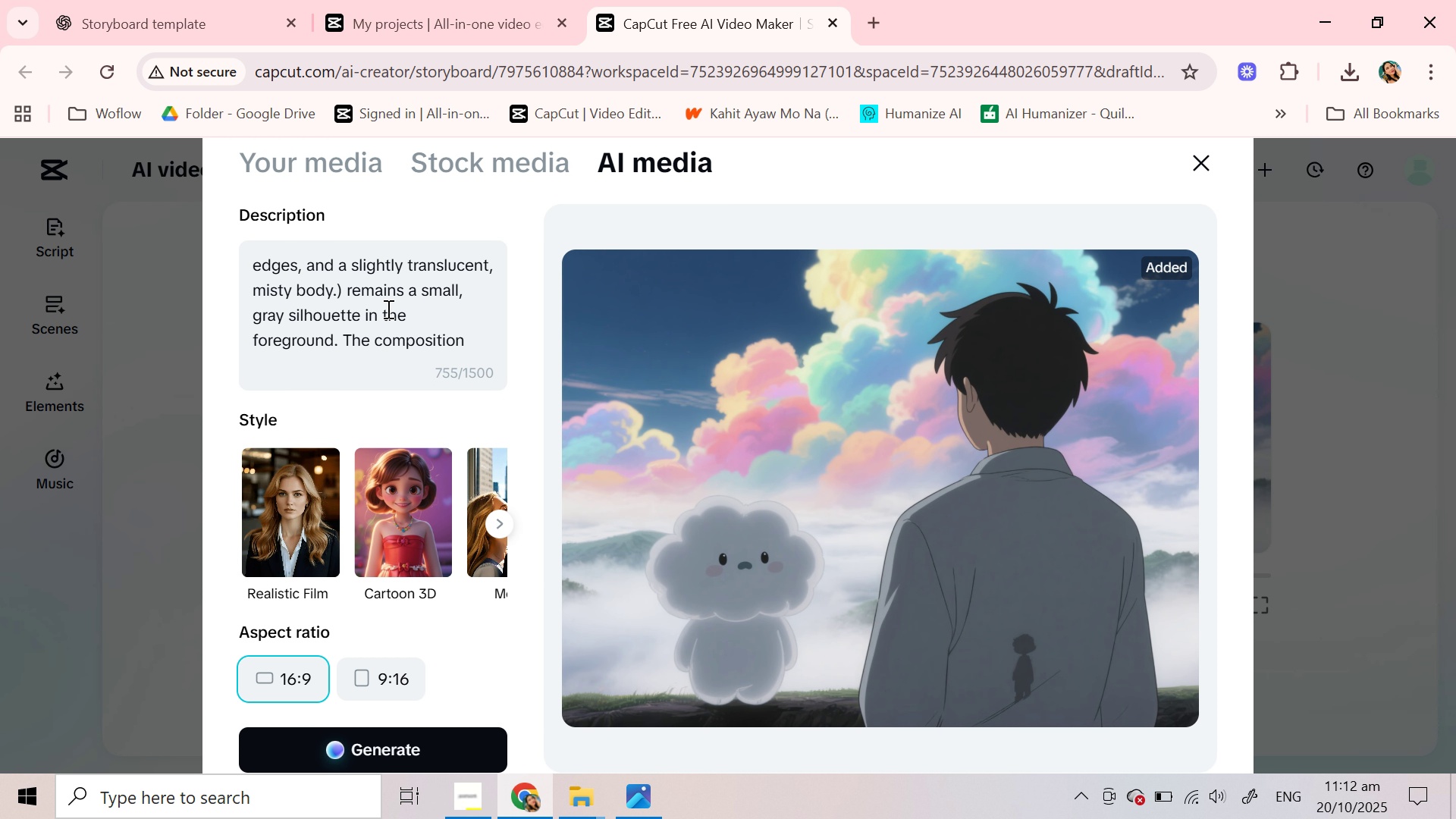 
scroll: coordinate [387, 309], scroll_direction: down, amount: 3.0
 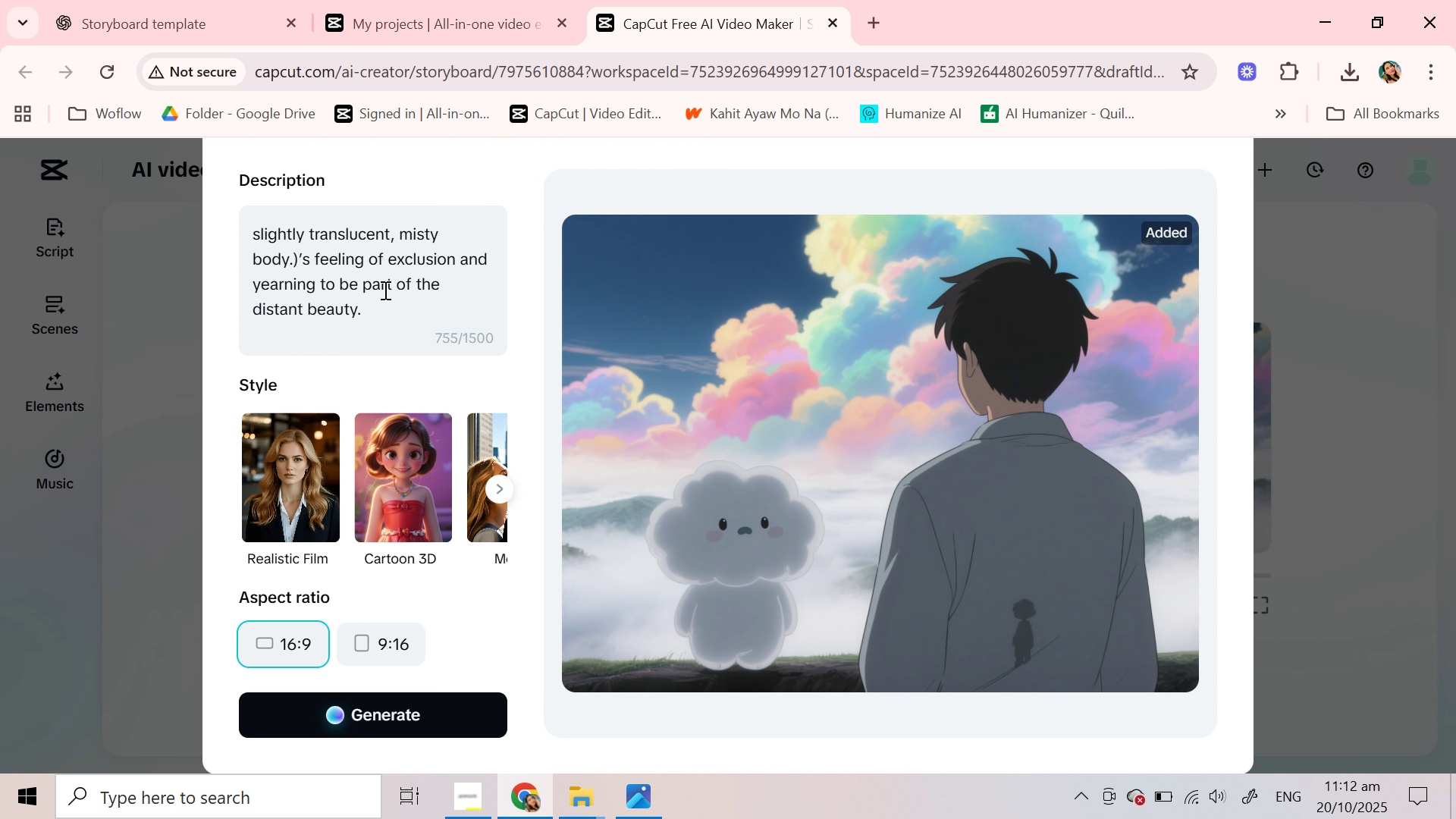 
scroll: coordinate [384, 290], scroll_direction: up, amount: 5.0
 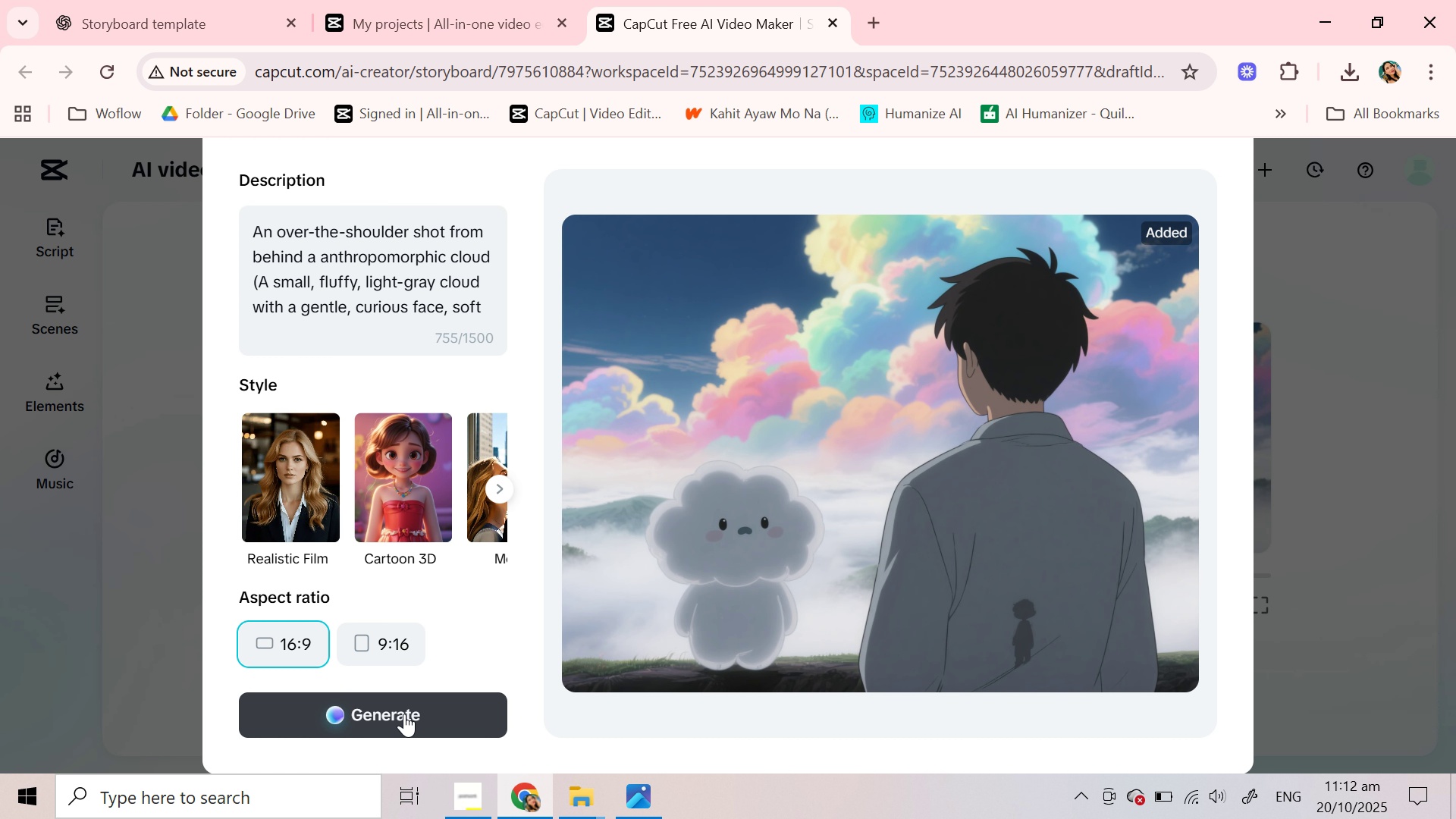 
left_click([404, 714])
 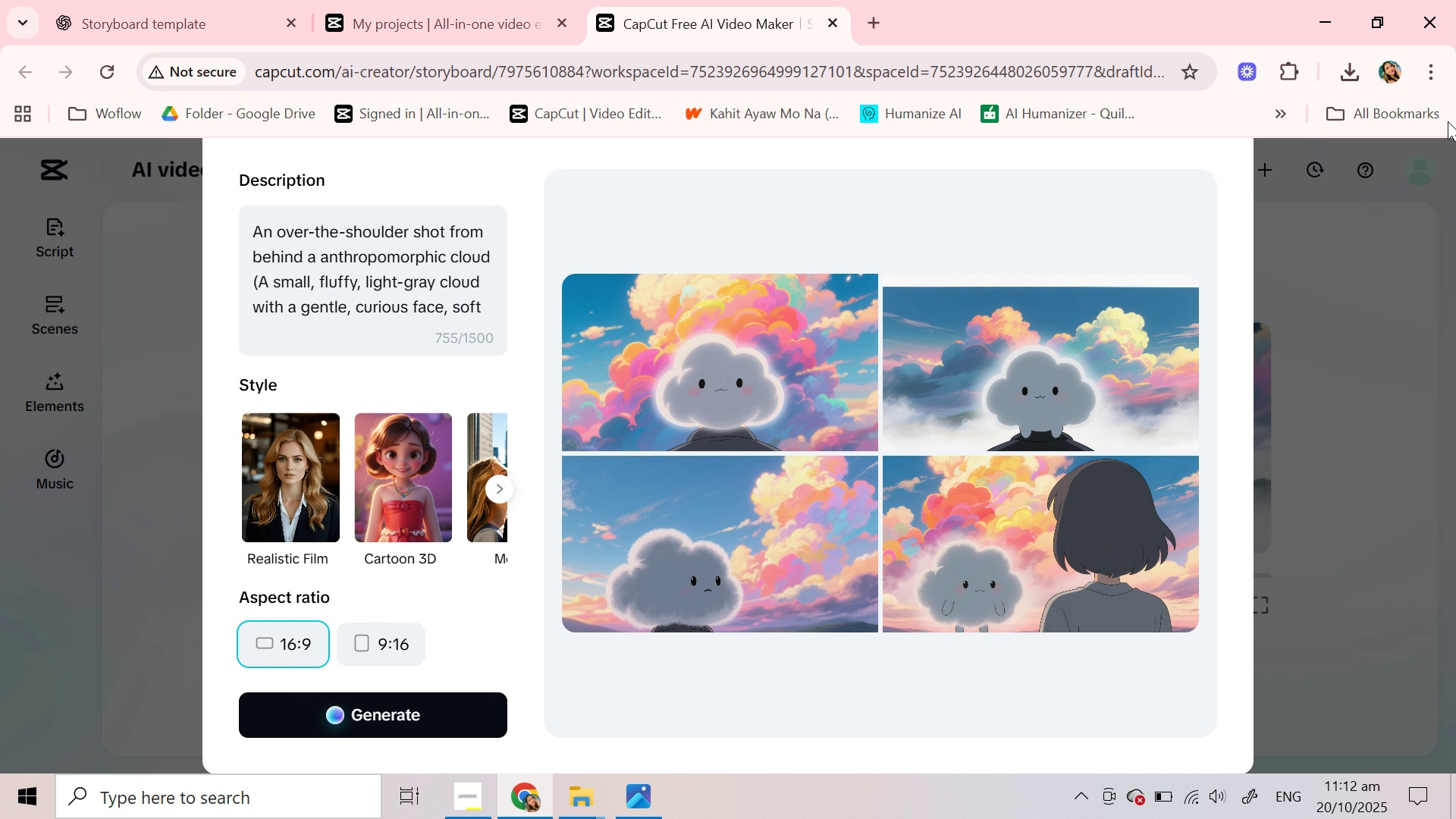 
wait(20.81)
 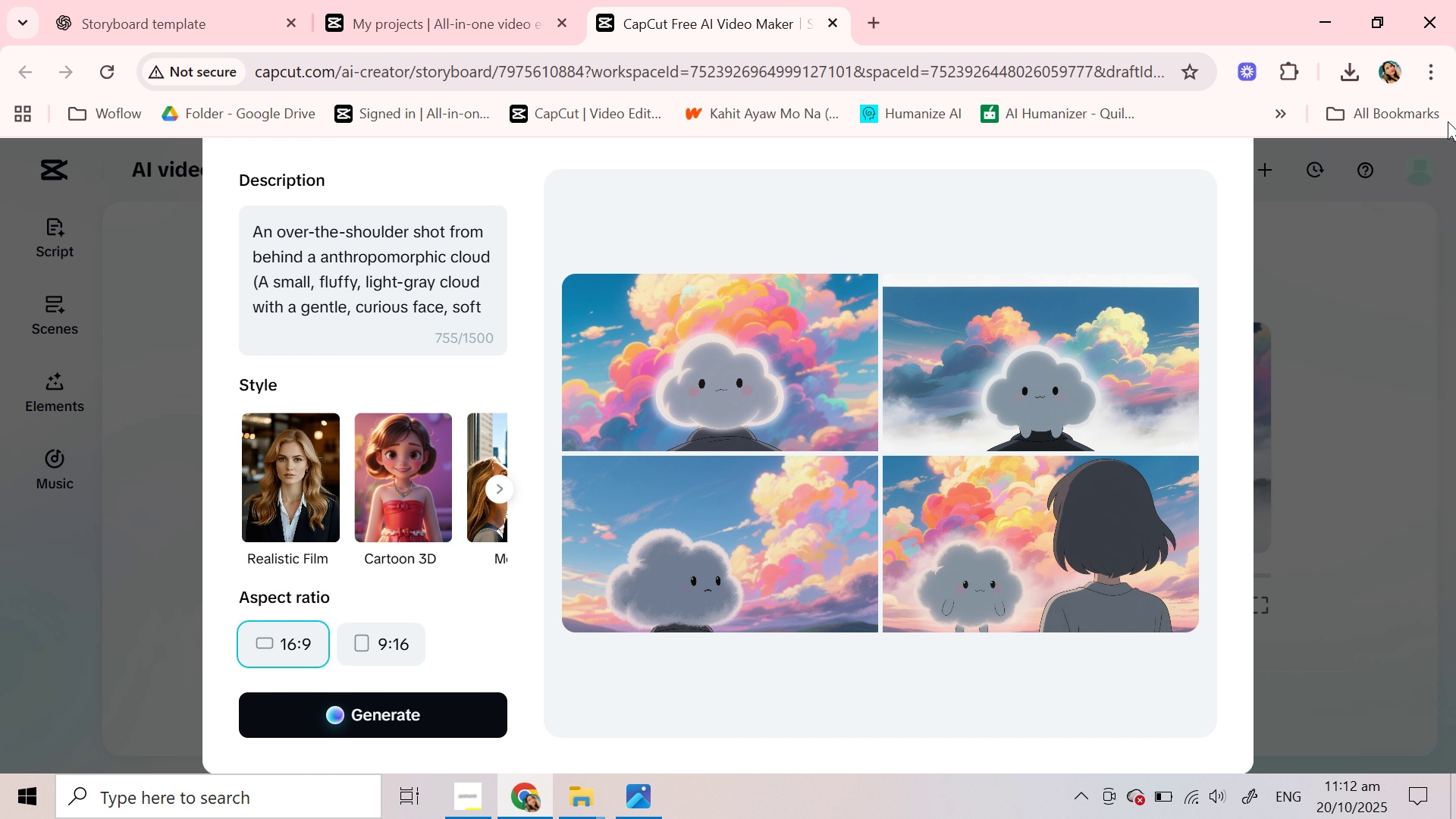 
mouse_move([826, 541])
 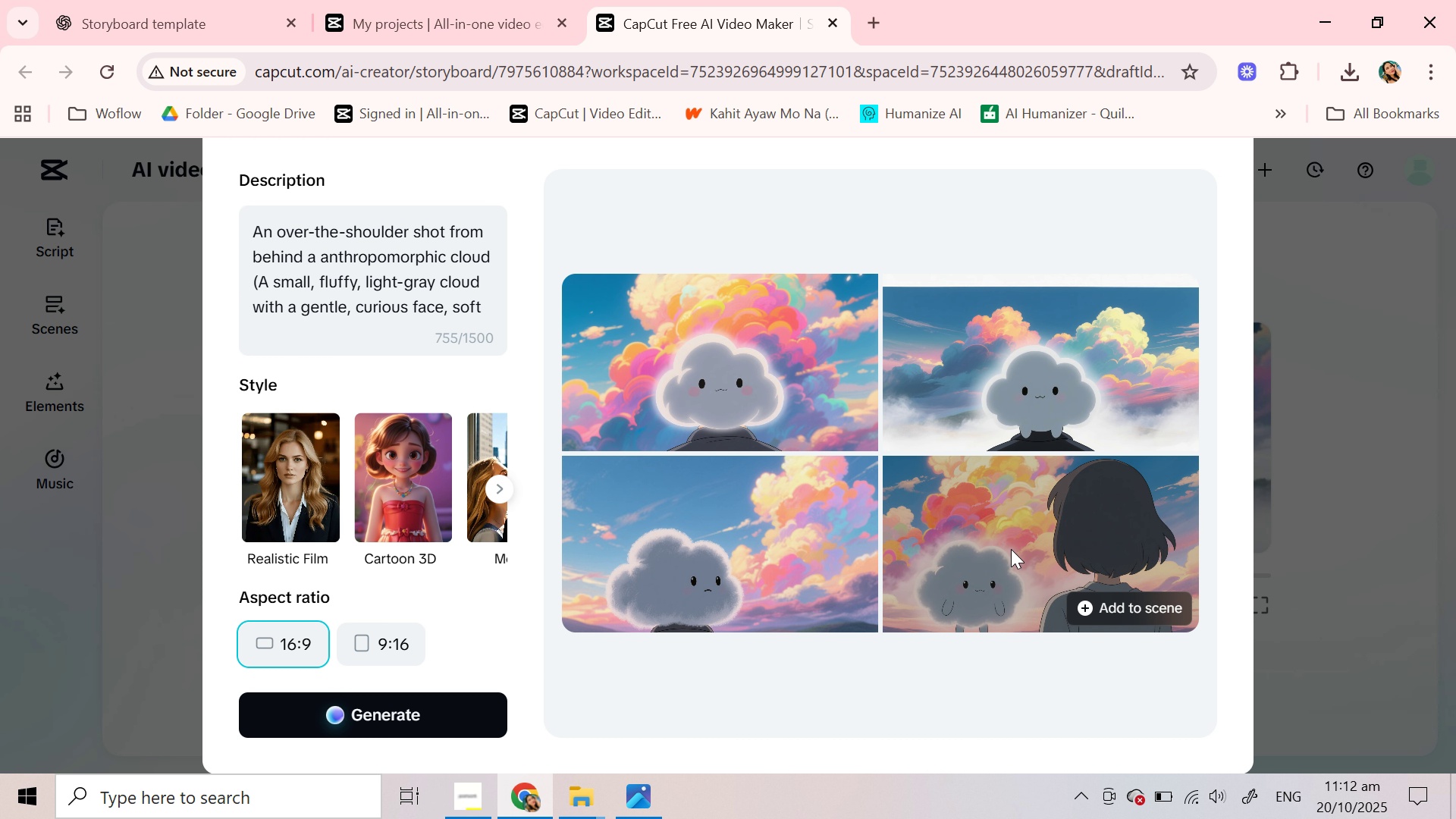 
left_click([1011, 549])
 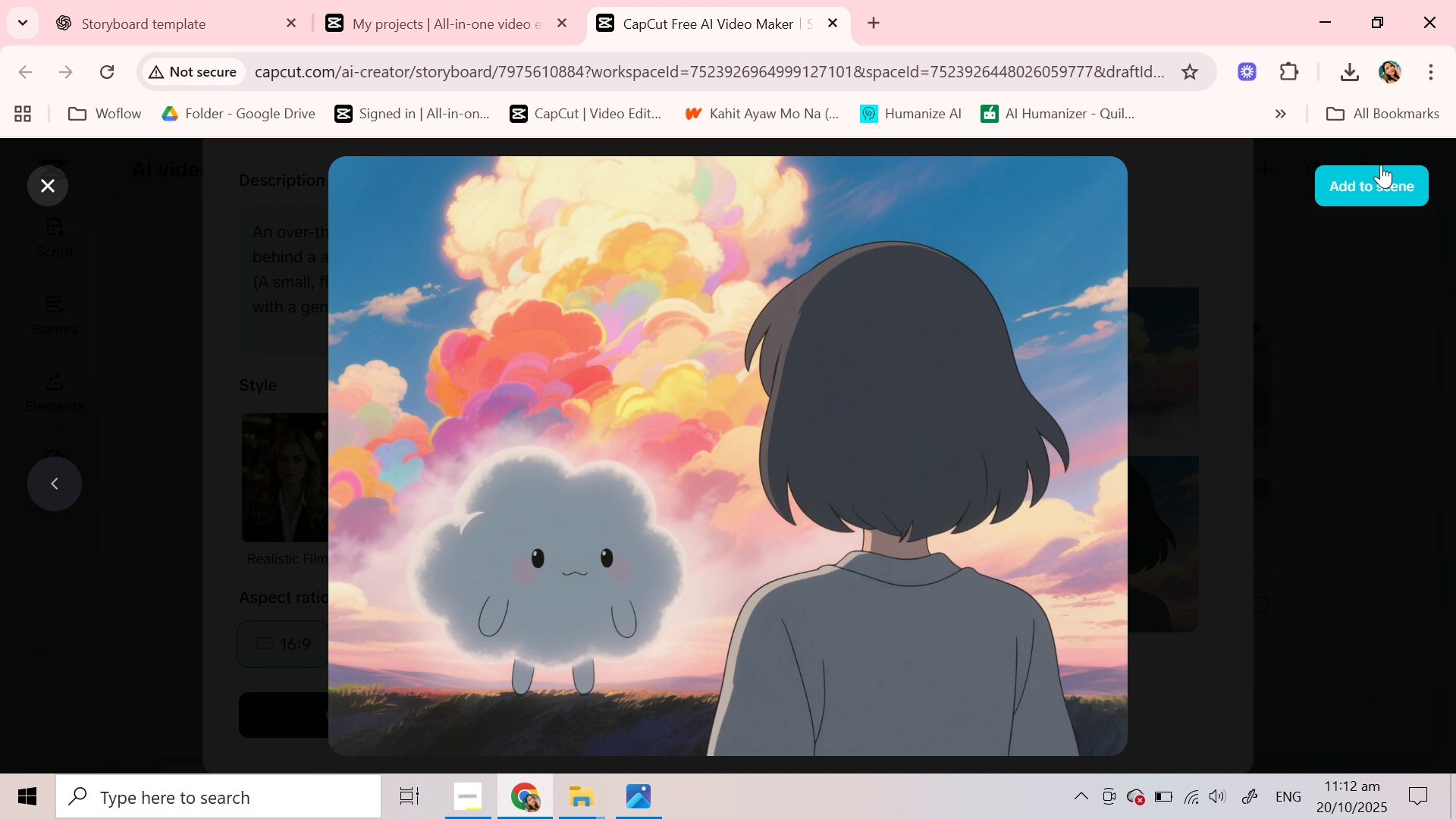 
left_click([1375, 206])
 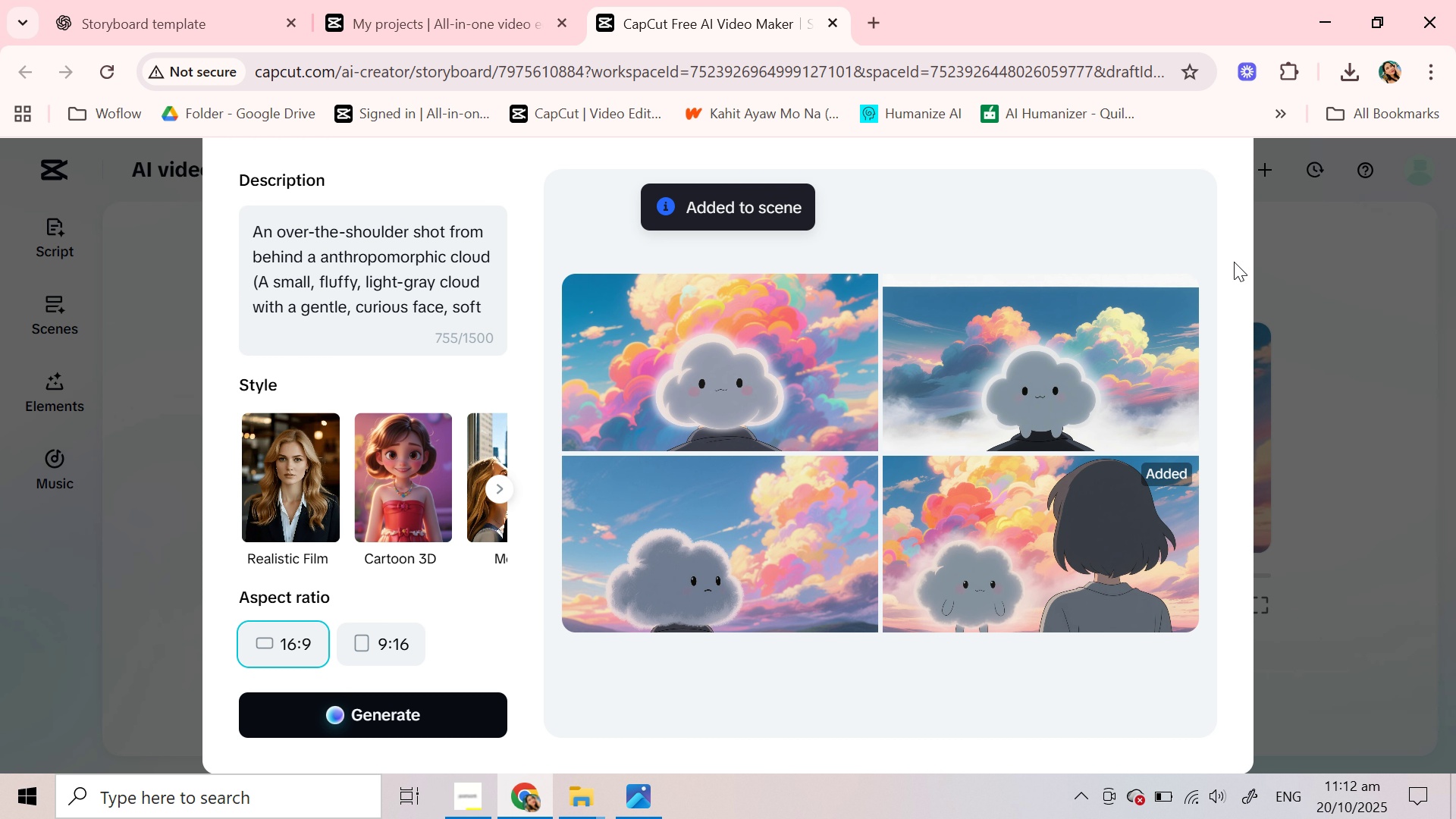 
scroll: coordinate [1230, 260], scroll_direction: up, amount: 4.0
 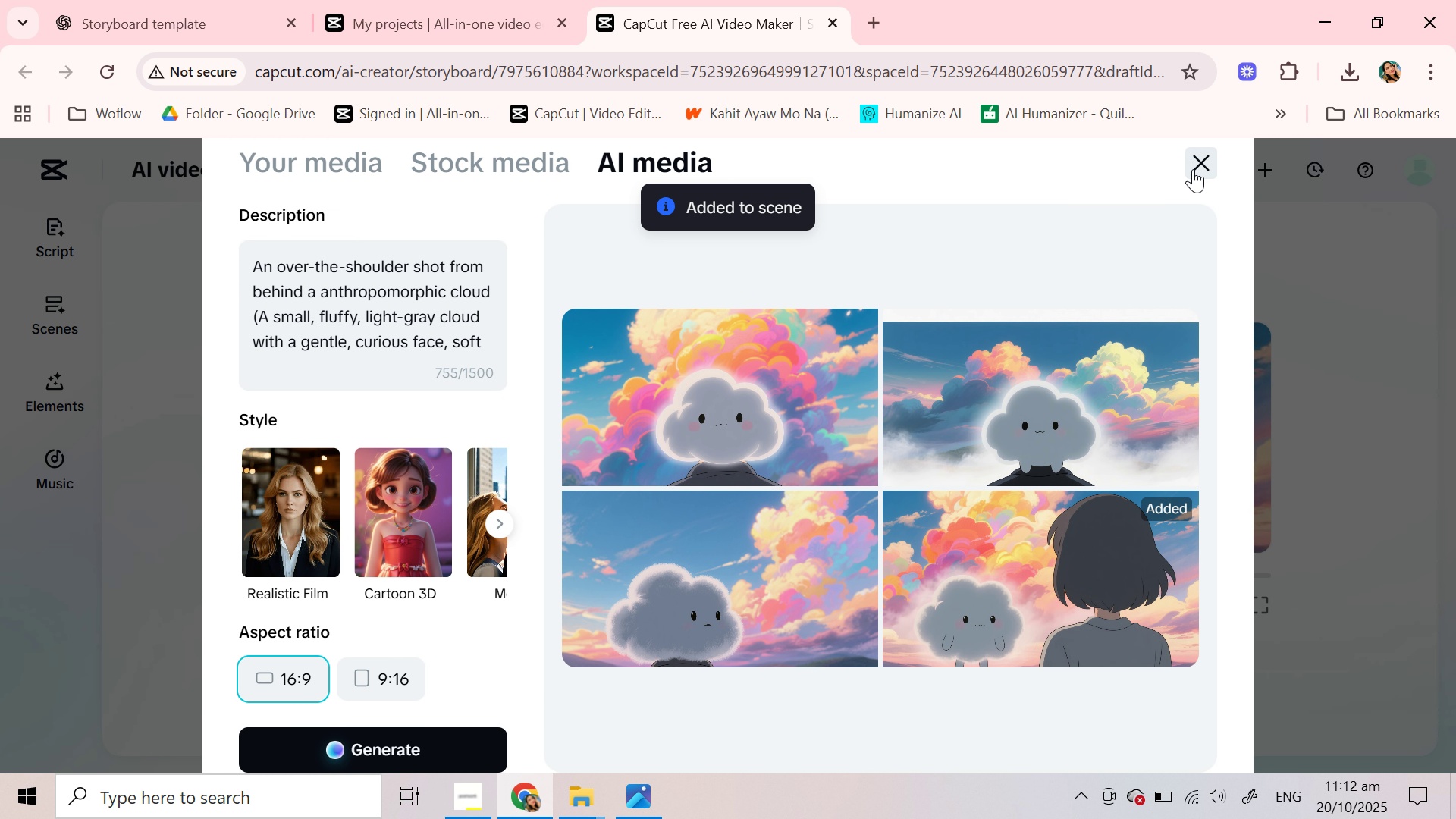 
left_click([1193, 169])
 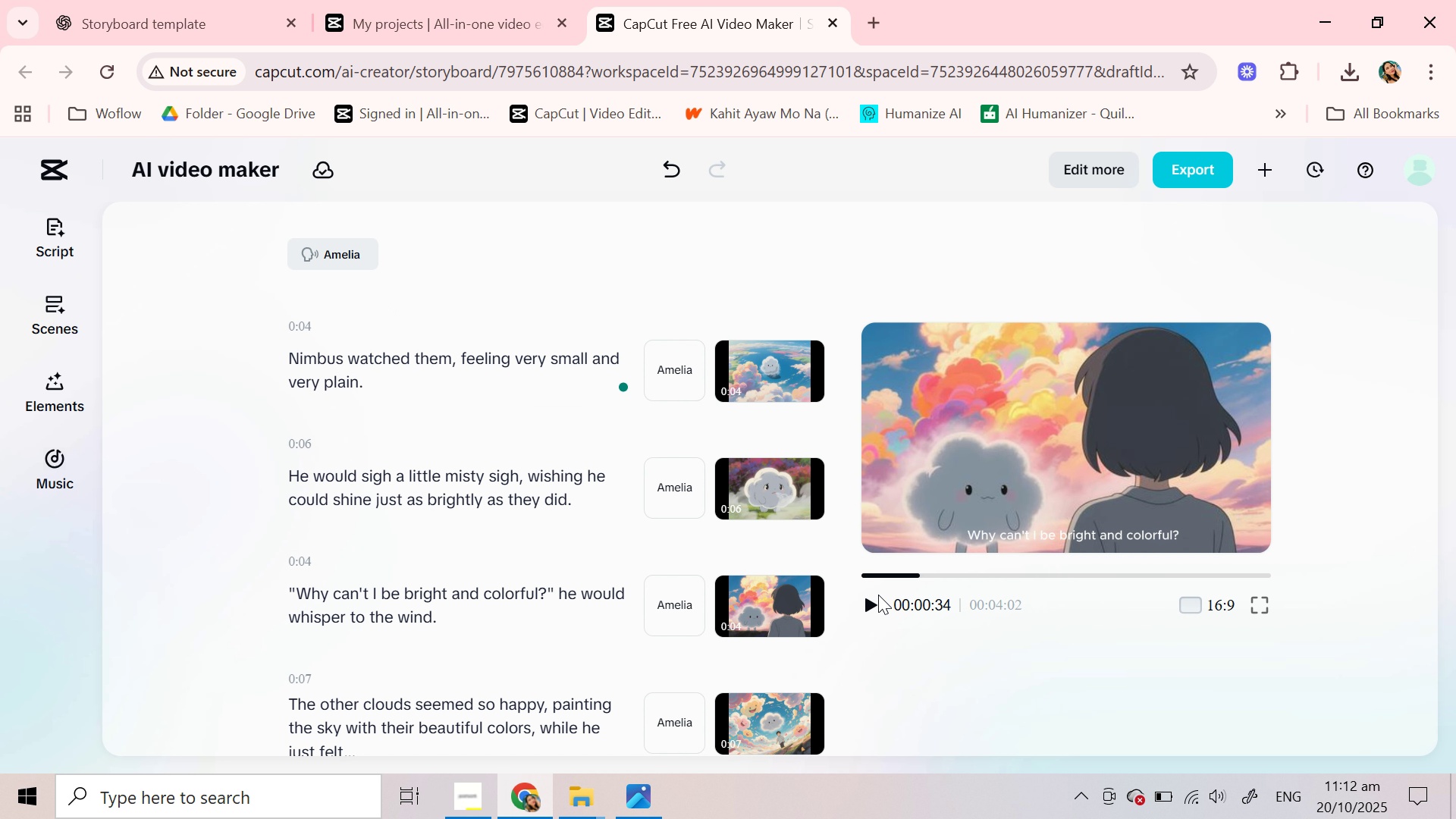 
left_click([878, 595])
 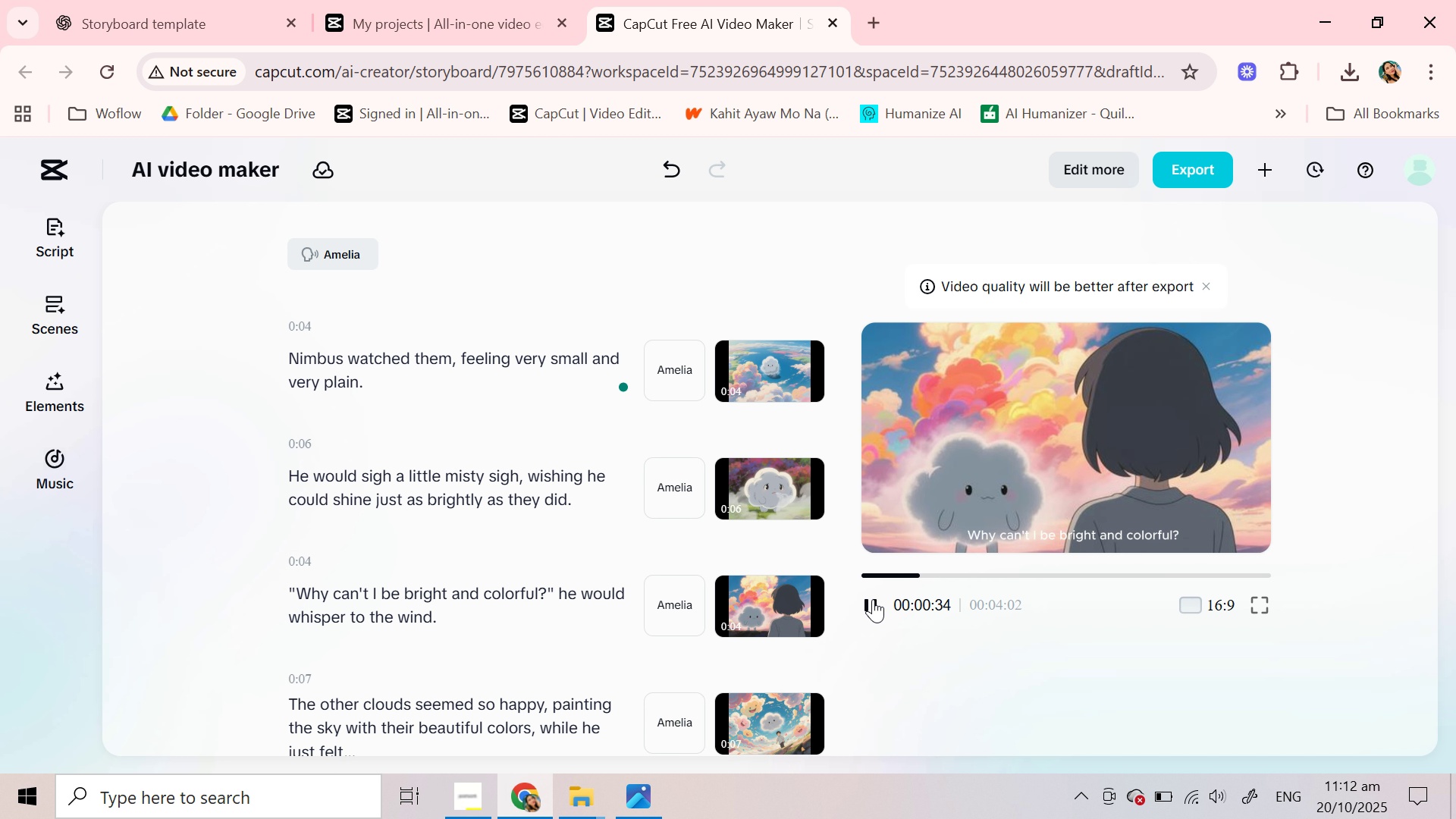 
left_click([873, 599])
 